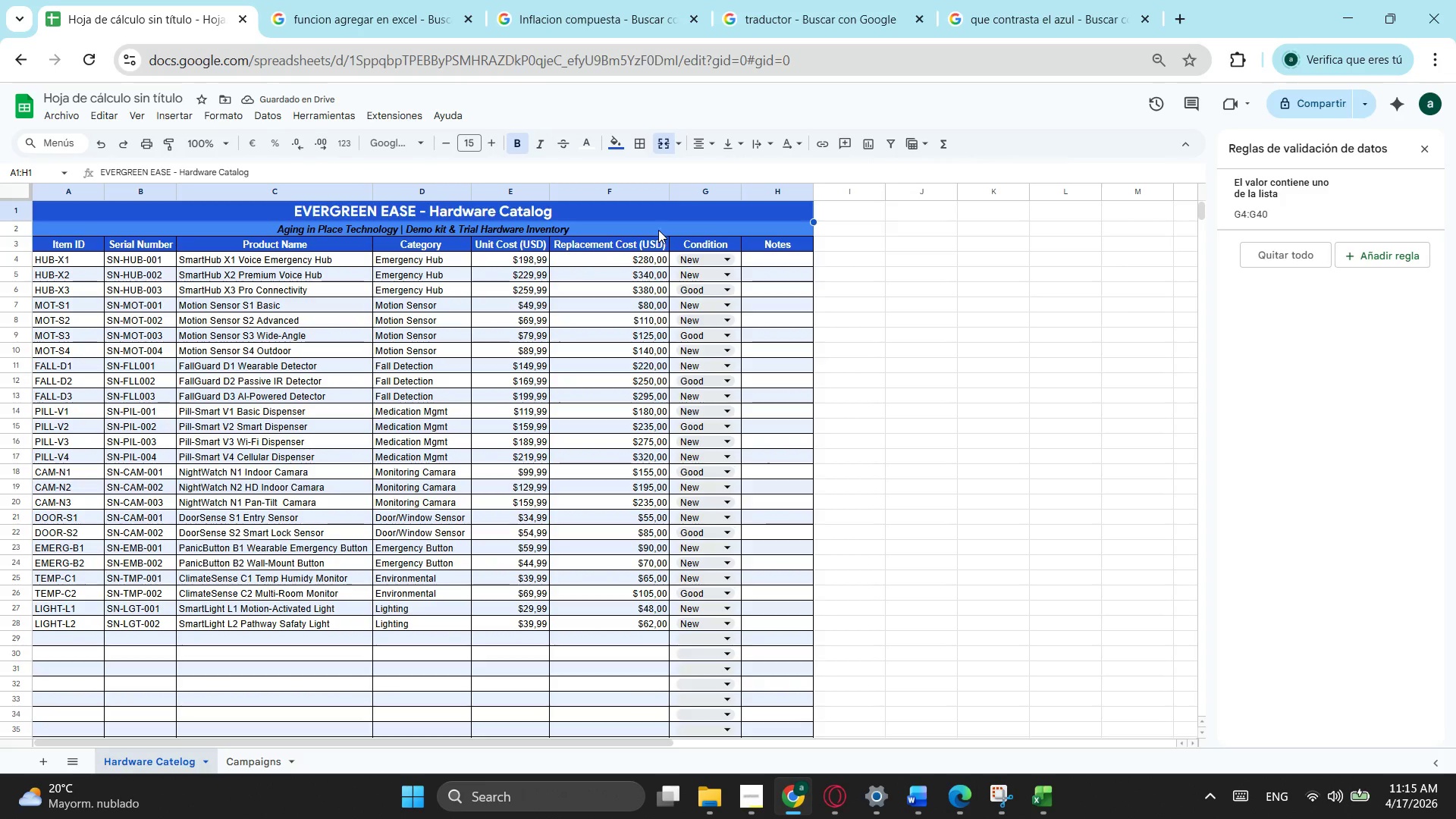 
hold_key(key=ShiftLeft, duration=0.42)
left_click([658, 230])
 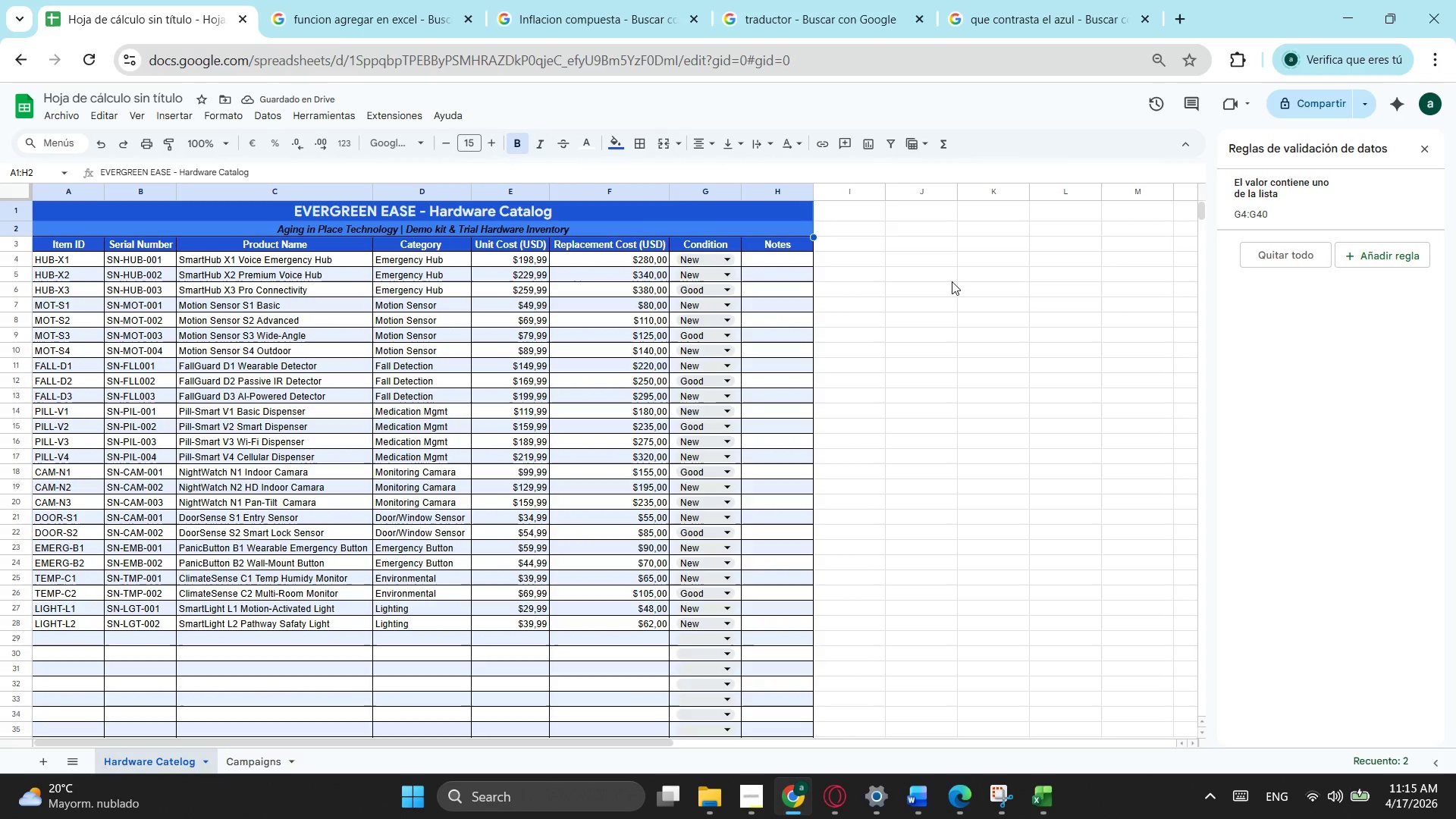 
key(Alt+AltLeft)
 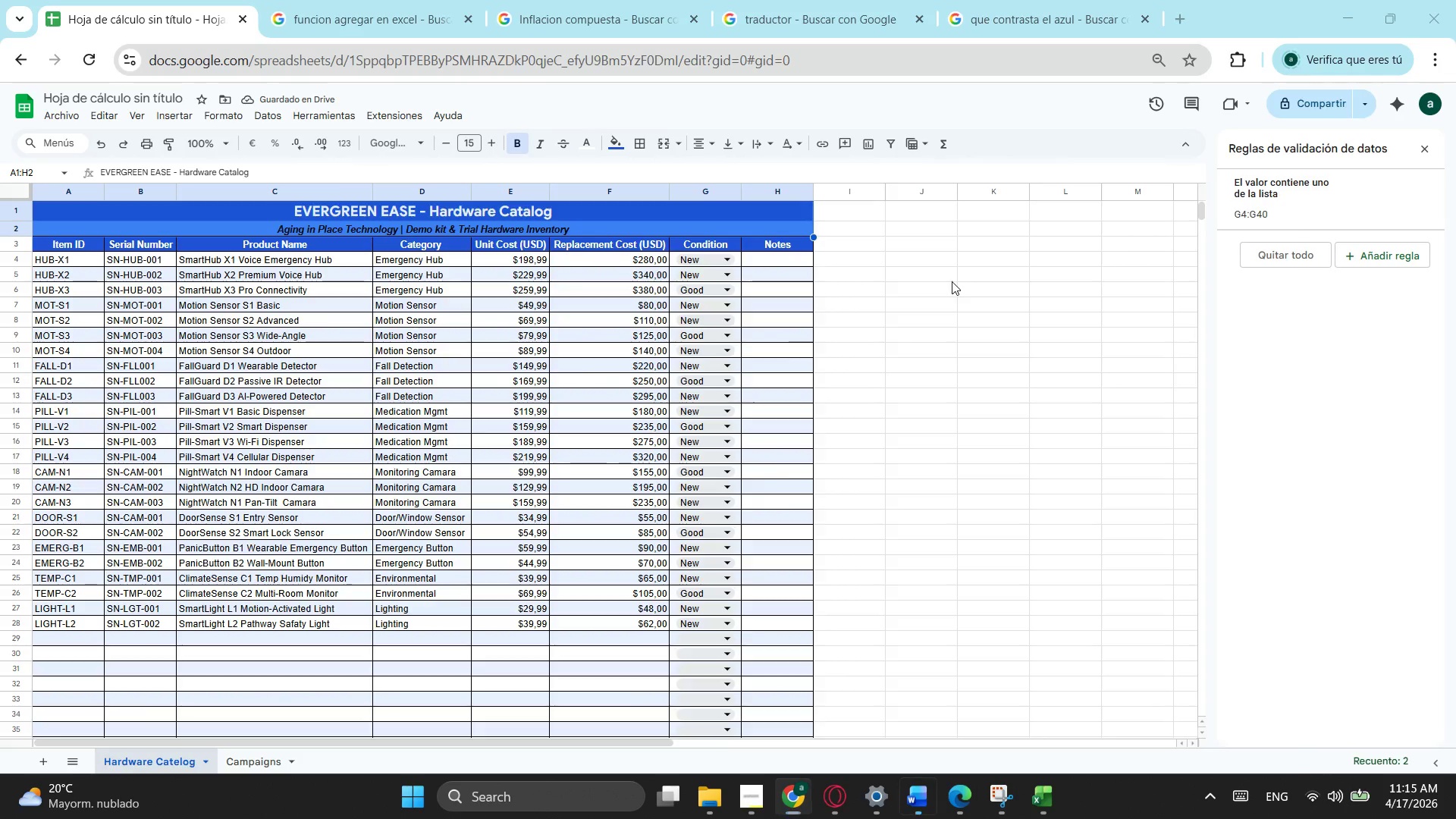 
key(Alt+Tab)
 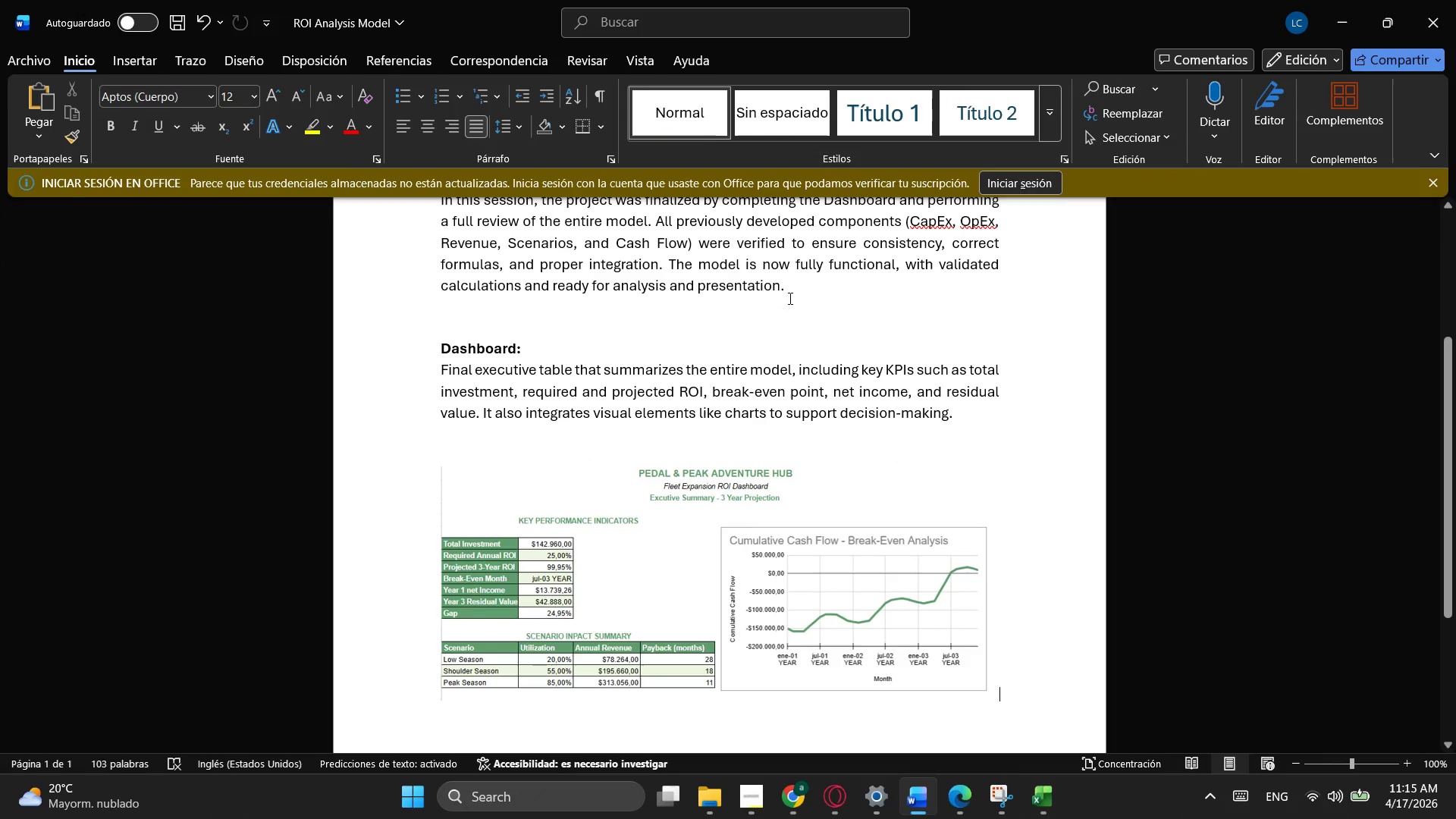 
key(Alt+AltLeft)
 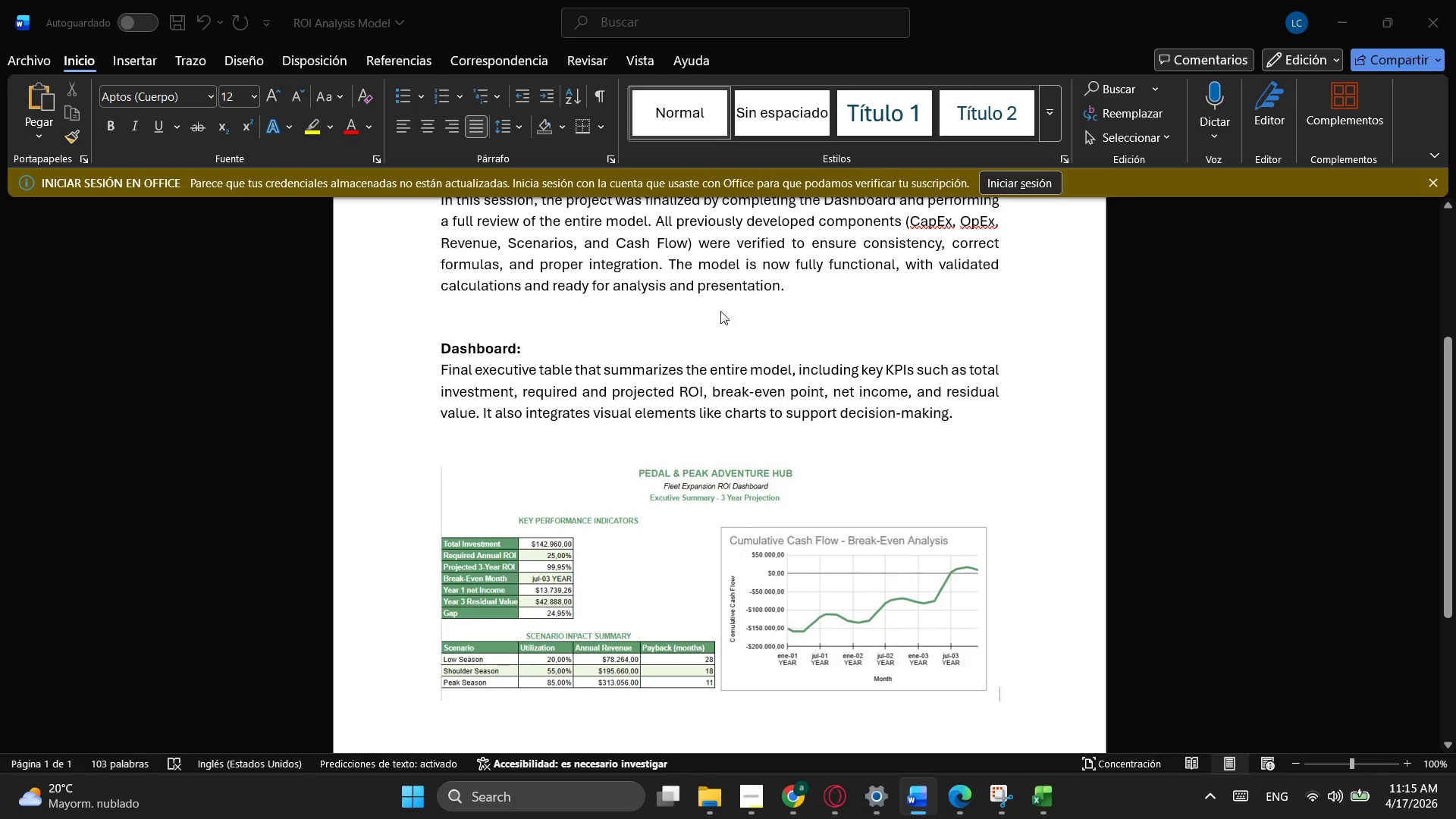 
key(Alt+Tab)
 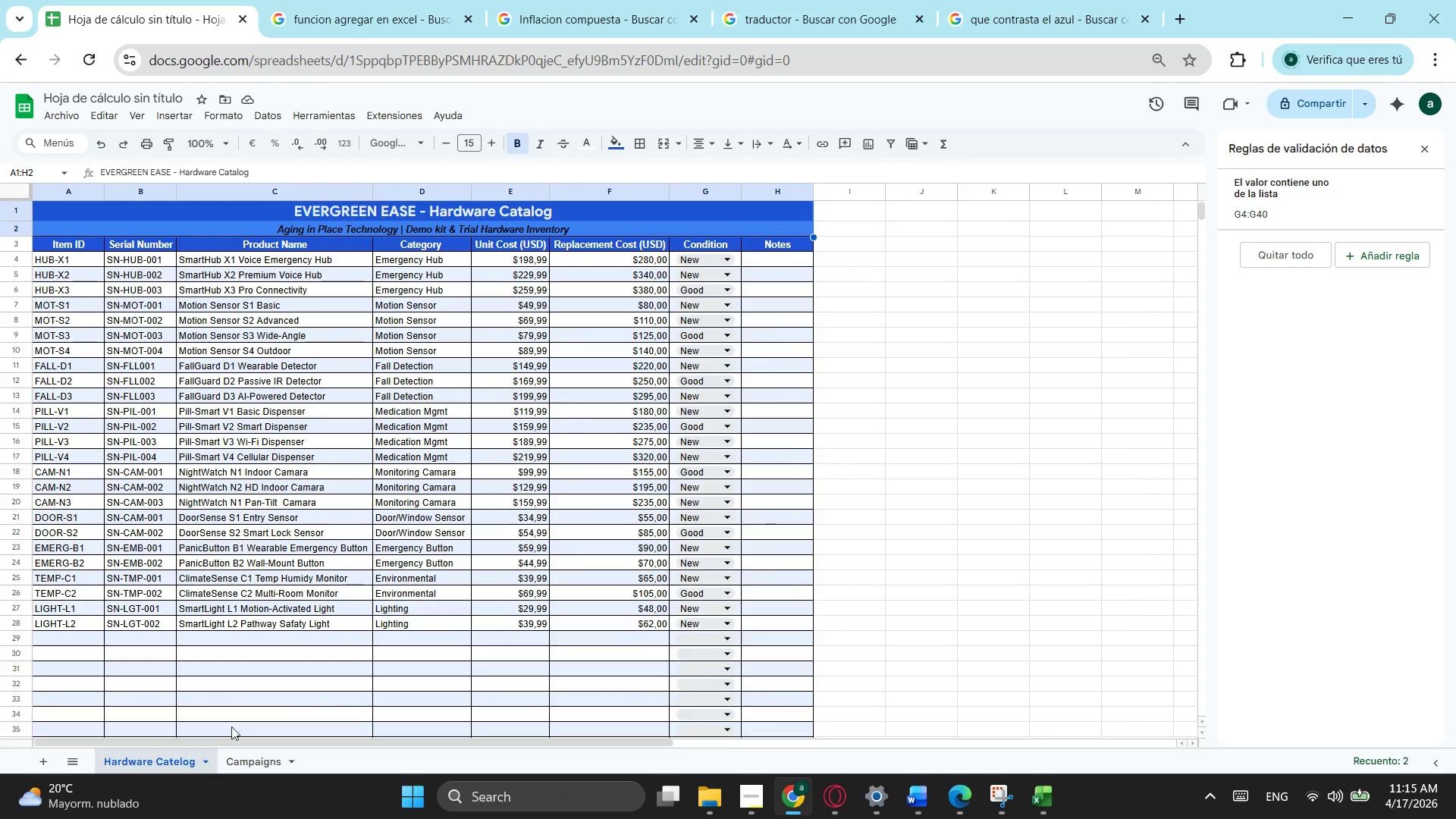 
left_click([256, 763])
 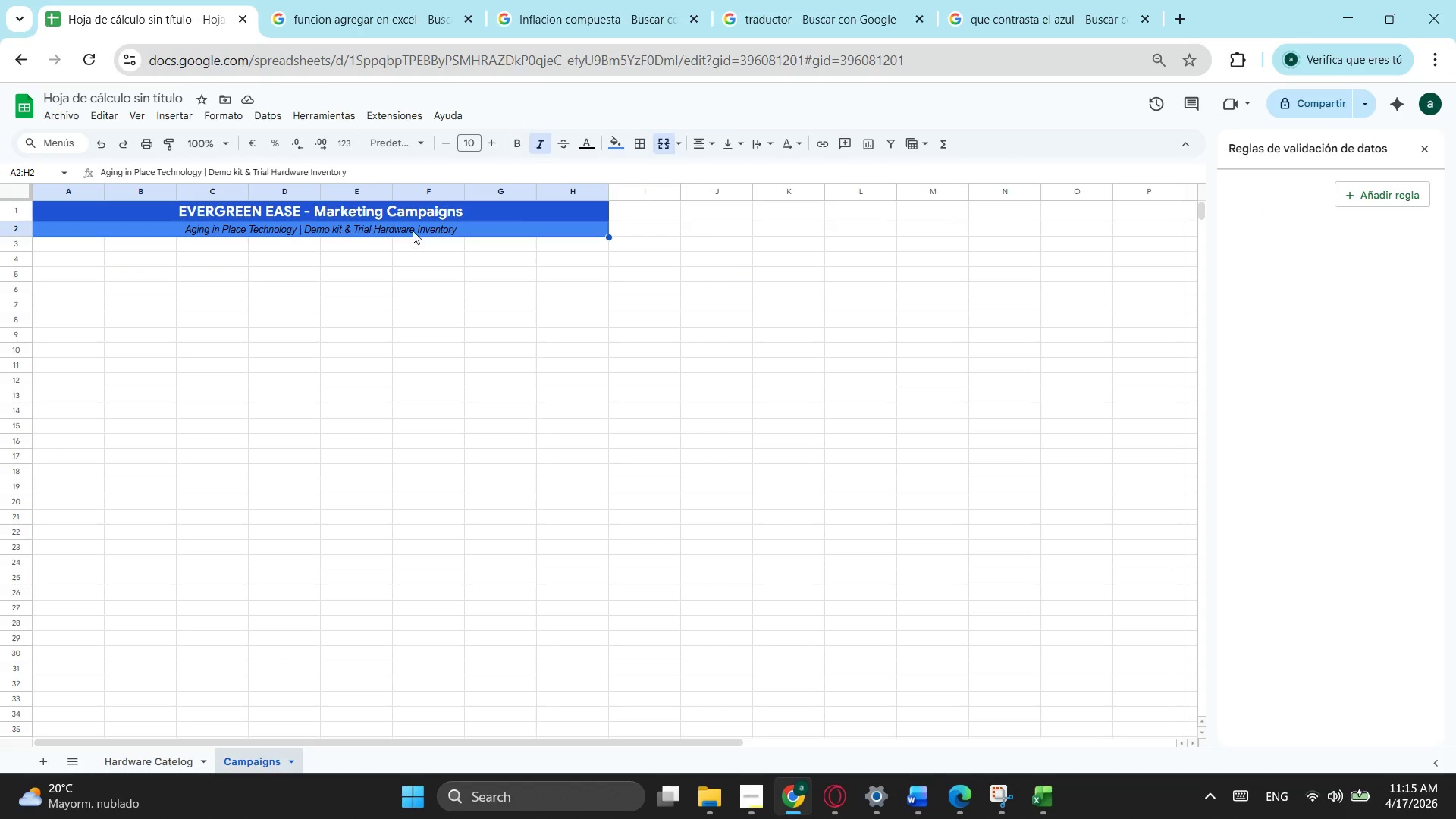 
left_click([422, 228])
 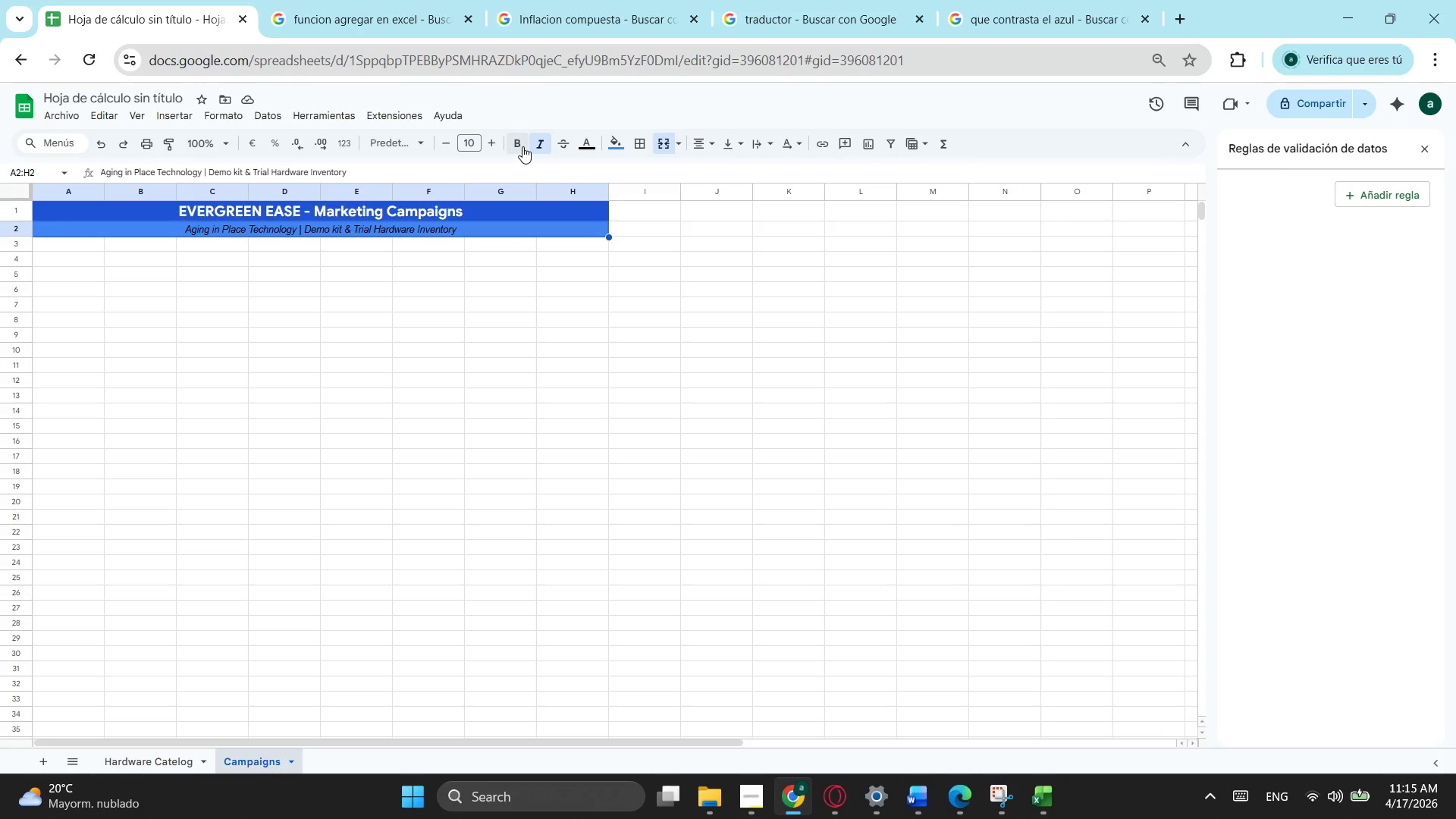 
left_click([522, 146])
 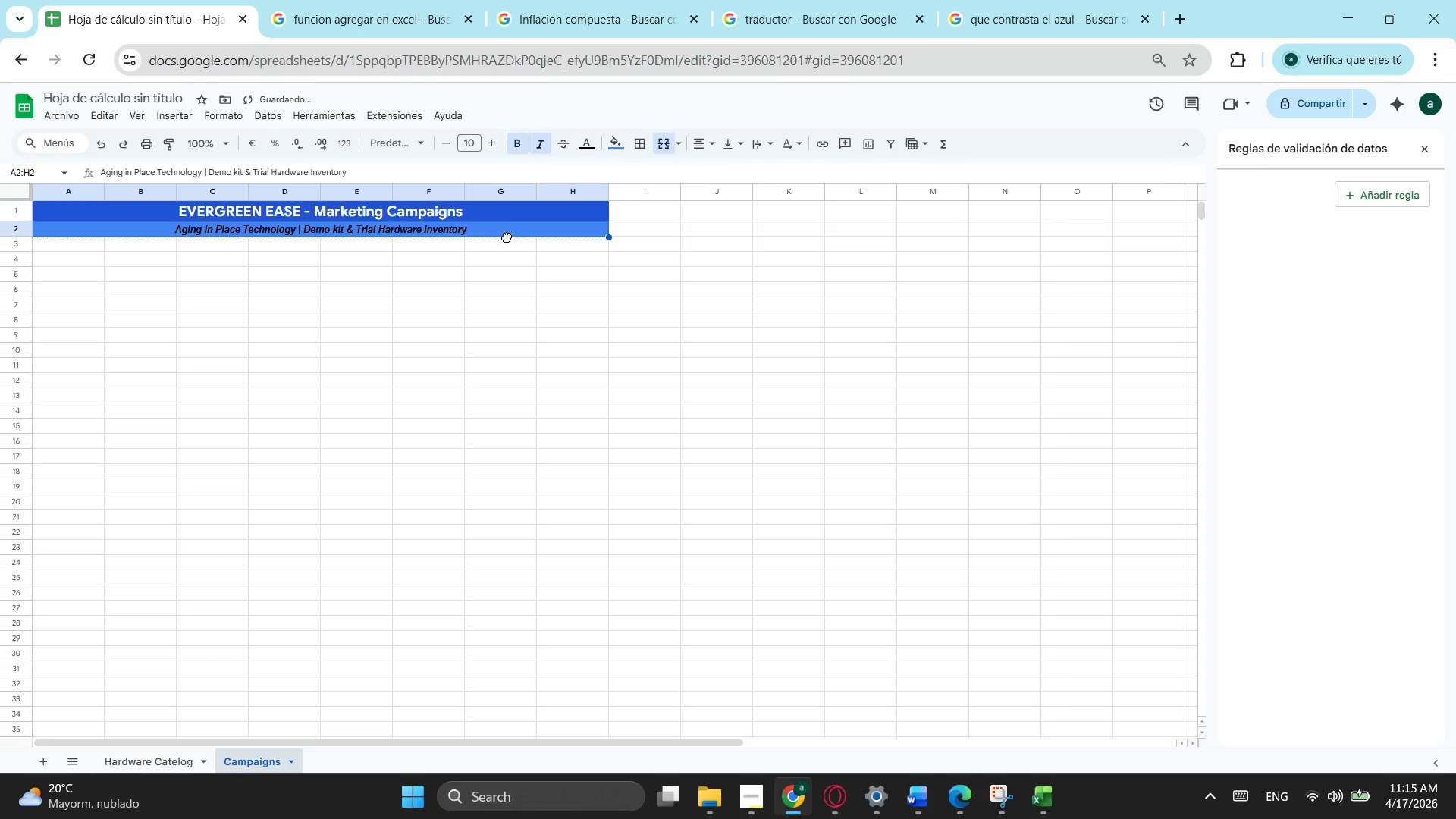 
double_click([507, 237])
 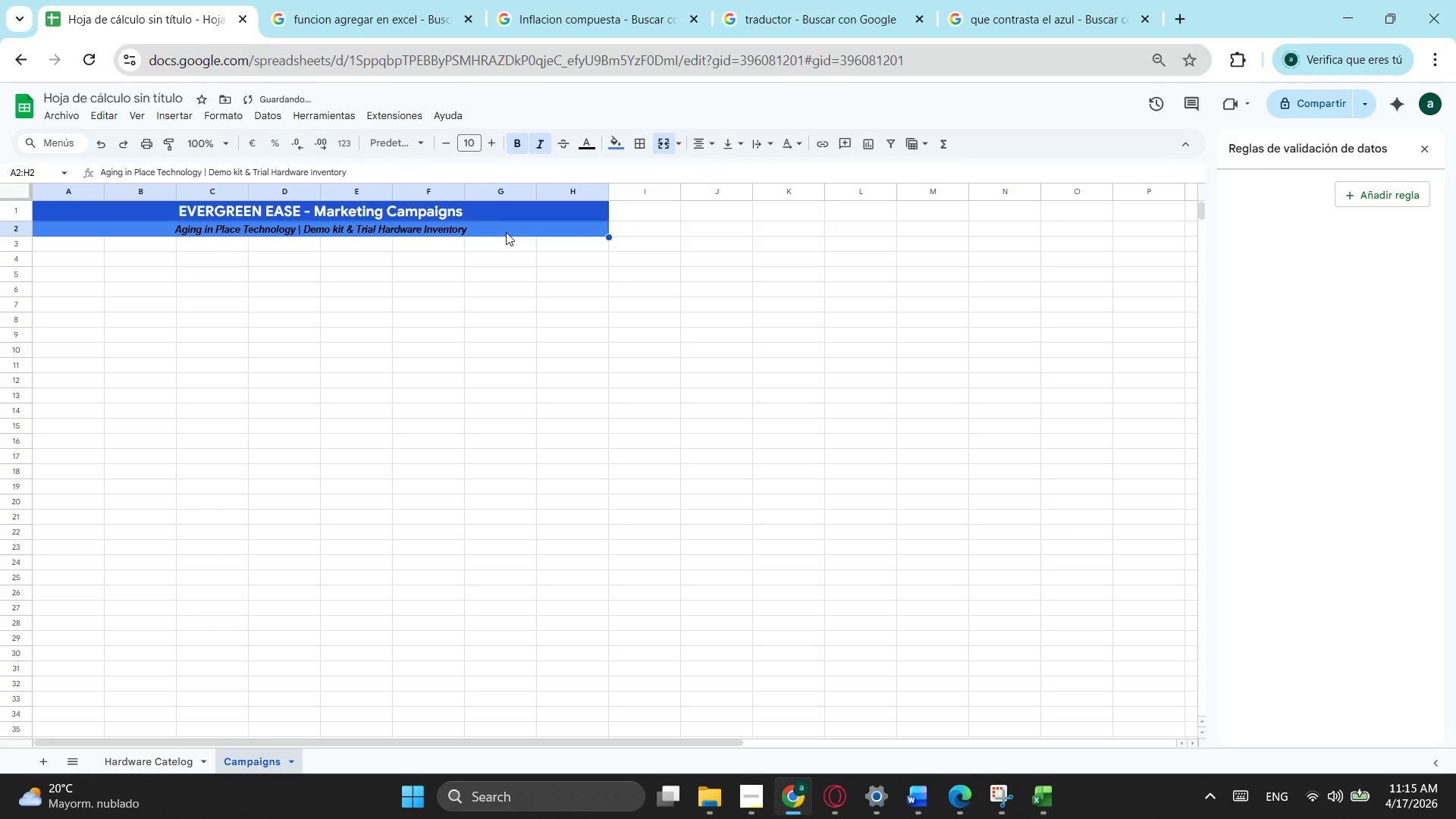 
triple_click([506, 232])
 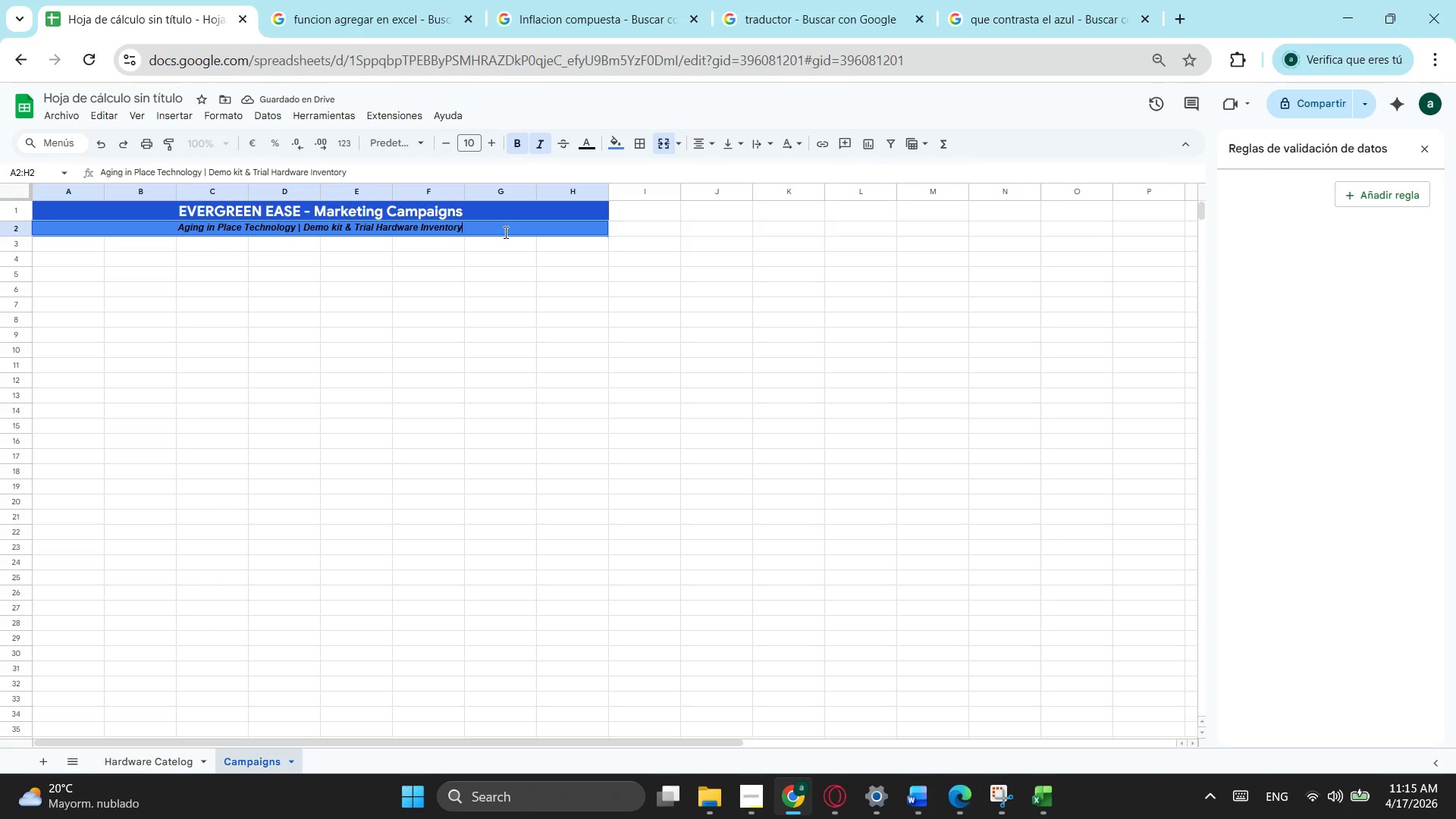 
hold_key(key=Backspace, duration=1.27)
 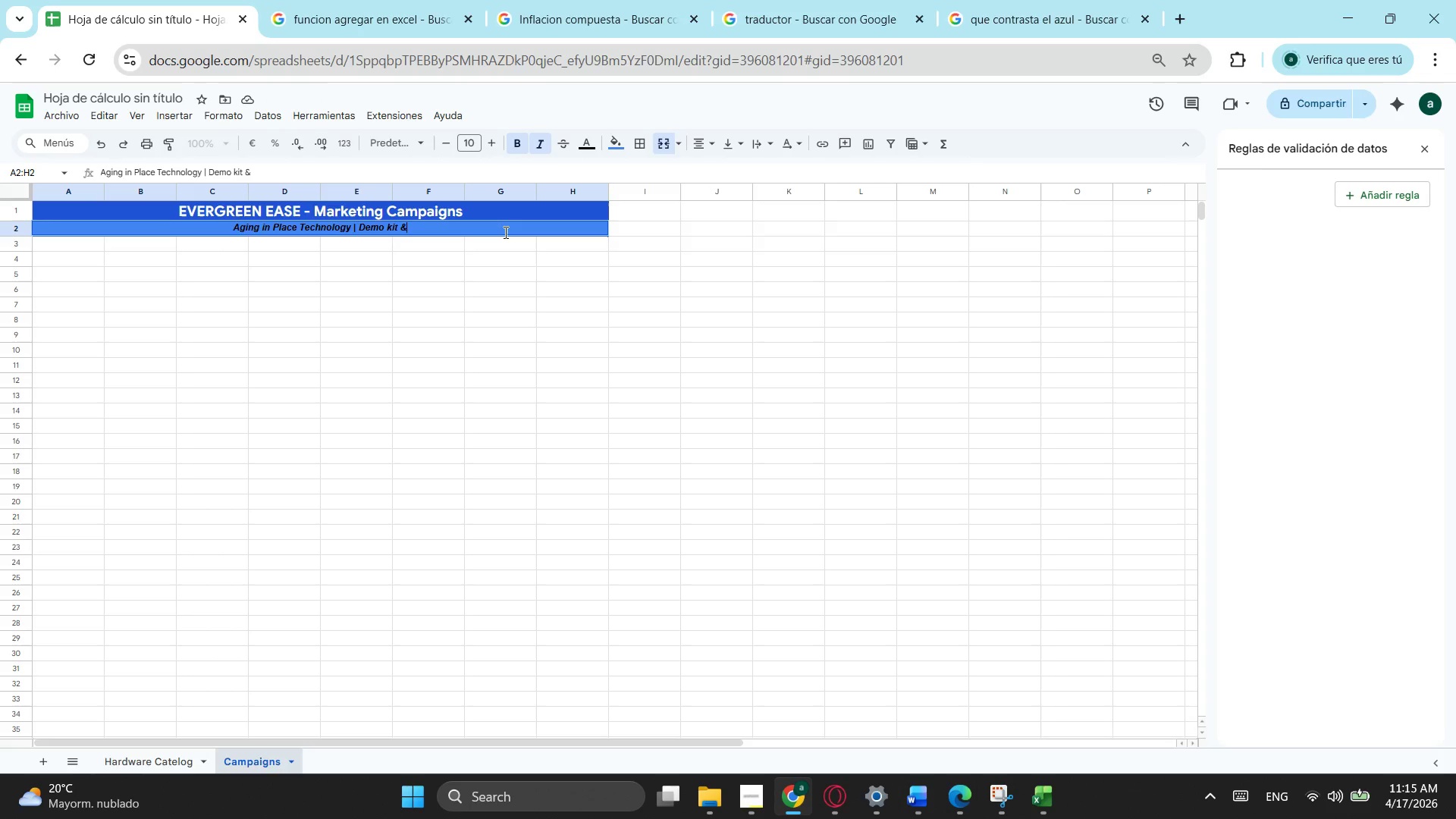 
key(Backspace)
key(Backspace)
key(Backspace)
key(Backspace)
key(Backspace)
key(Backspace)
key(Backspace)
key(Backspace)
key(Backspace)
key(Backspace)
key(Backspace)
type(Kit Deployment Tracking)
 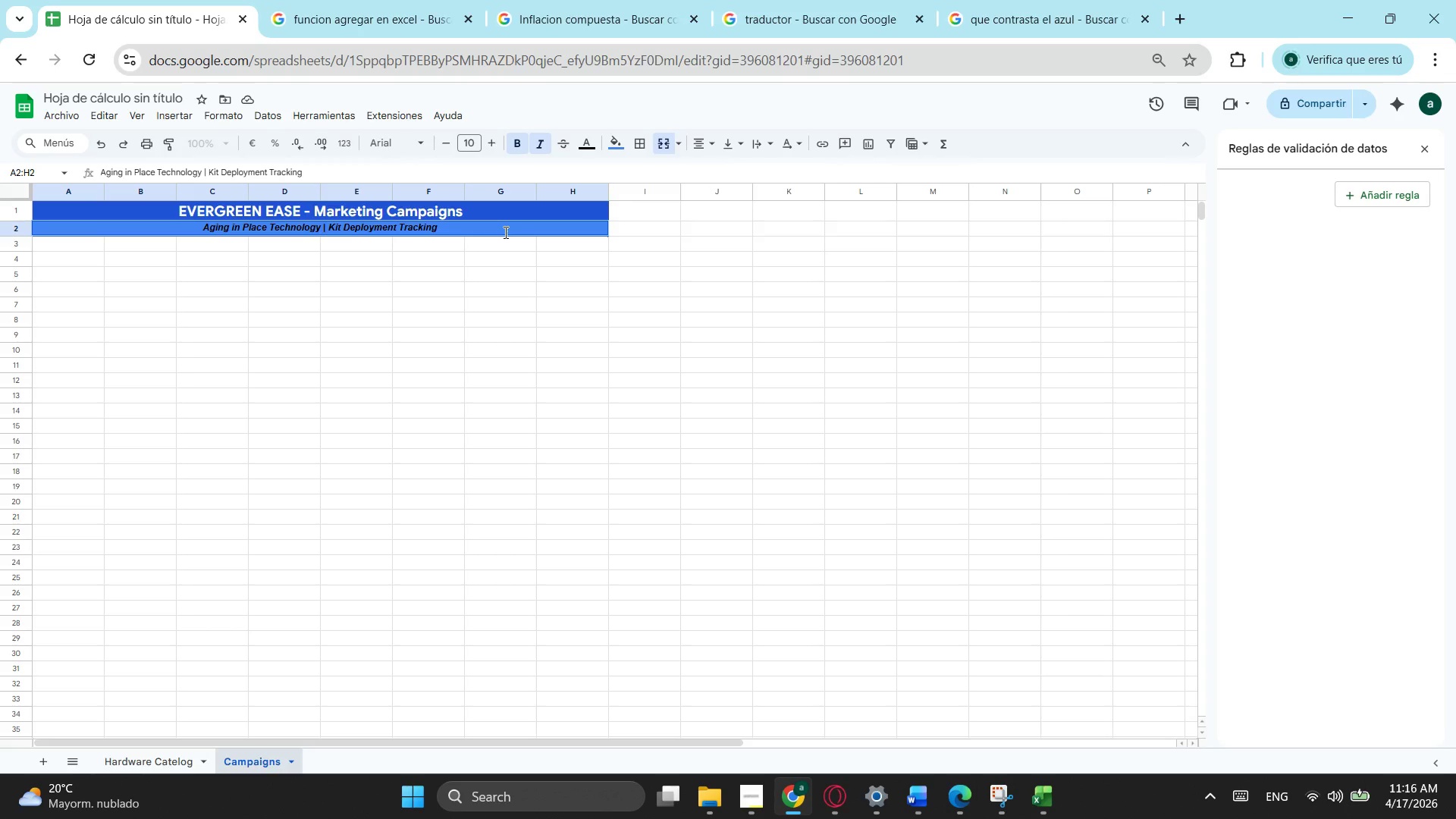 
left_click([300, 221])
 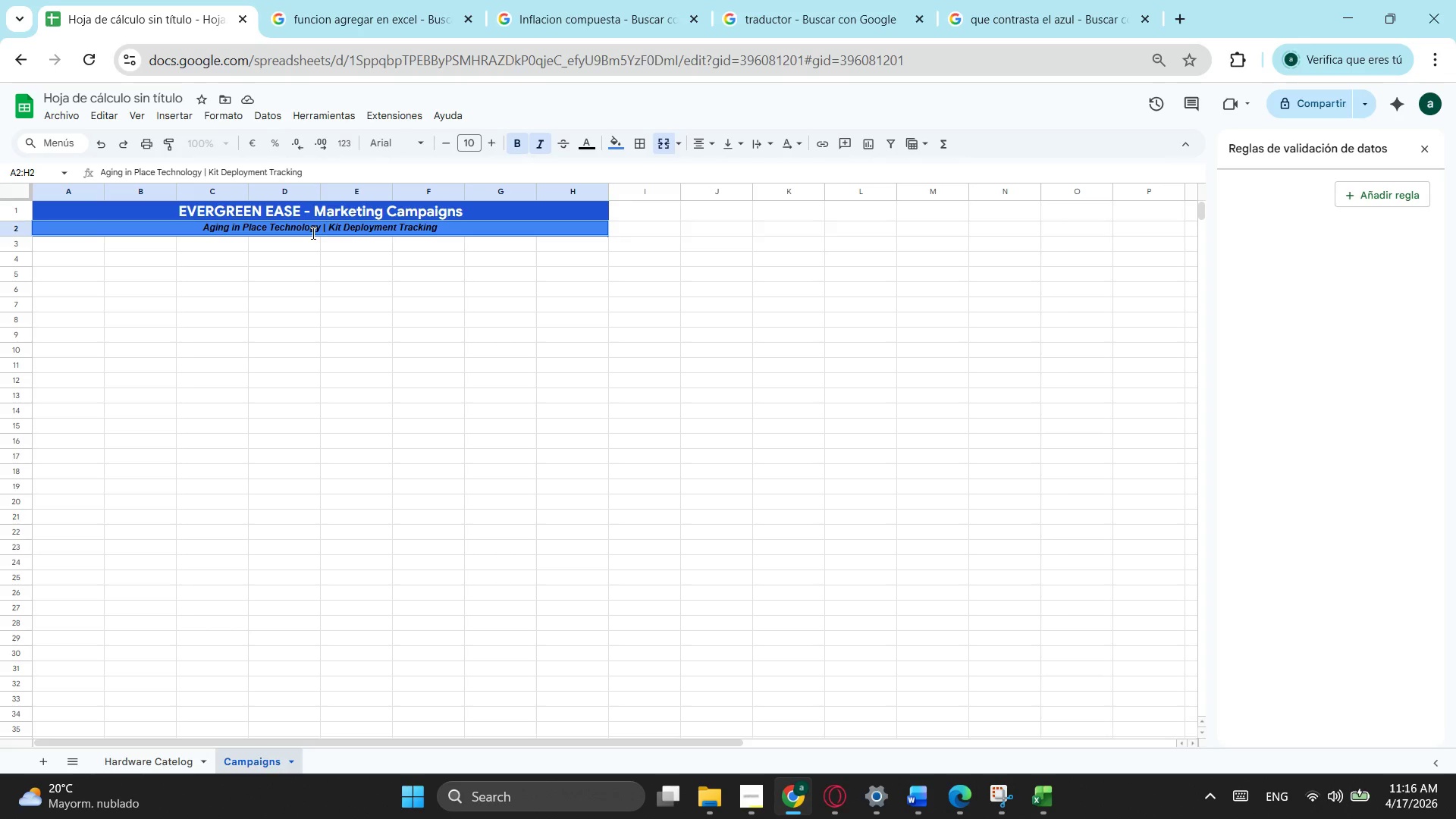 
left_click([312, 233])
 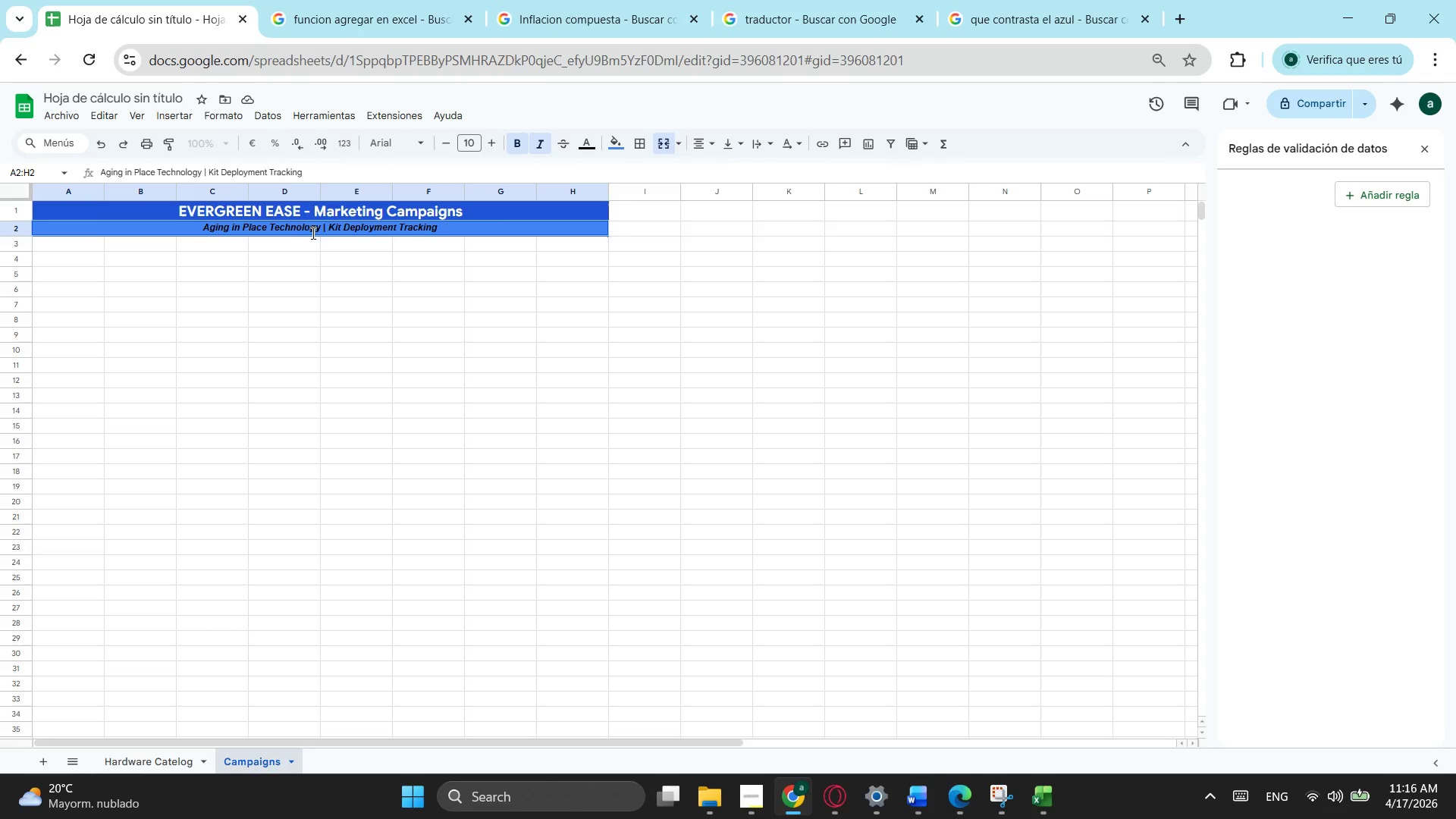 
left_click([323, 228])
 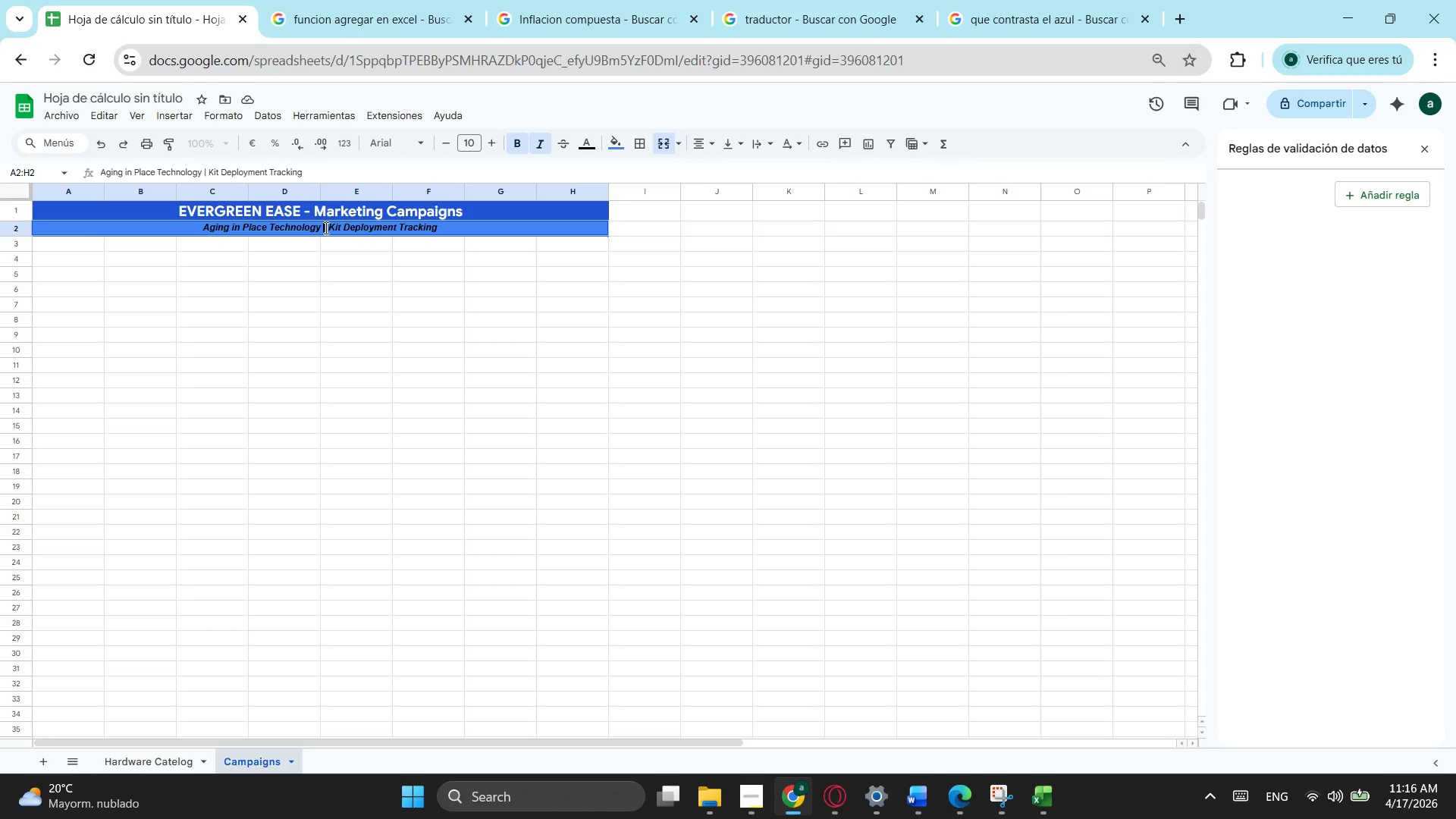 
key(ArrowLeft)
 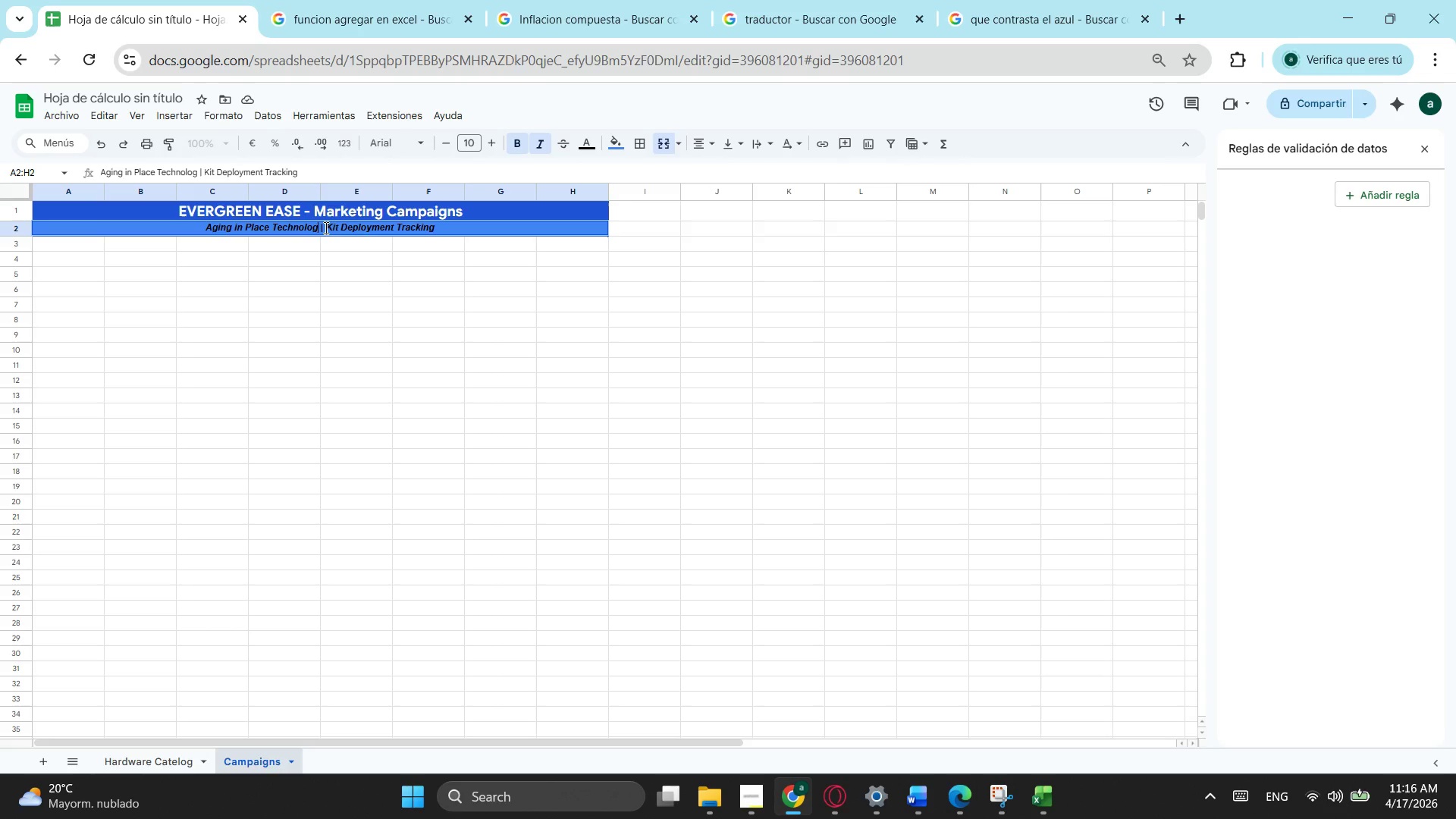 
hold_key(key=Backspace, duration=1.08)
 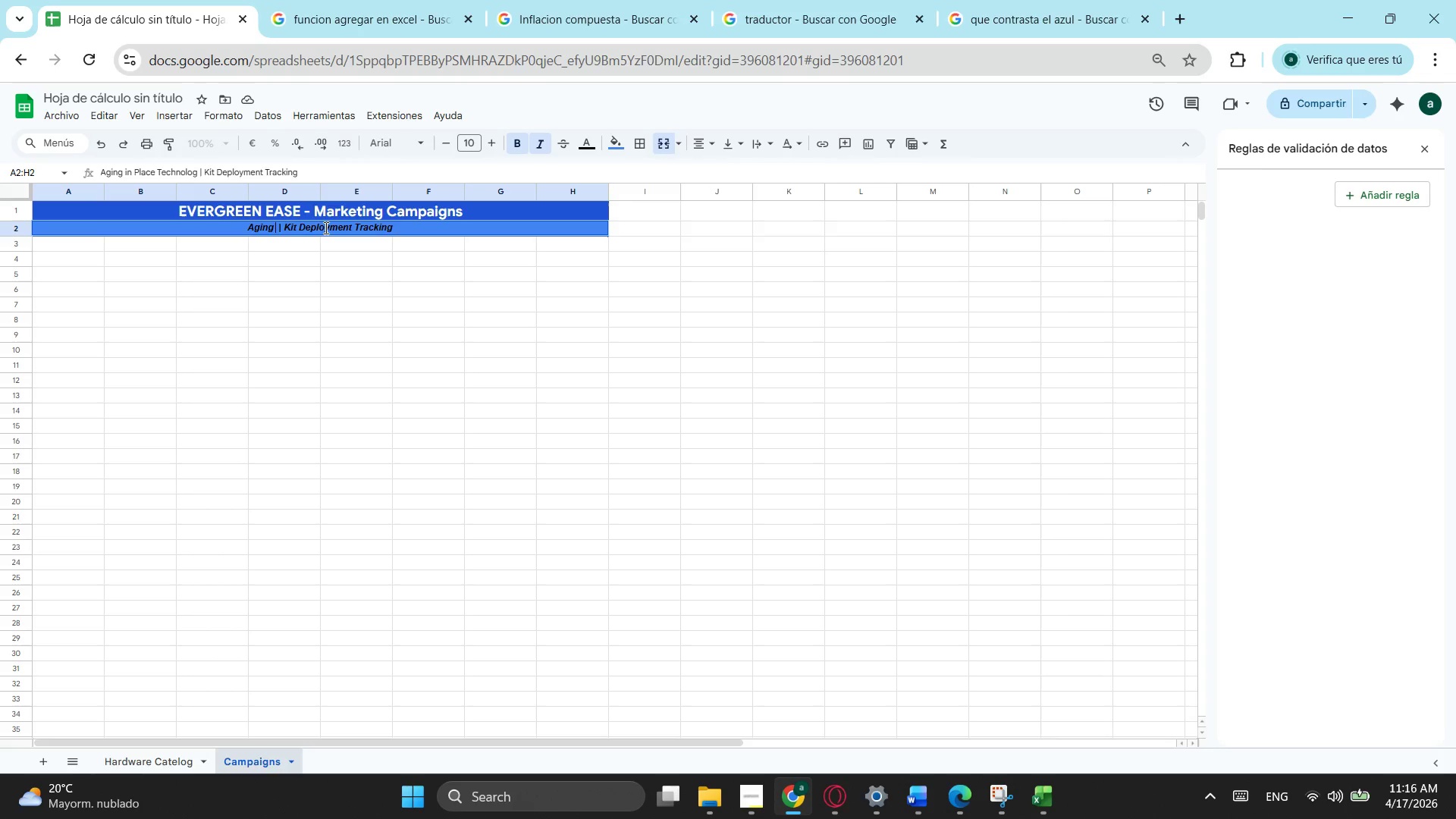 
key(Backspace)
key(Backspace)
key(Backspace)
key(Backspace)
key(Backspace)
key(Backspace)
key(Backspace)
type(Campaign Regestry)
 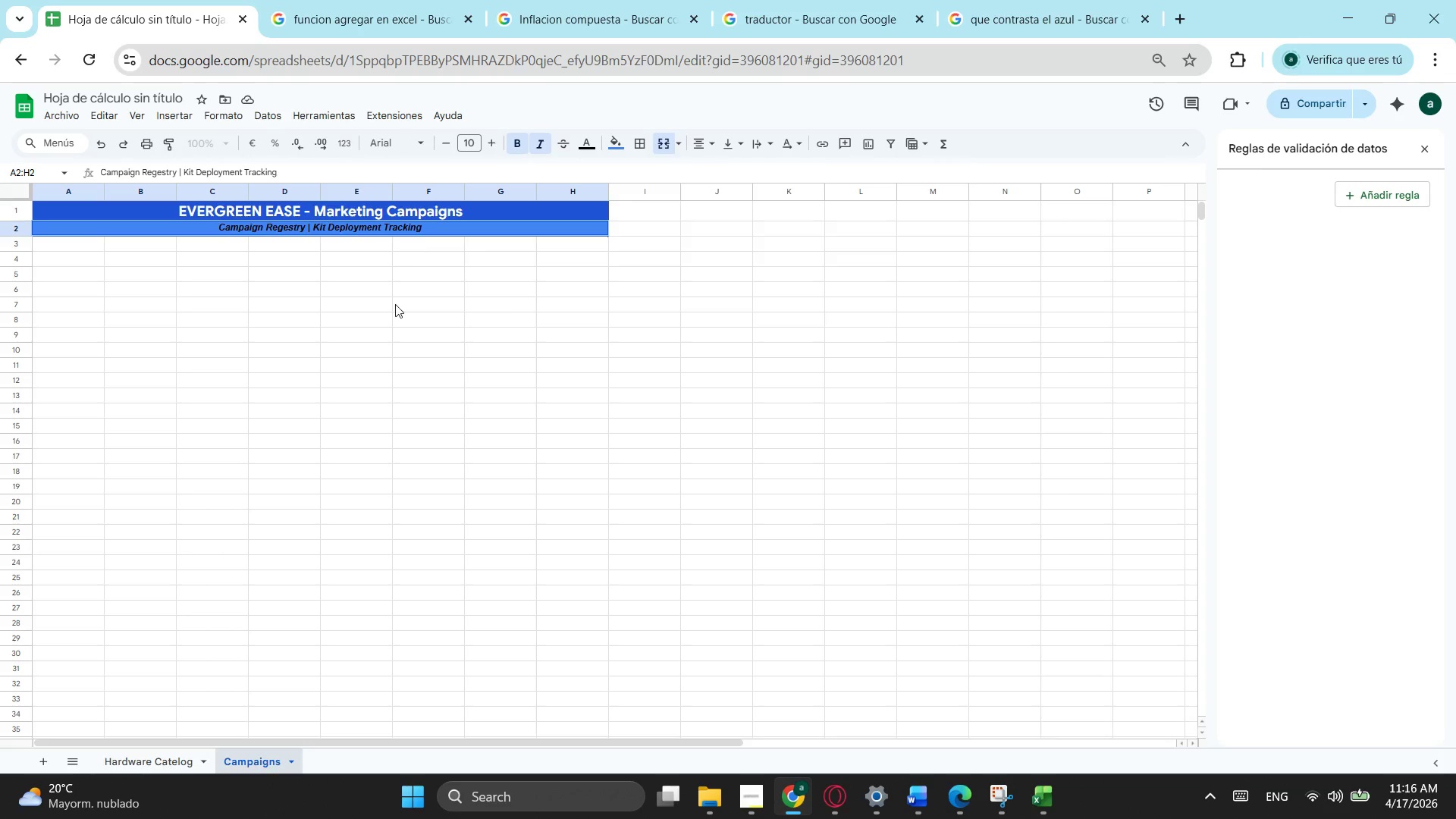 
left_click([394, 308])
 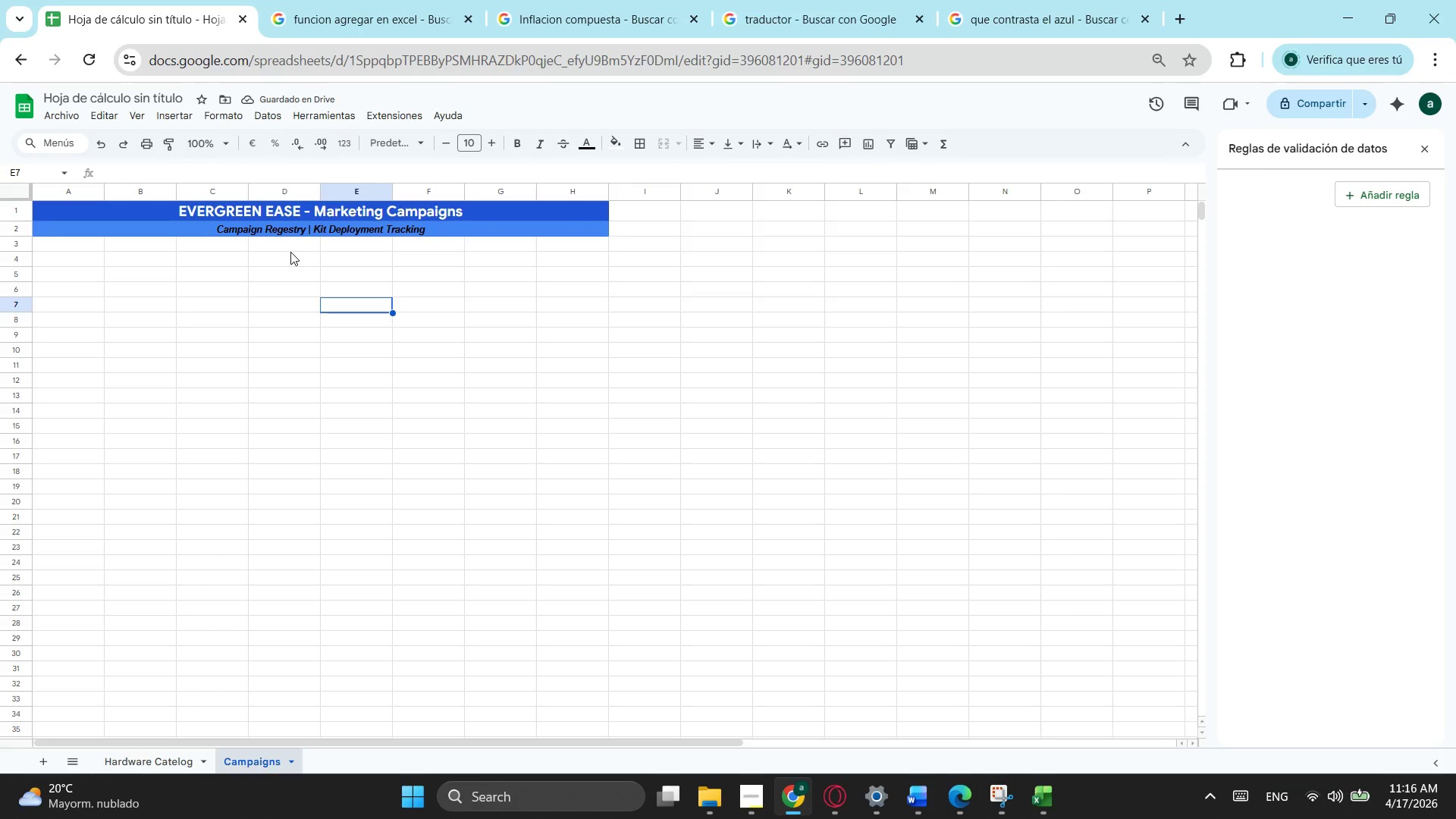 
left_click([296, 228])
 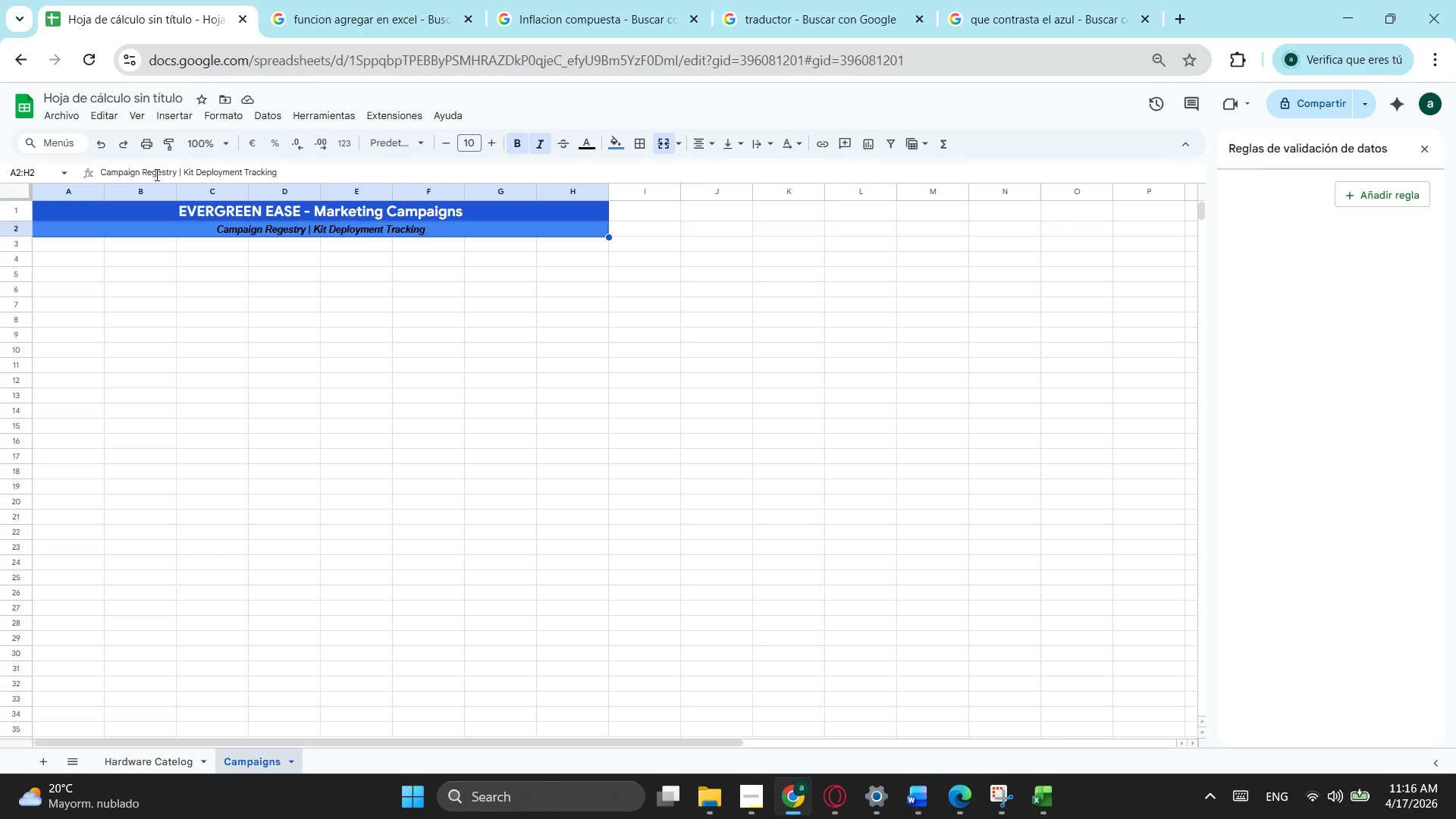 
left_click([160, 174])
 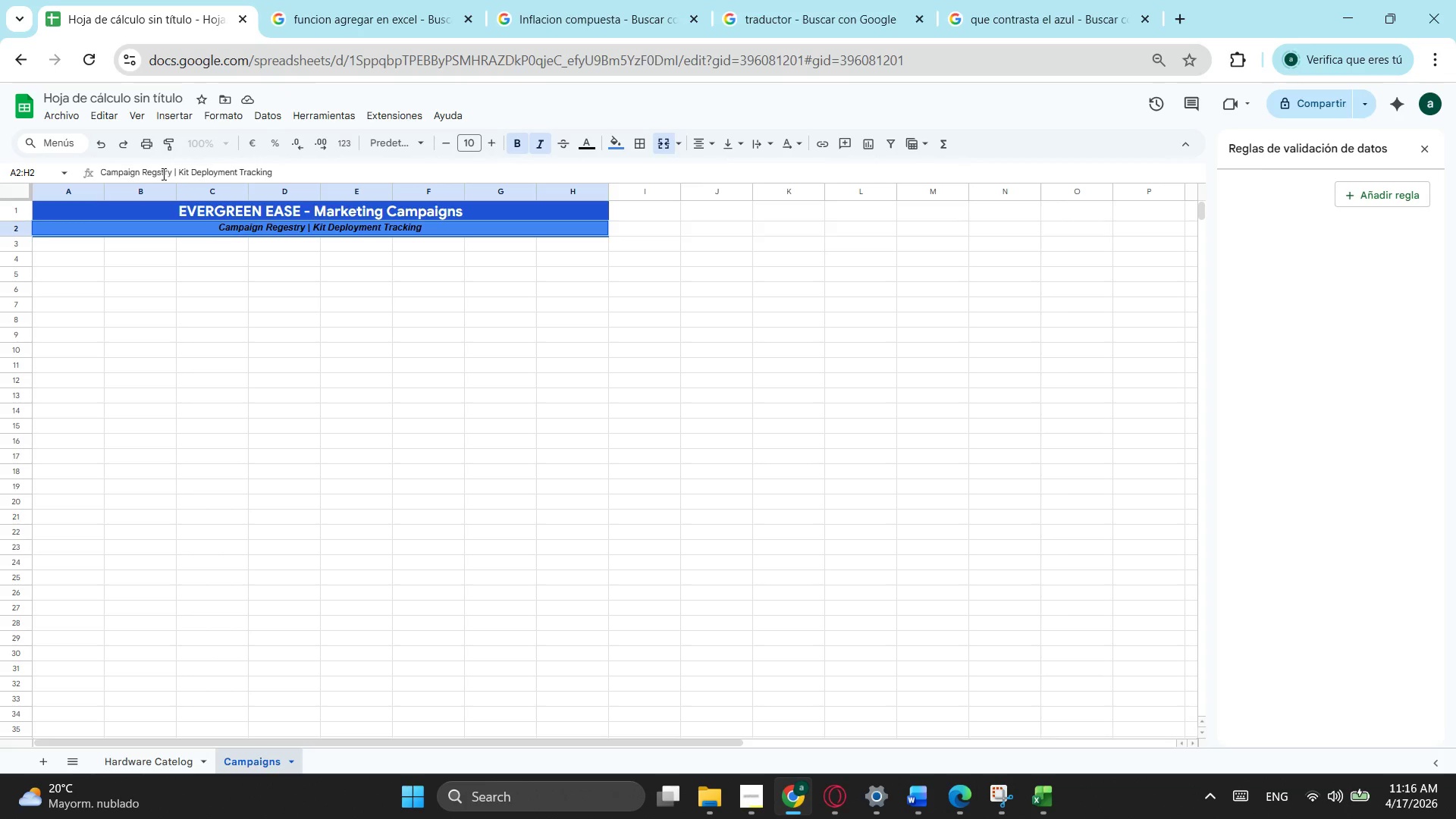 
key(Backspace)
 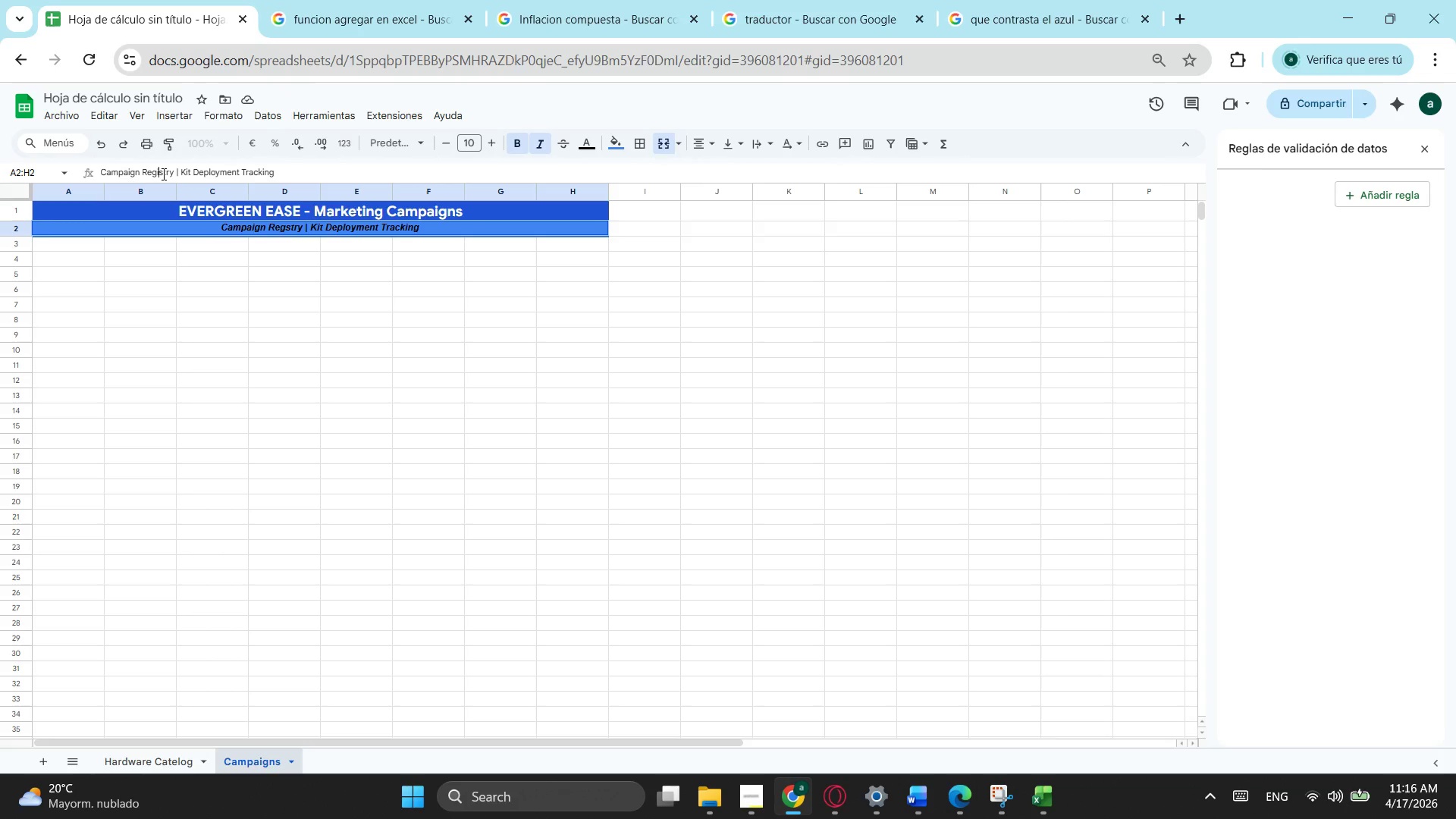 
key(I)
 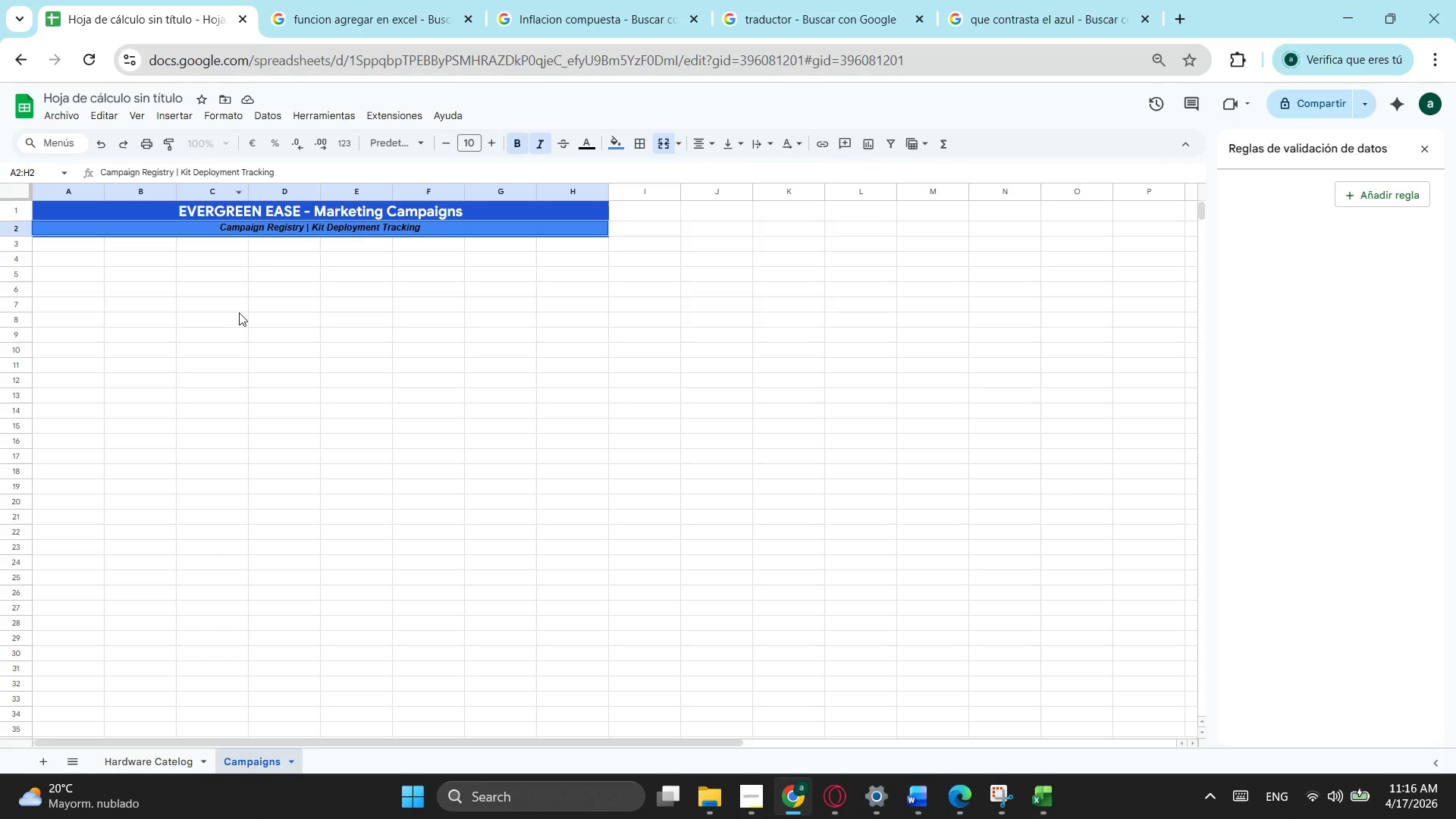 
left_click_drag(start_coordinate=[237, 314], to_coordinate=[226, 314])
 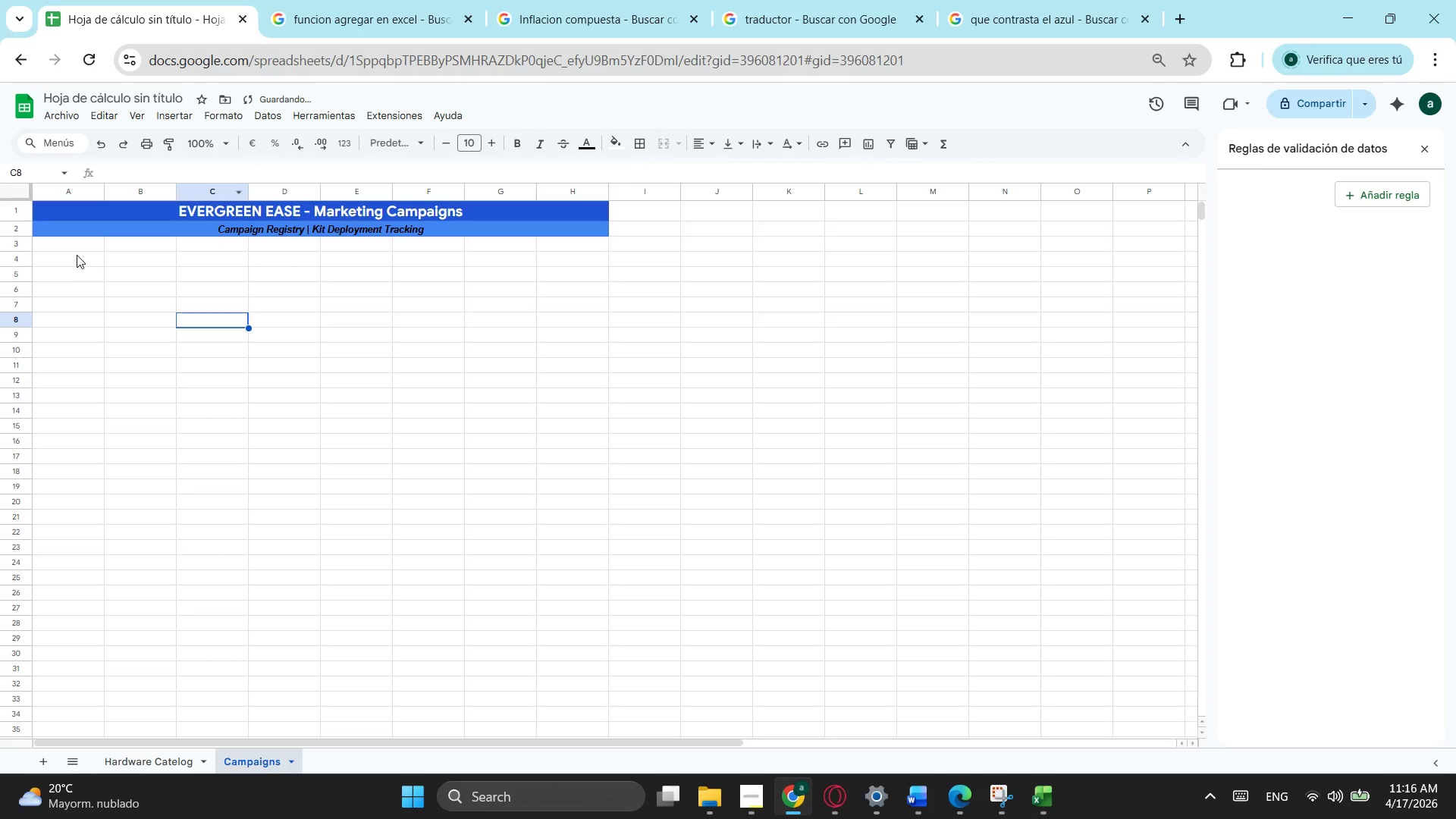 
left_click([77, 255])
 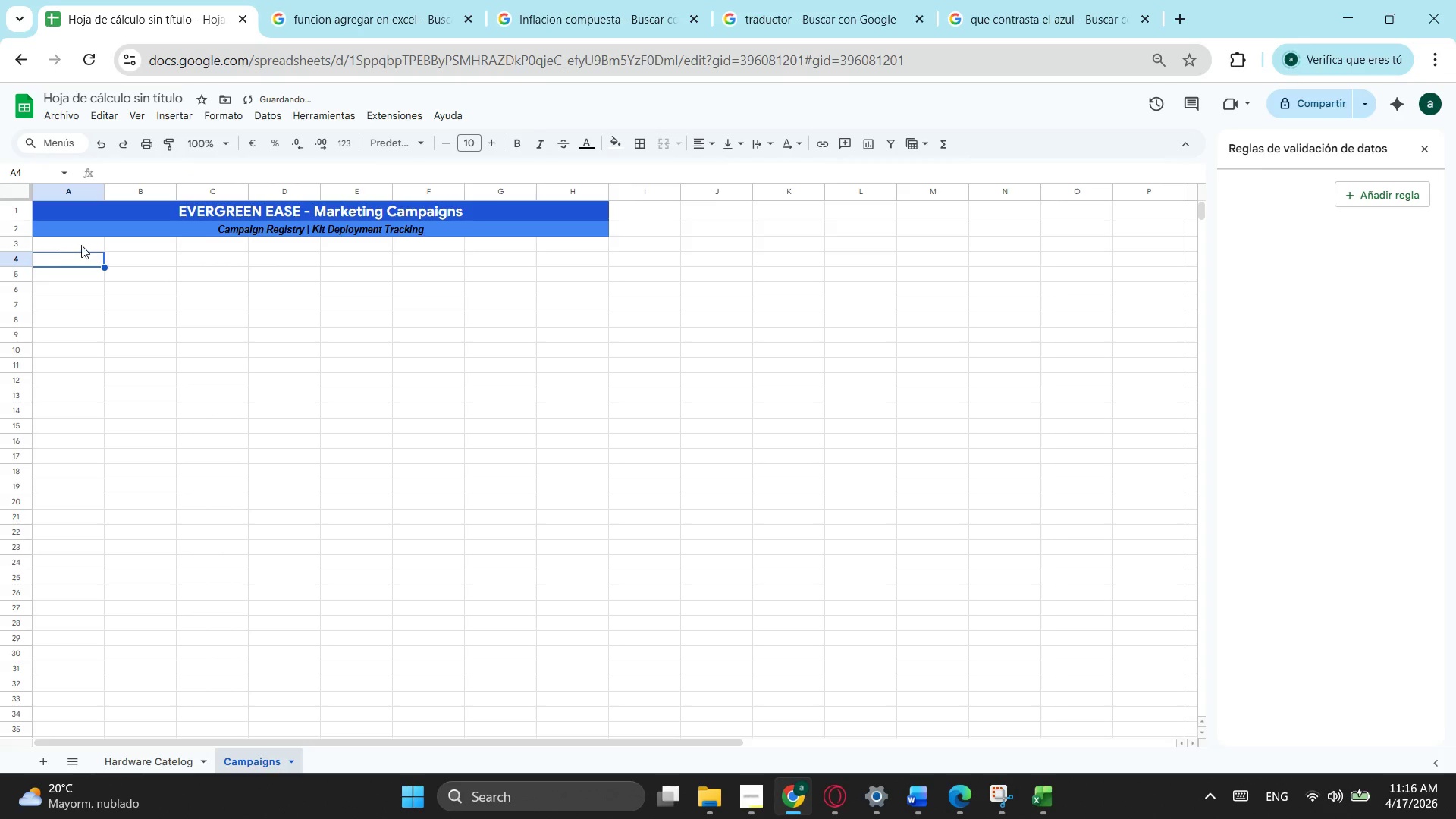 
left_click([81, 245])
 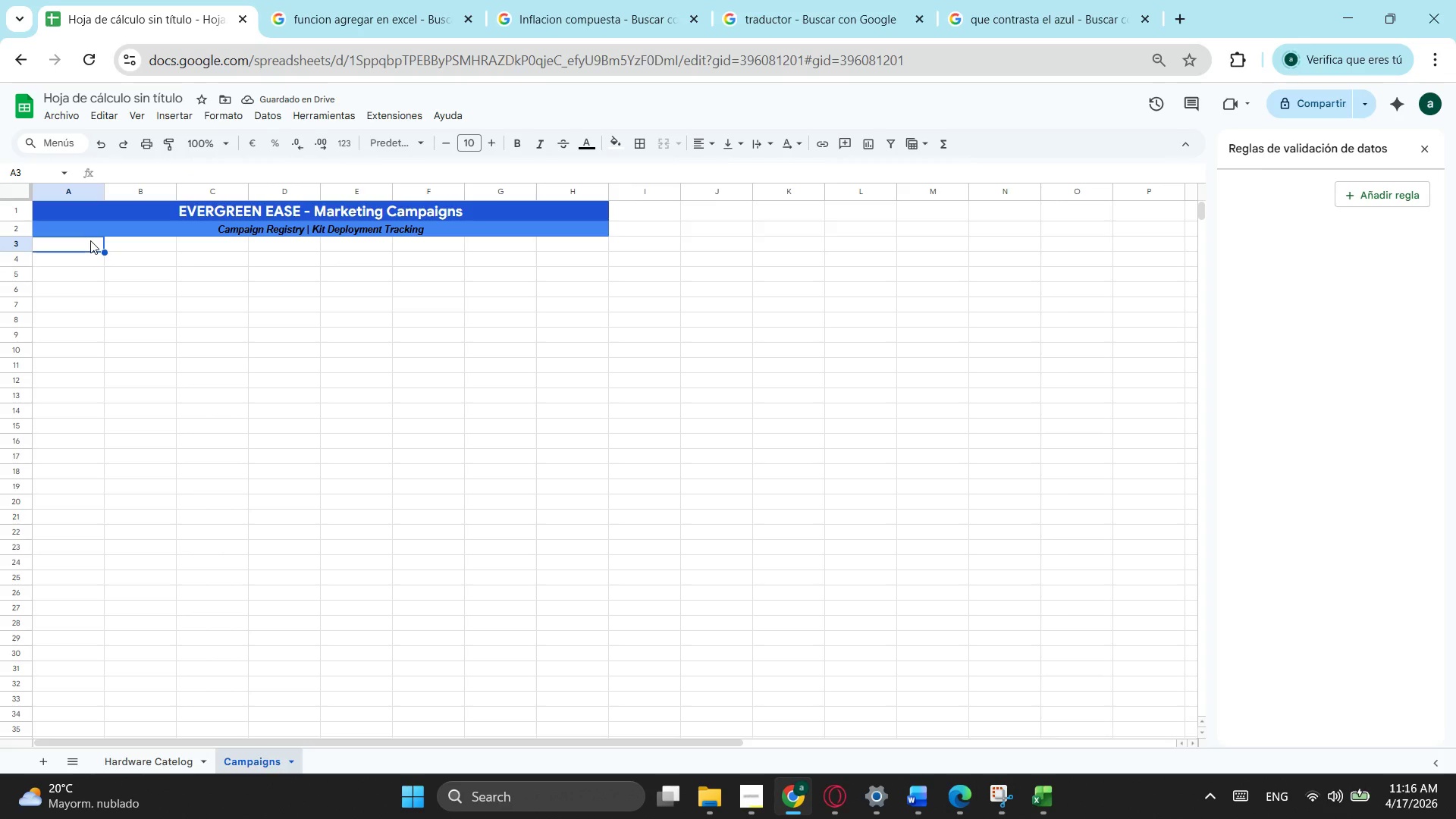 
type(Campaign ID)
key(Tab)
type(Co)
key(Backspace)
type(ama)
key(Backspace)
type(paign Name)
key(Tab)
 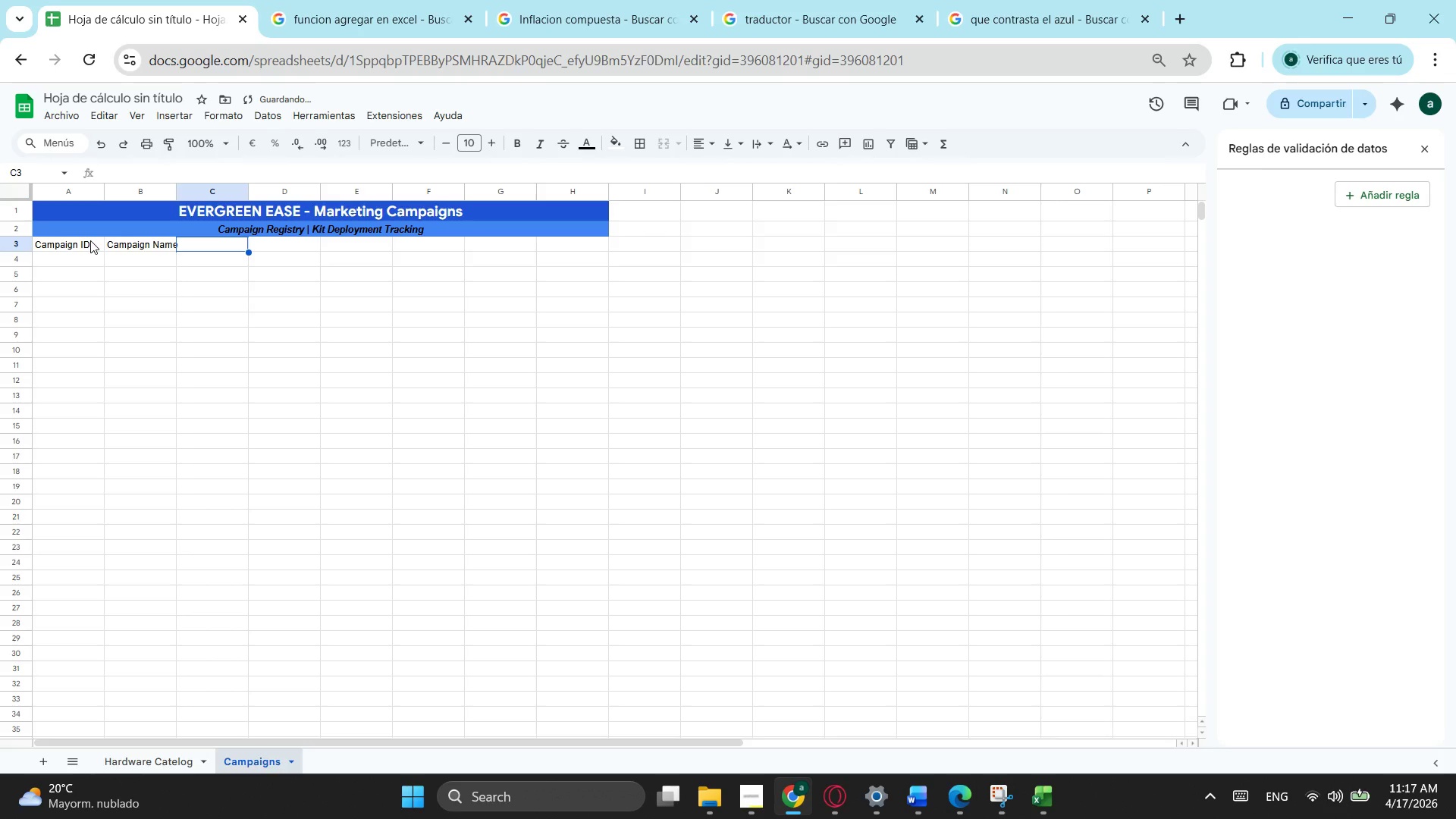 
type(Campa)
 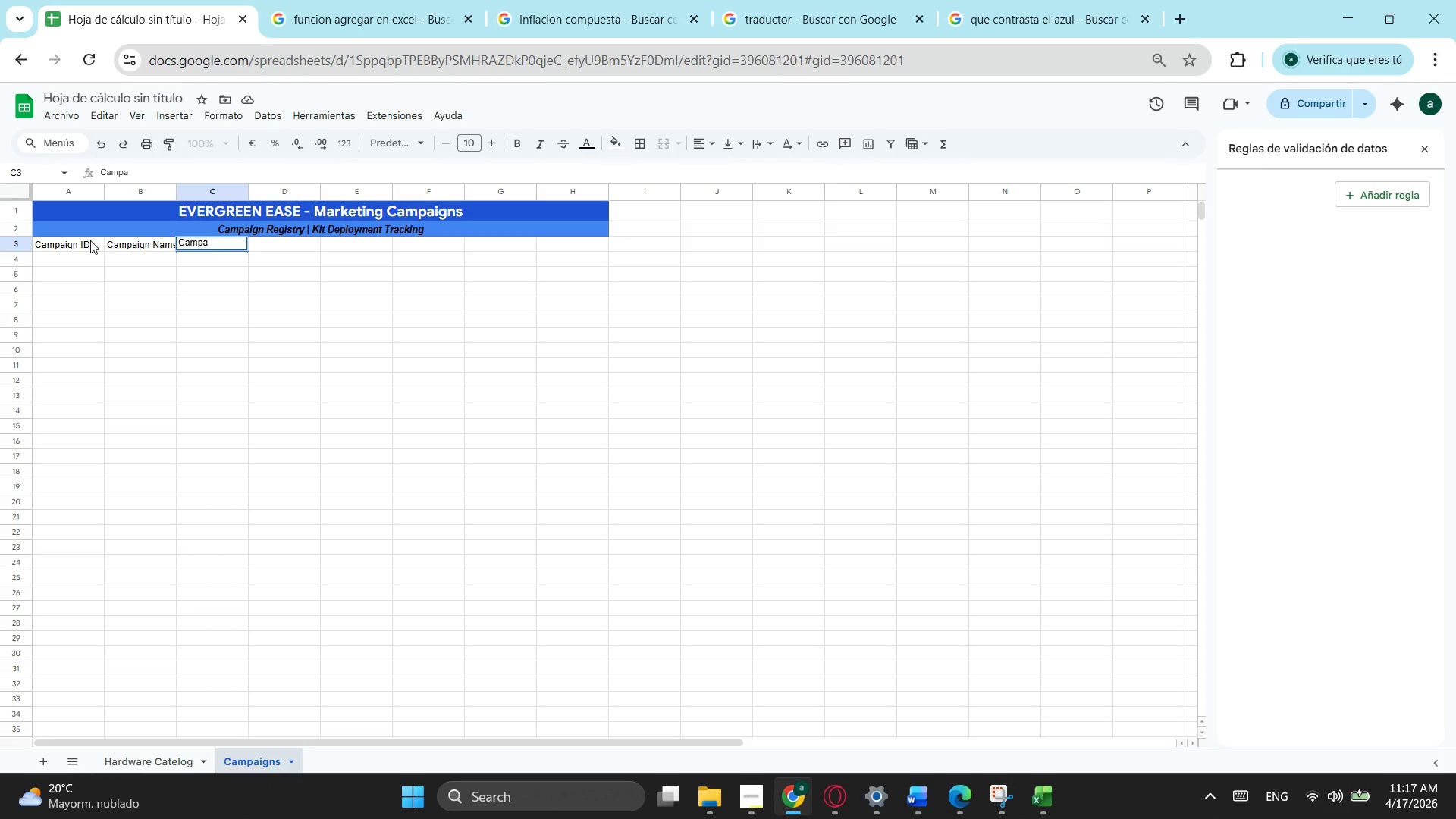 
type(ign Type)
key(Tab)
type(Start Date)
key(Tab)
type(End Date)
key(Tab)
 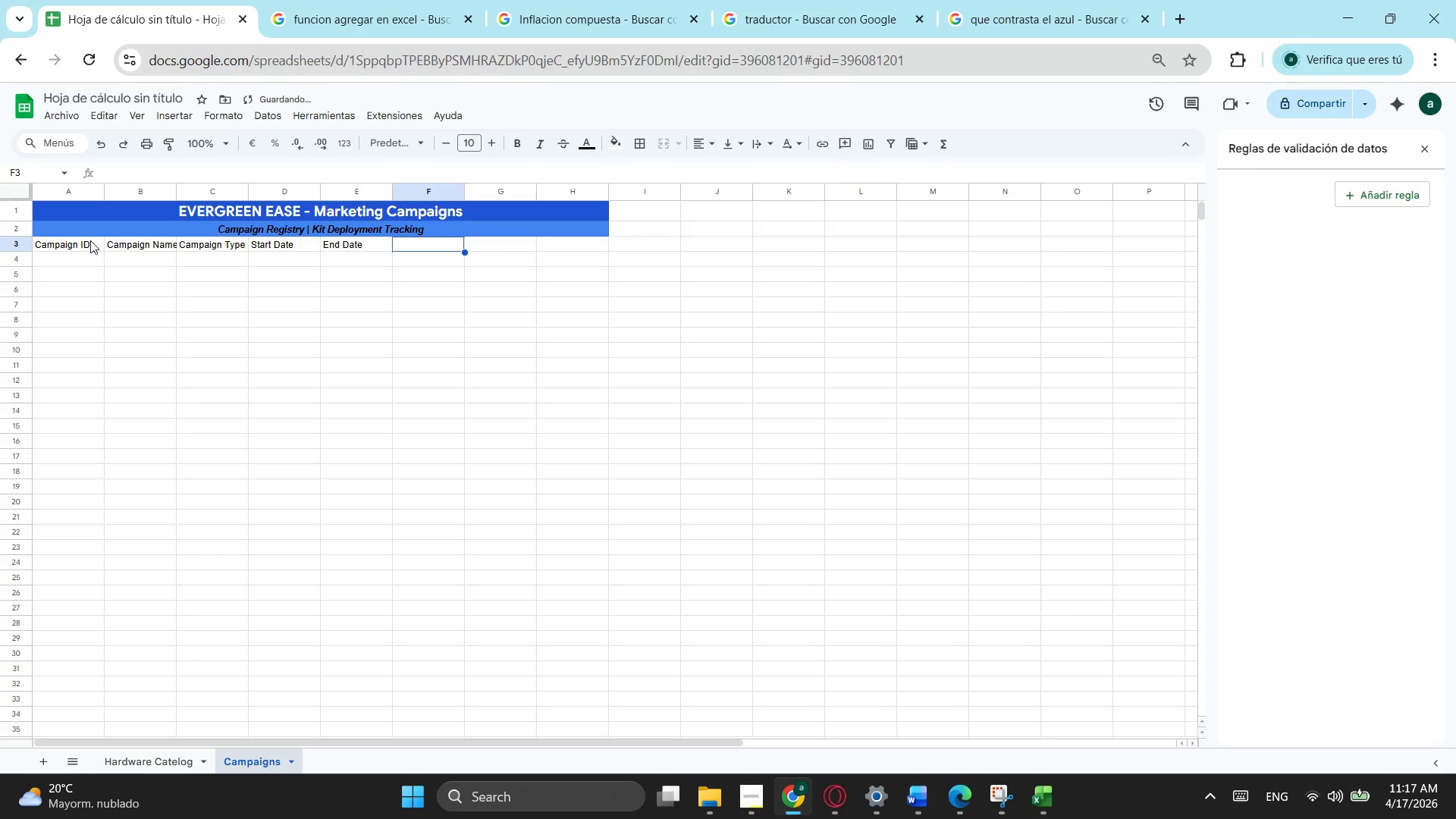 
hold_key(key=ShiftLeft, duration=0.58)
 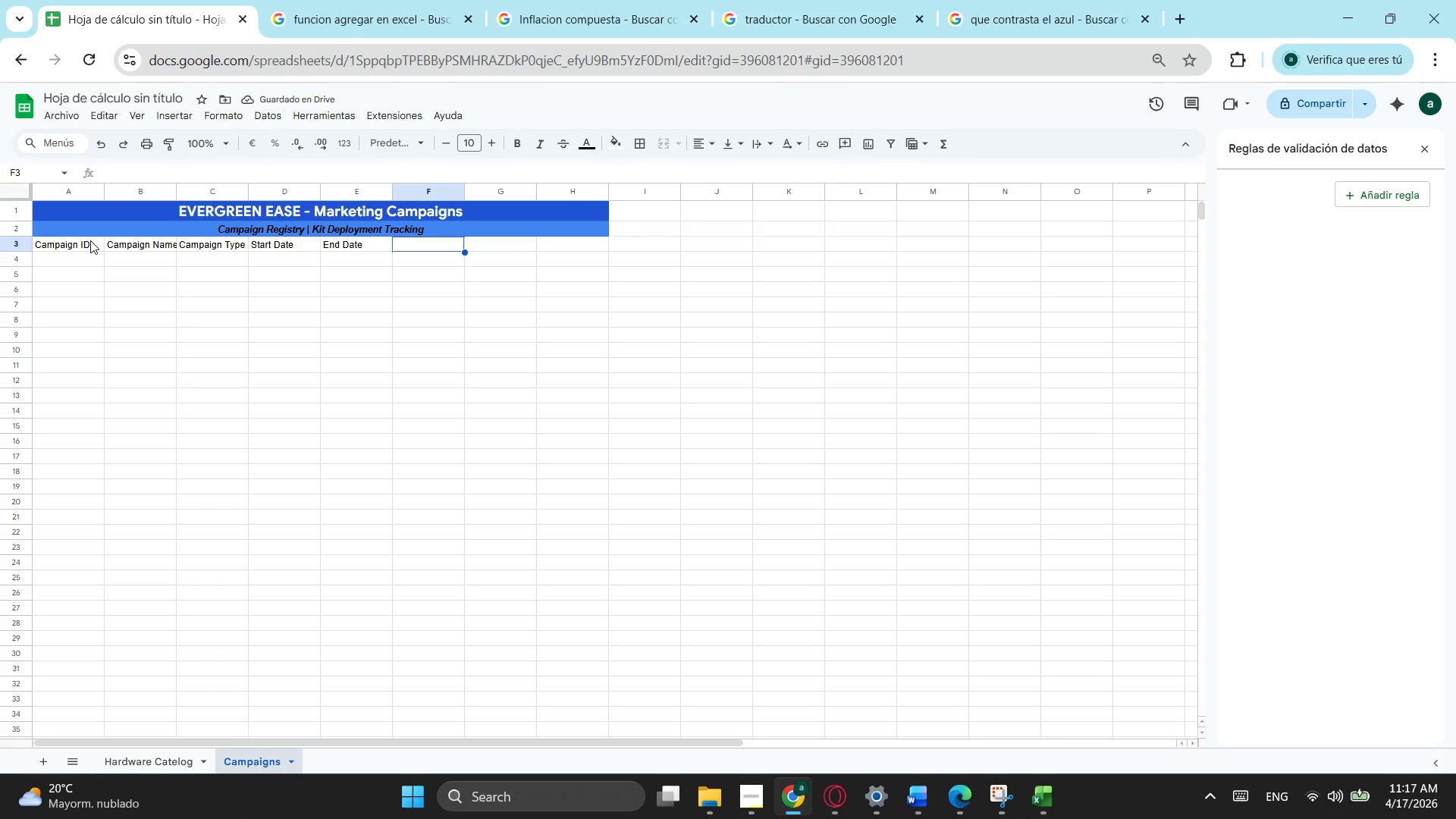 
type(Location/ Ve)
 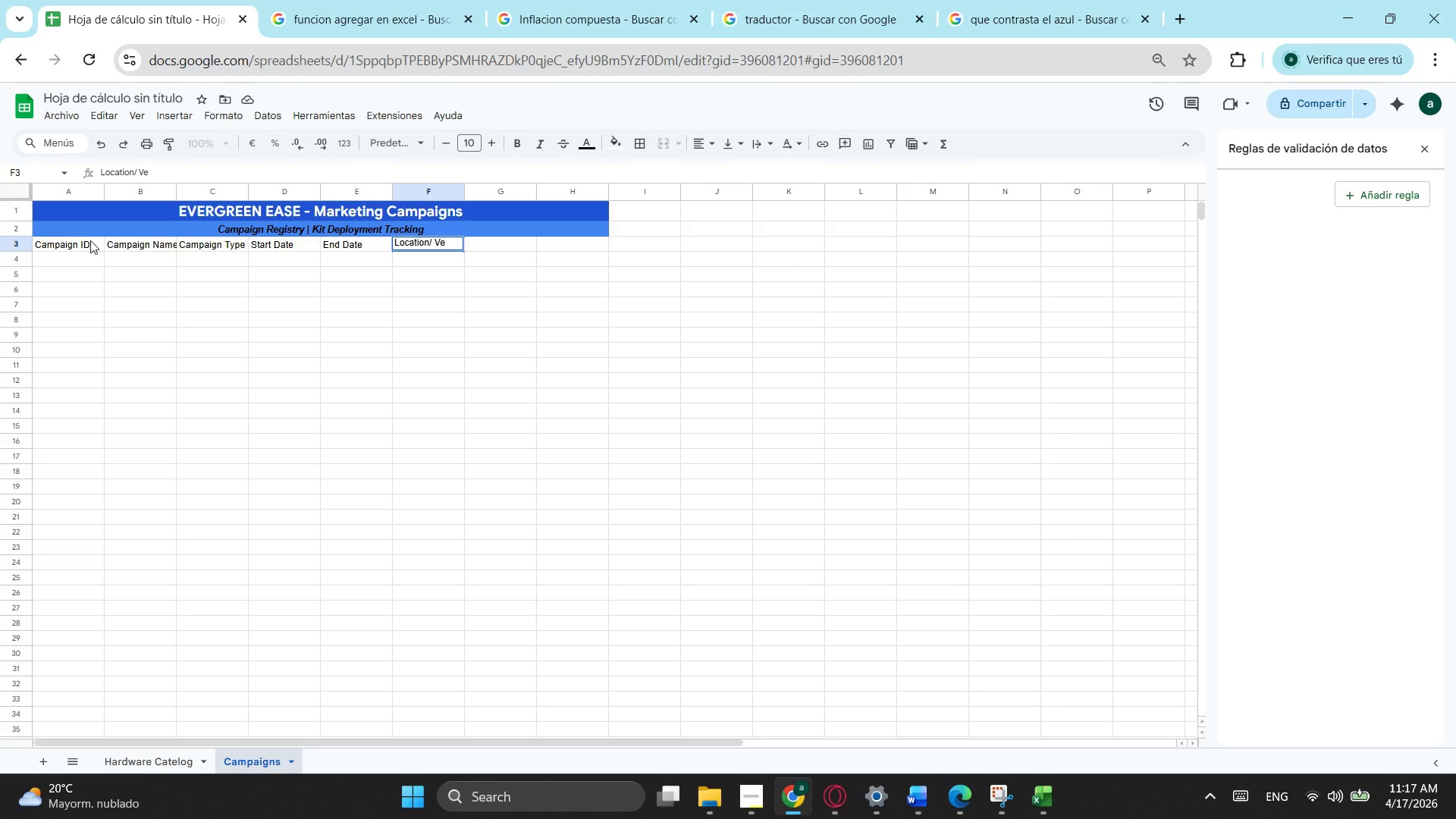 
type(nue)
 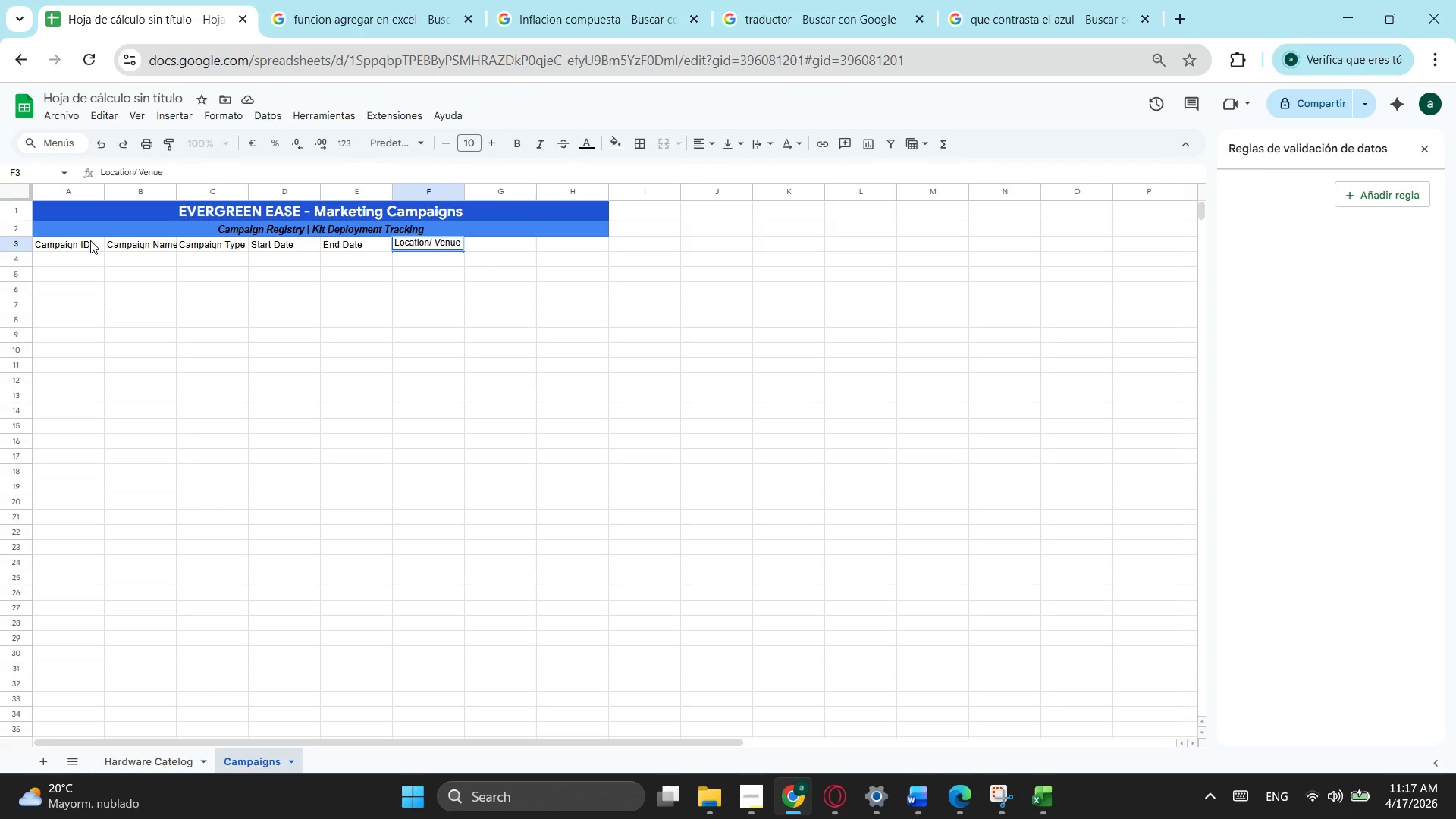 
key(ArrowLeft)
 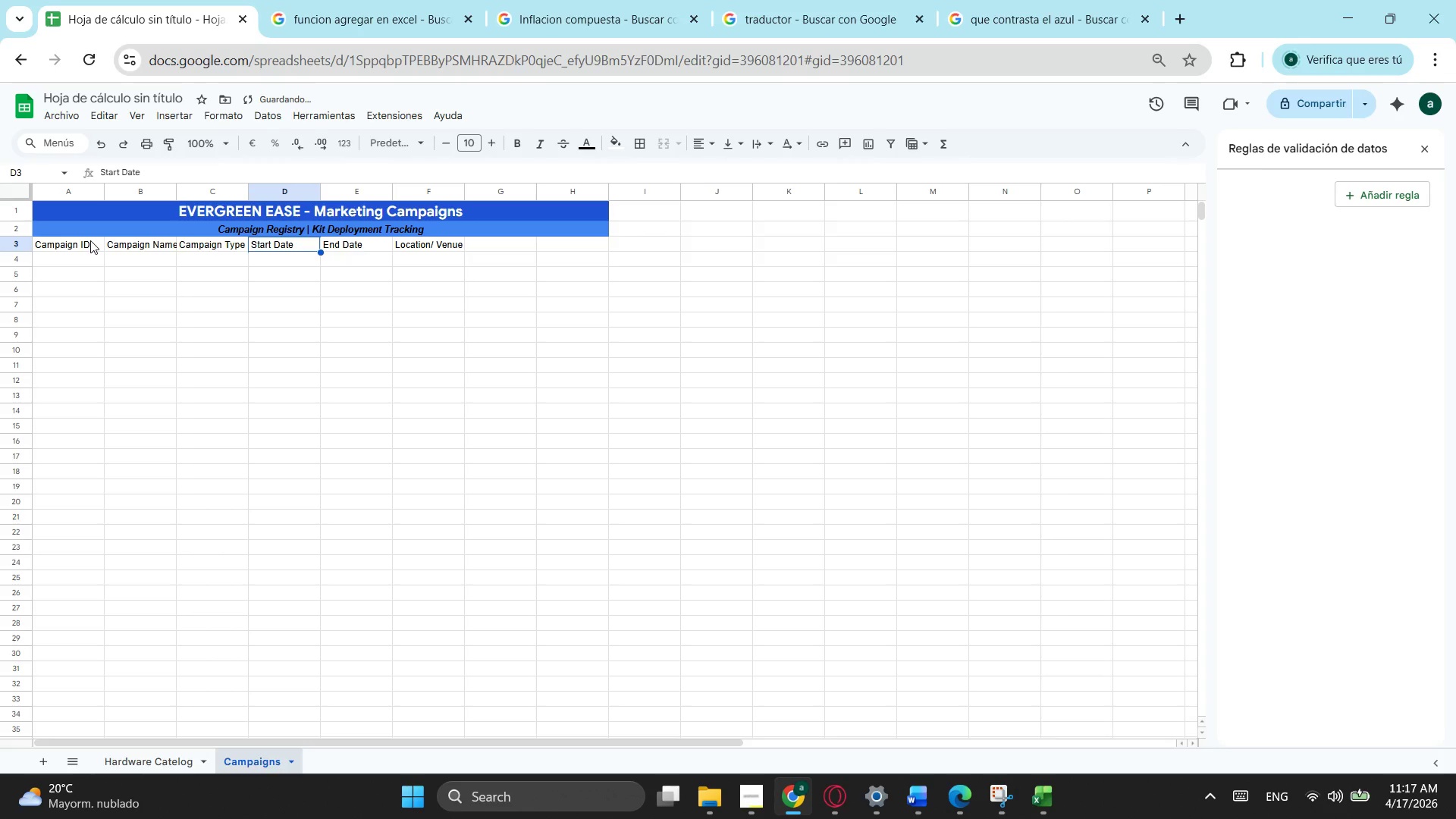 
key(ArrowLeft)
 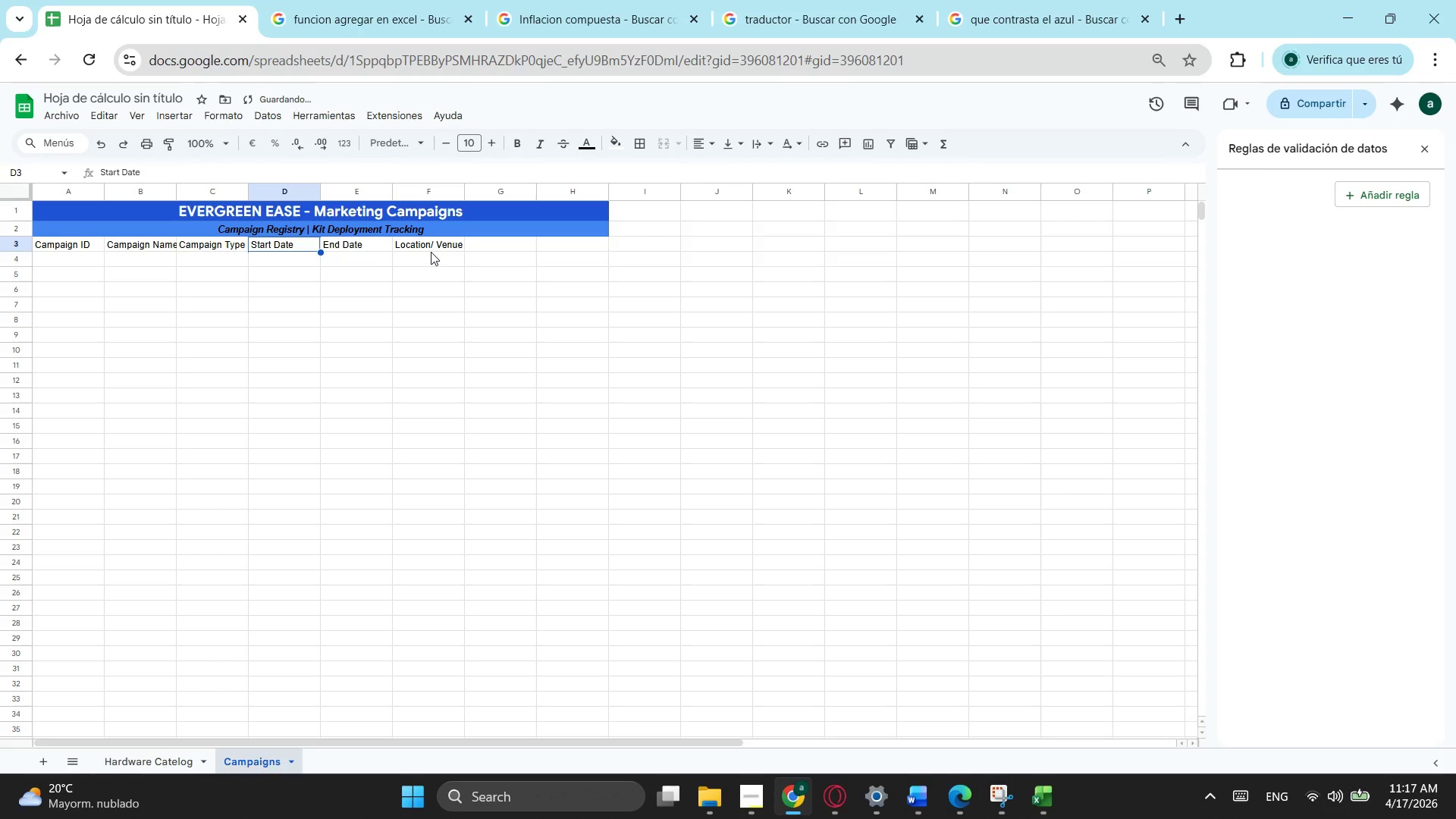 
left_click([431, 252])
 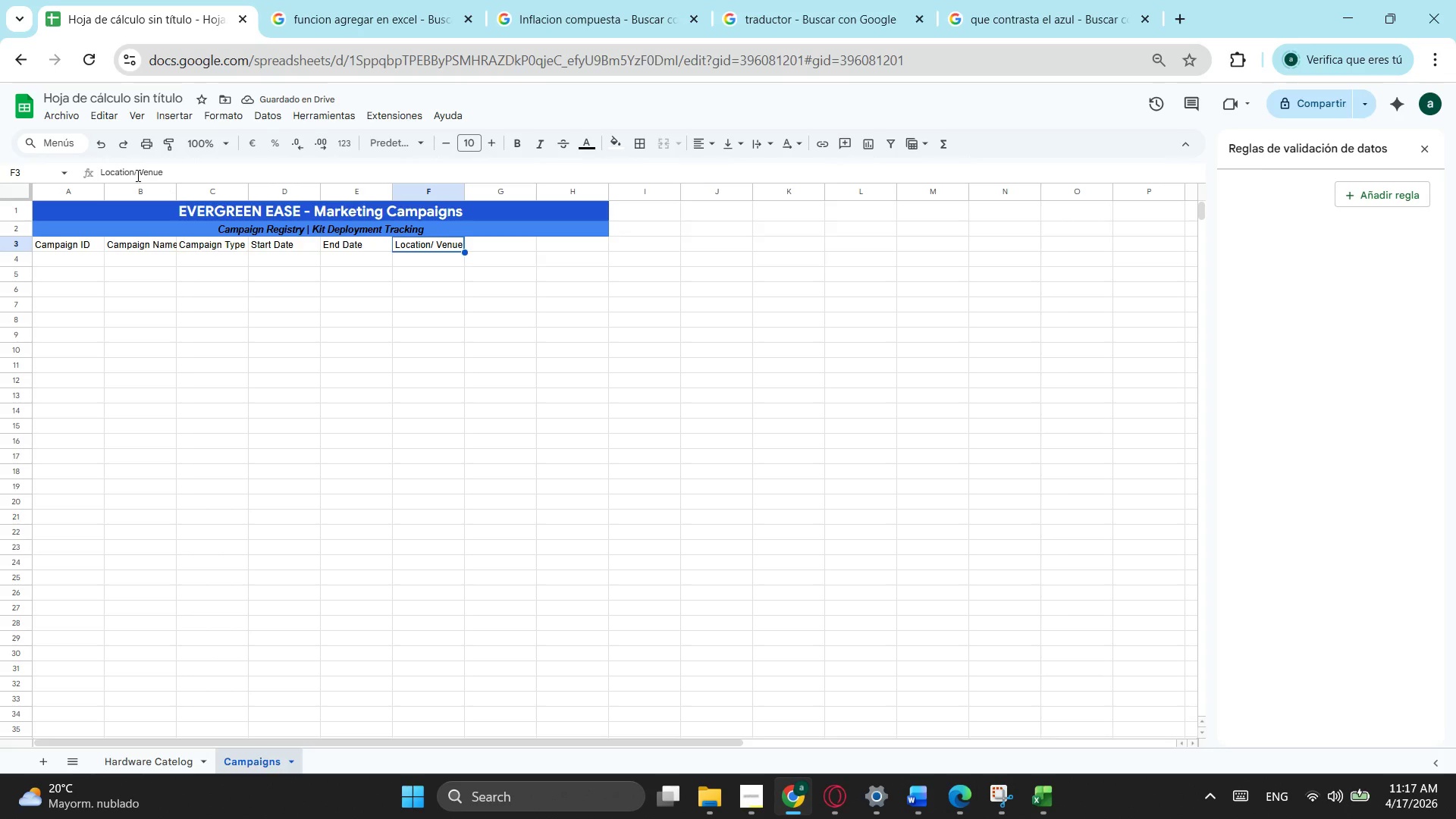 
left_click([136, 175])
 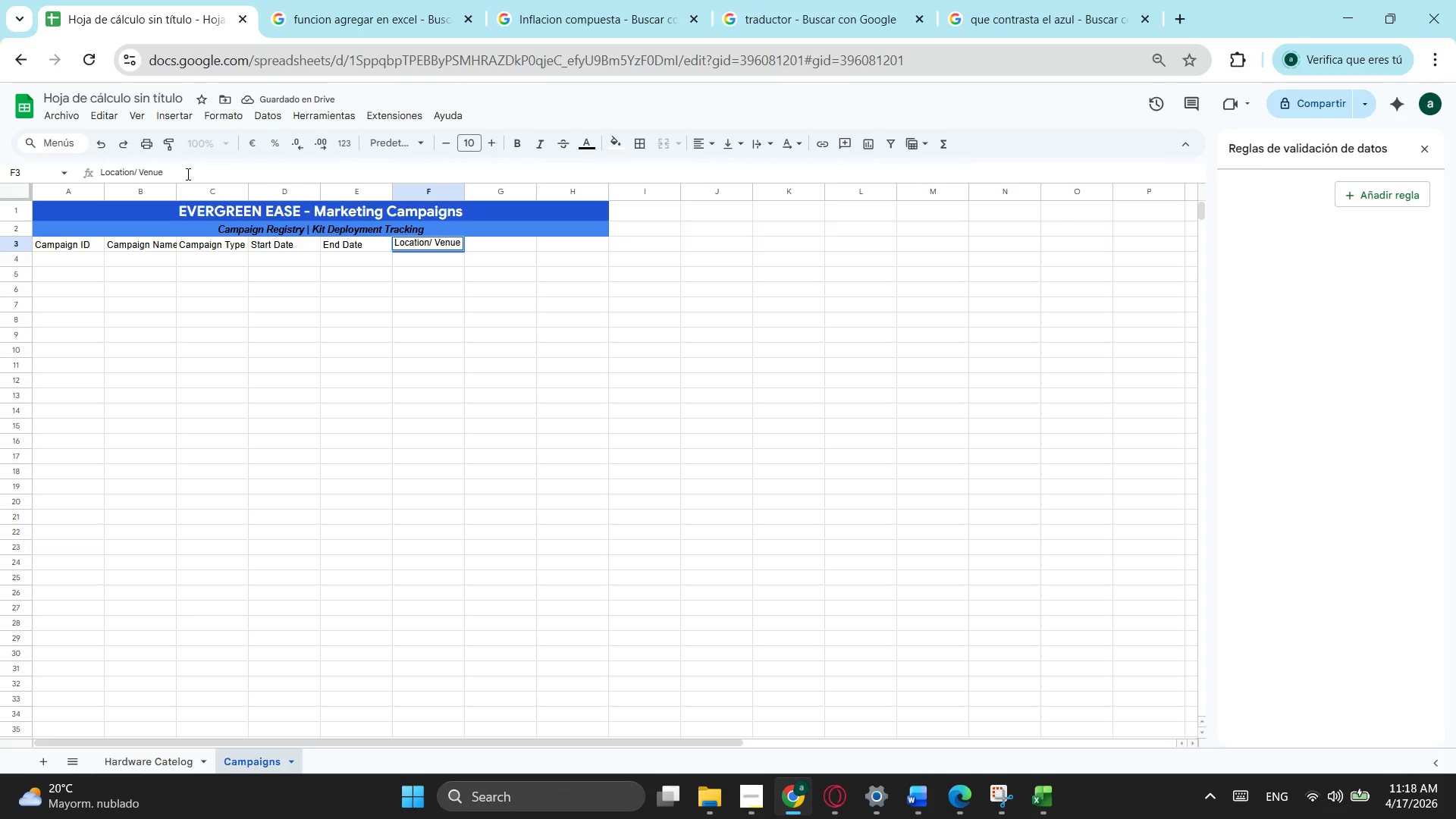 
key(ArrowLeft)
 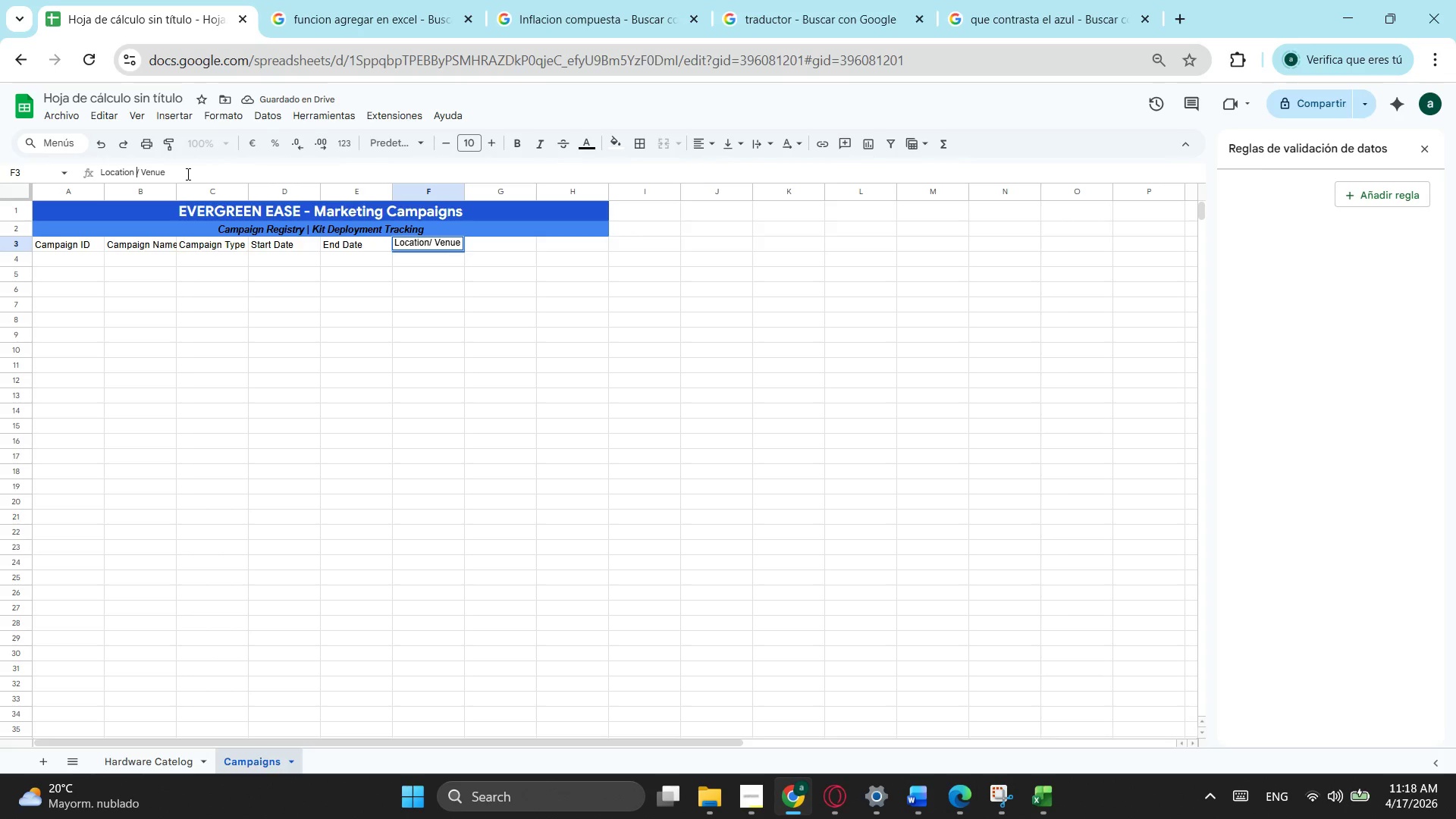 
key(Space)
 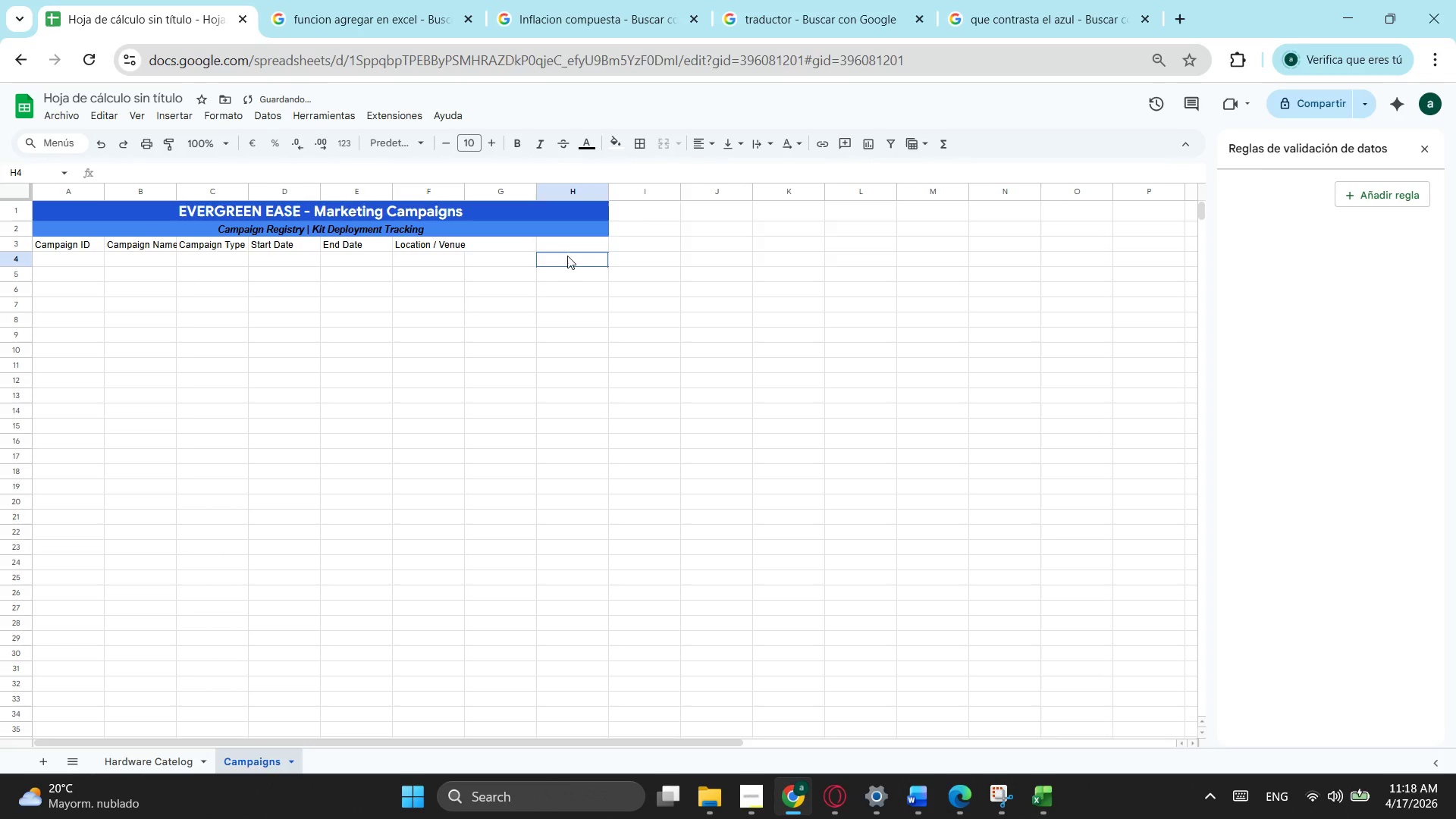 
double_click([526, 249])
 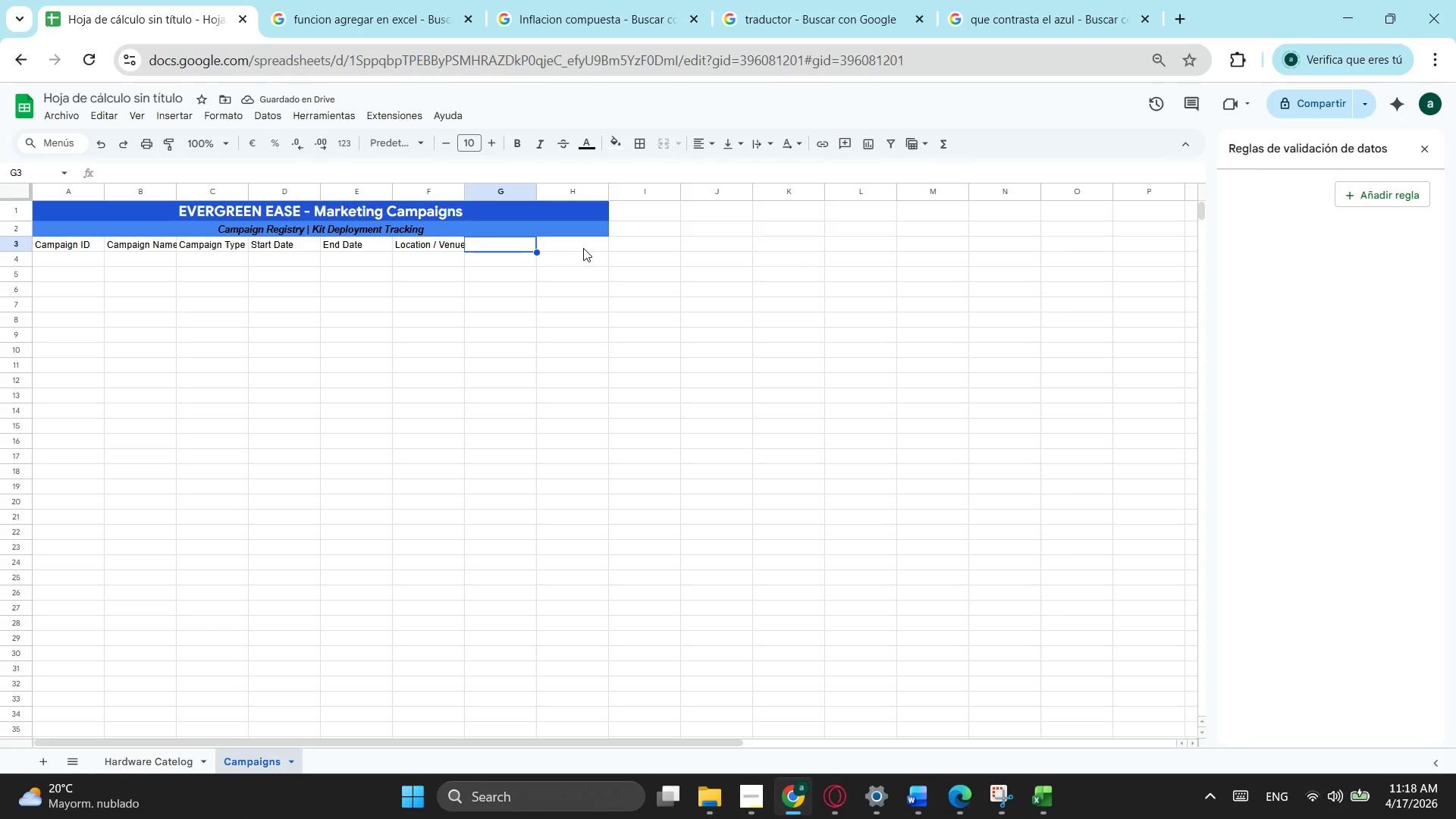 
wait(8.33)
 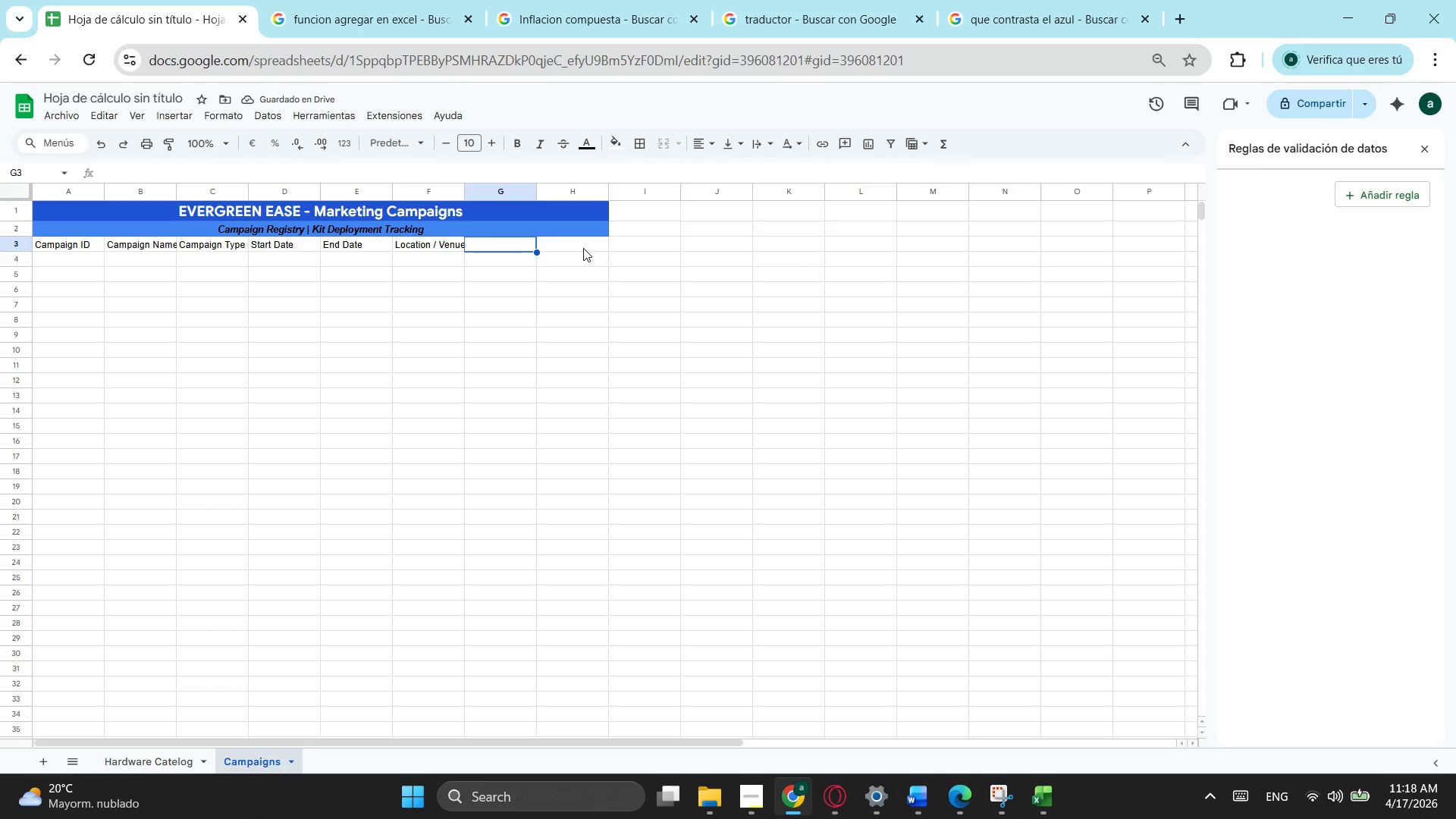 
key(Shift+ShiftLeft)
 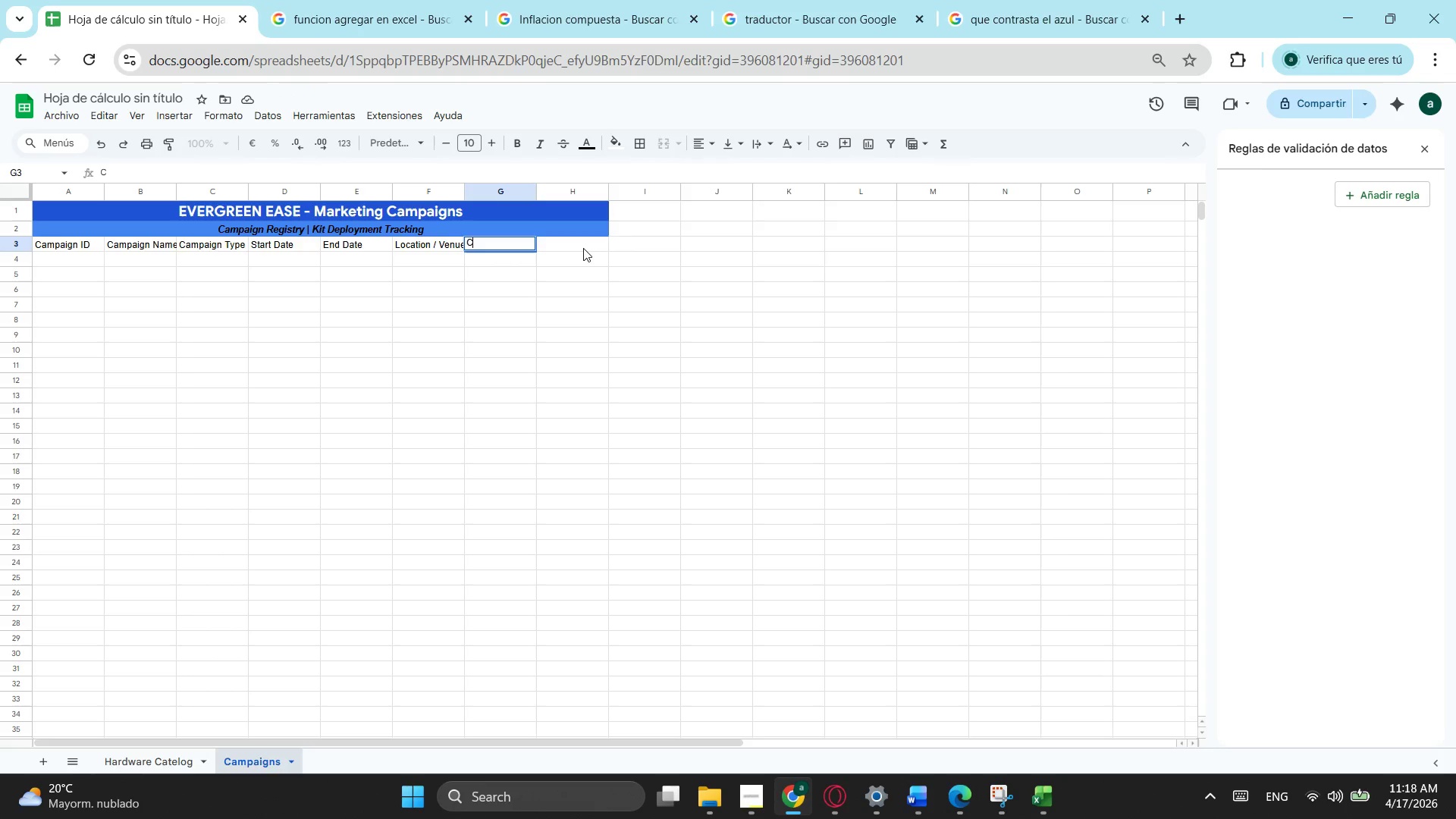 
key(Shift+C)
 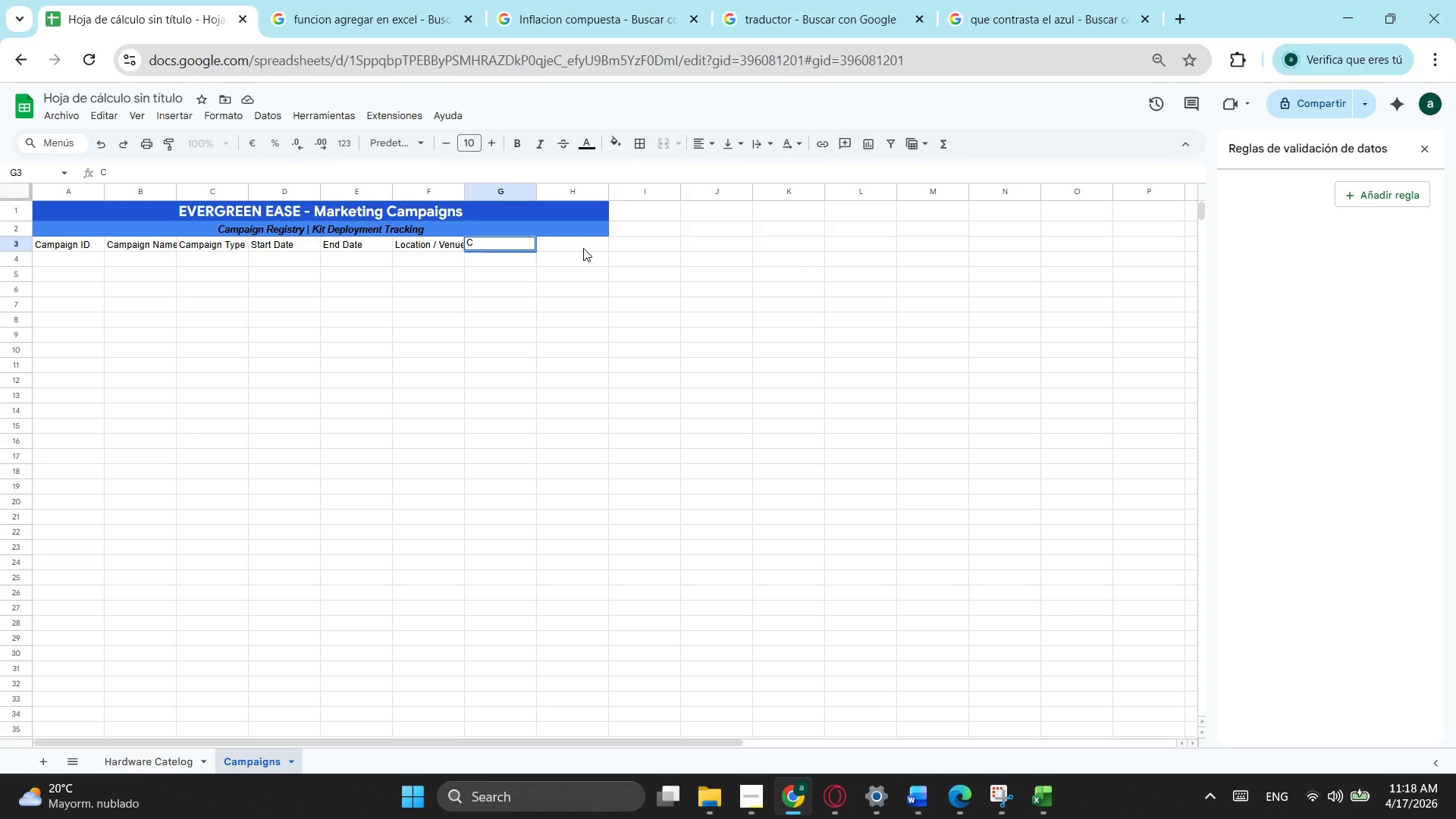 
wait(6.23)
 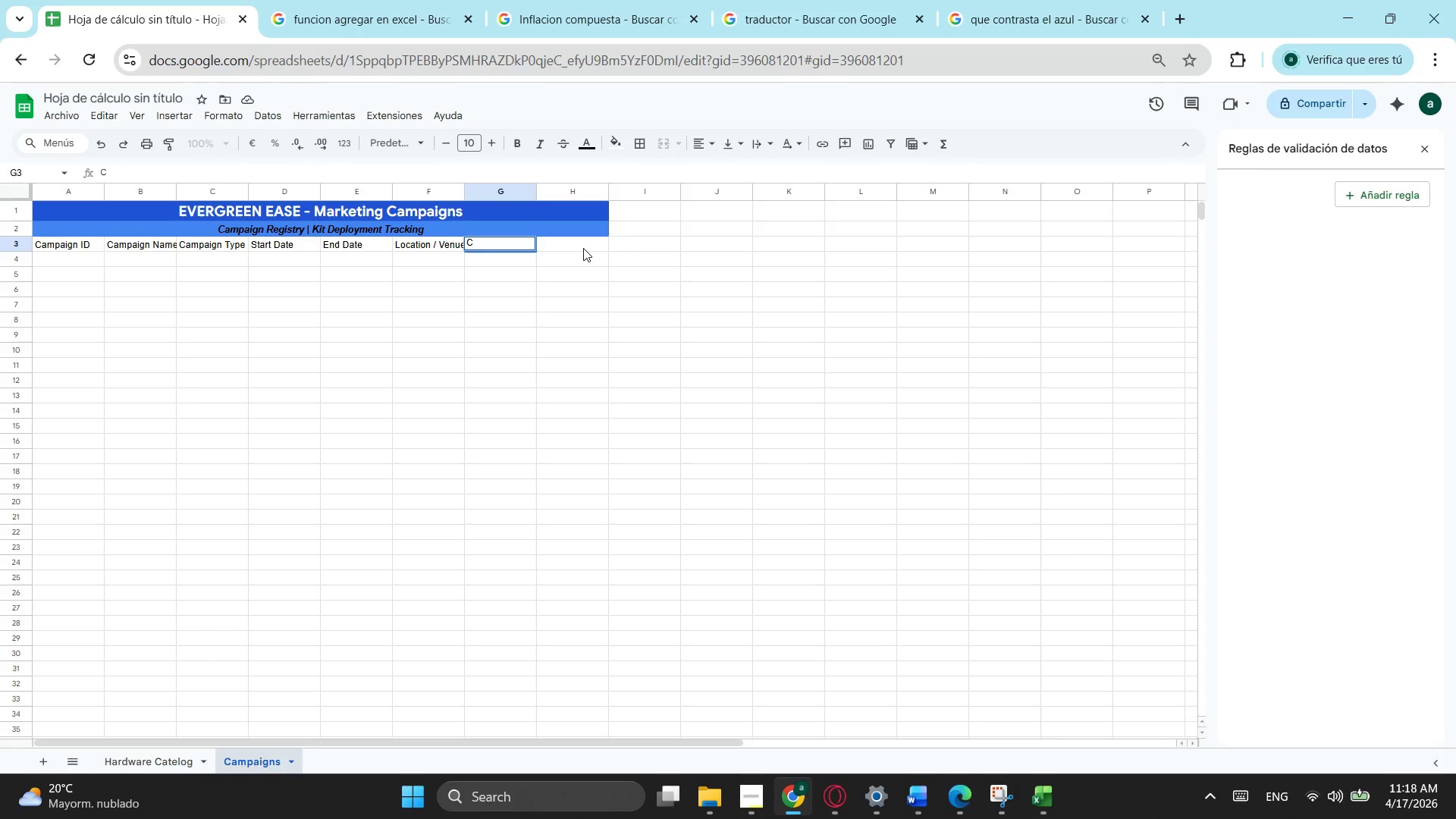 
type(am)
 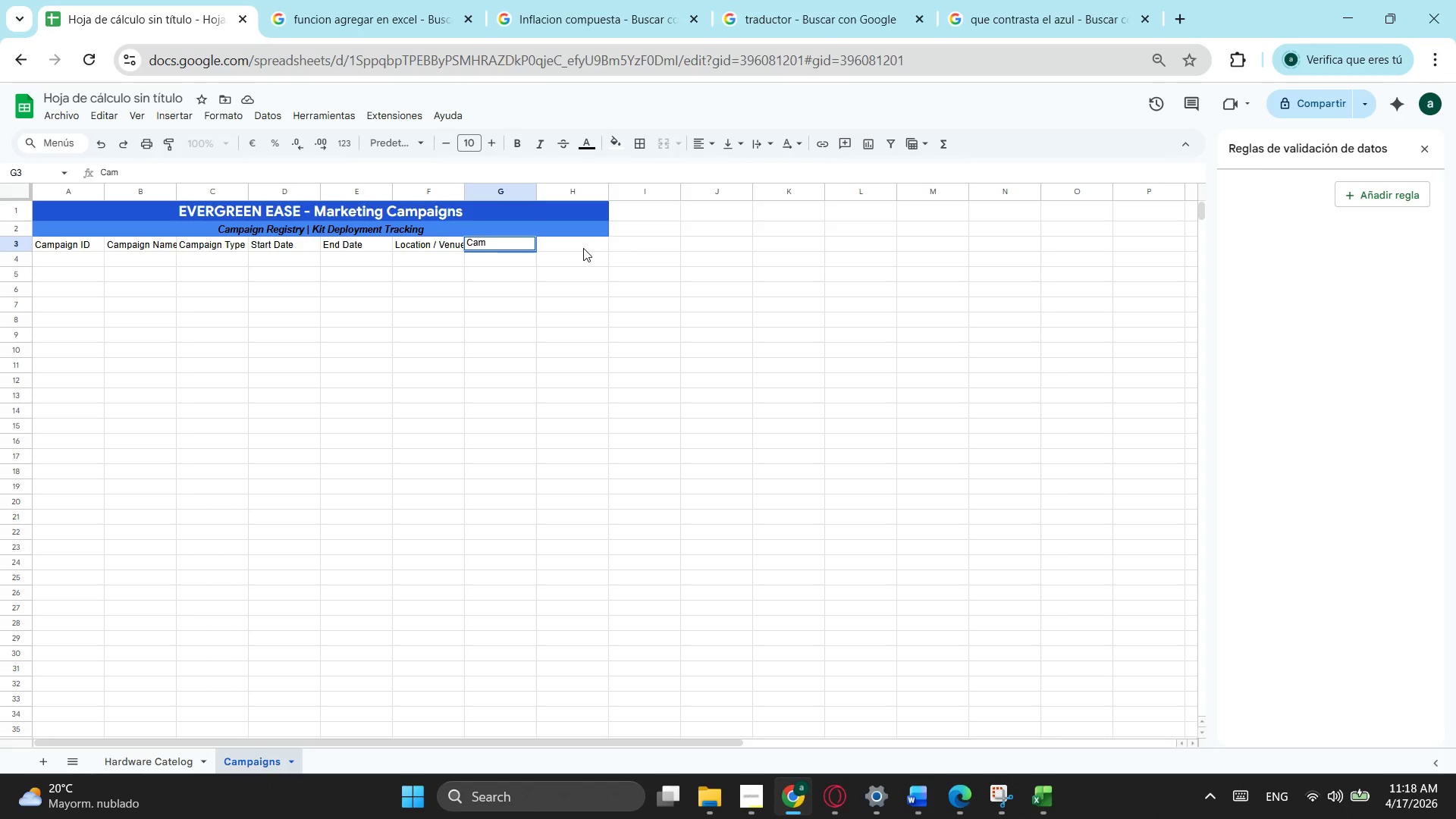 
key(Unknown)
 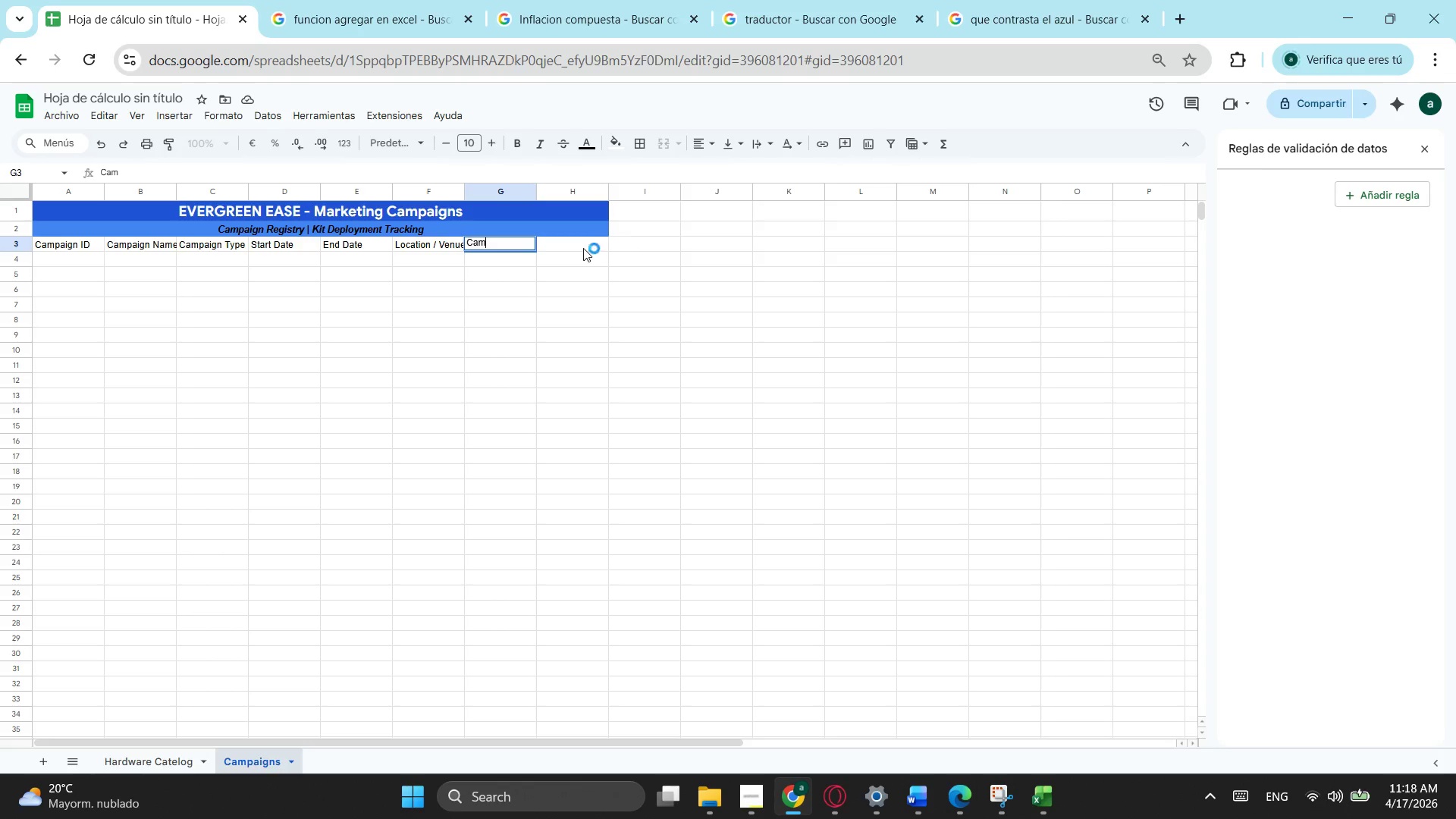 
key(Alt+AltLeft)
 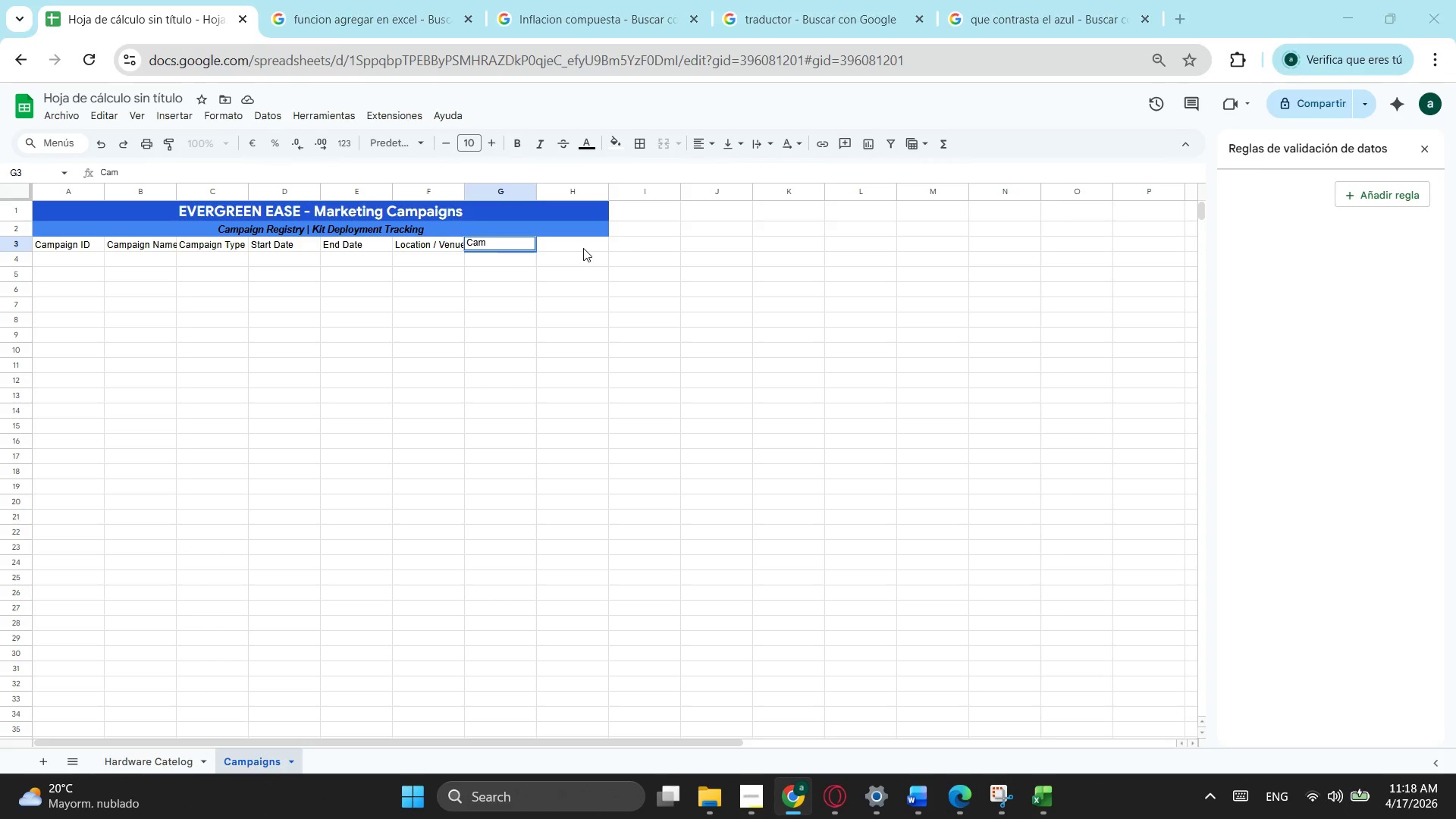 
key(Alt+Tab)
 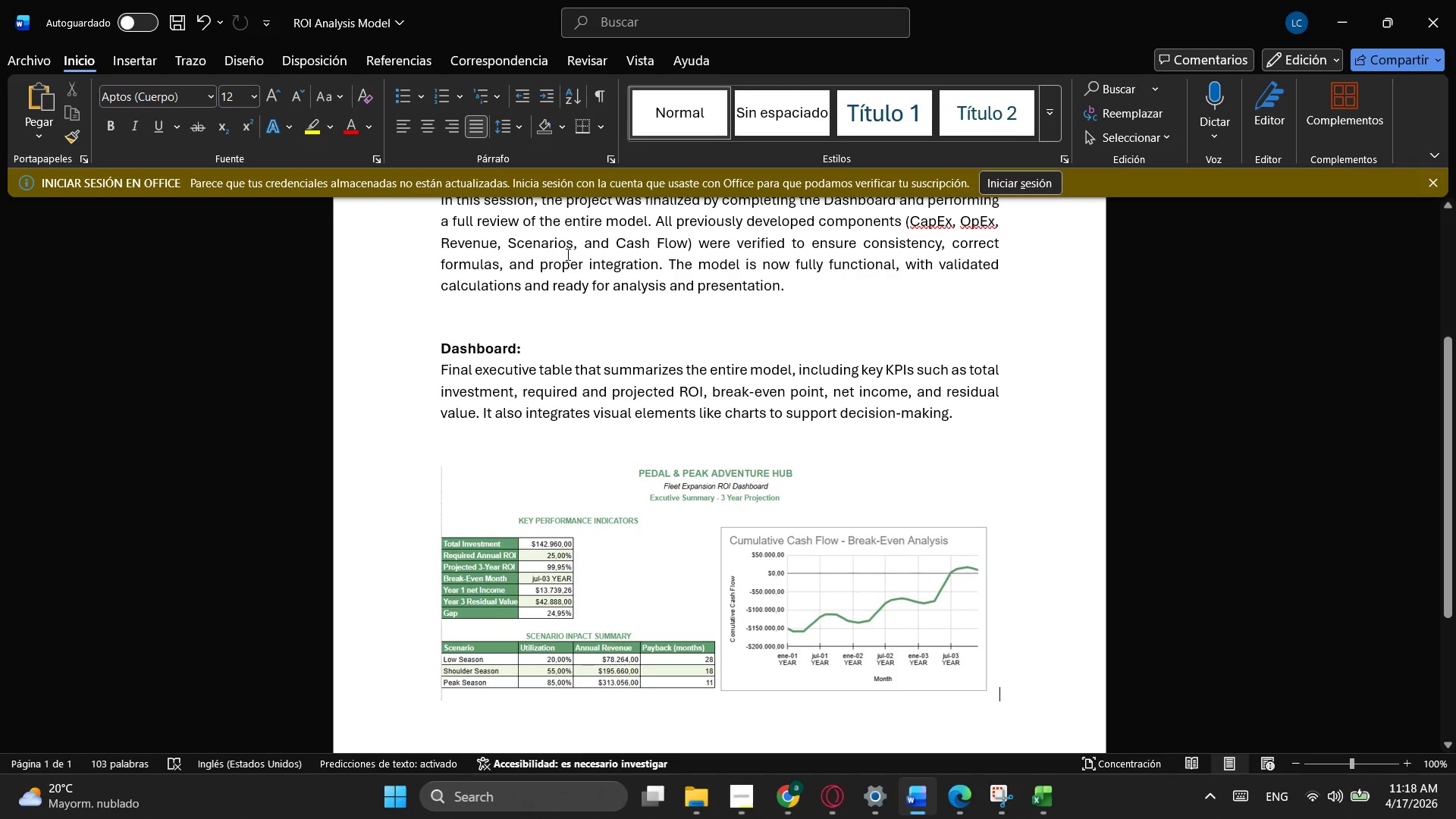 
key(Alt+AltLeft)
 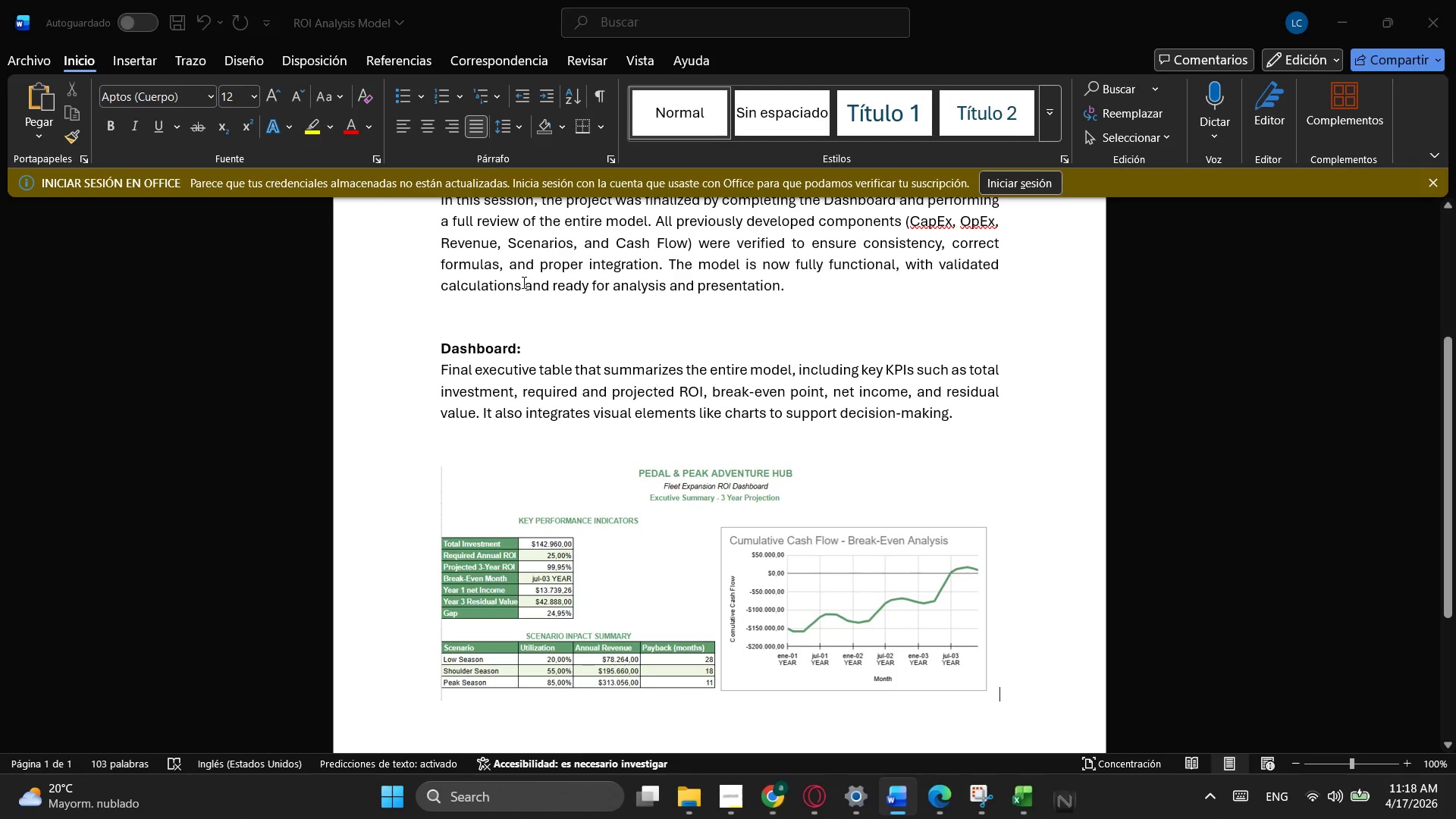 
key(Alt+Tab)
 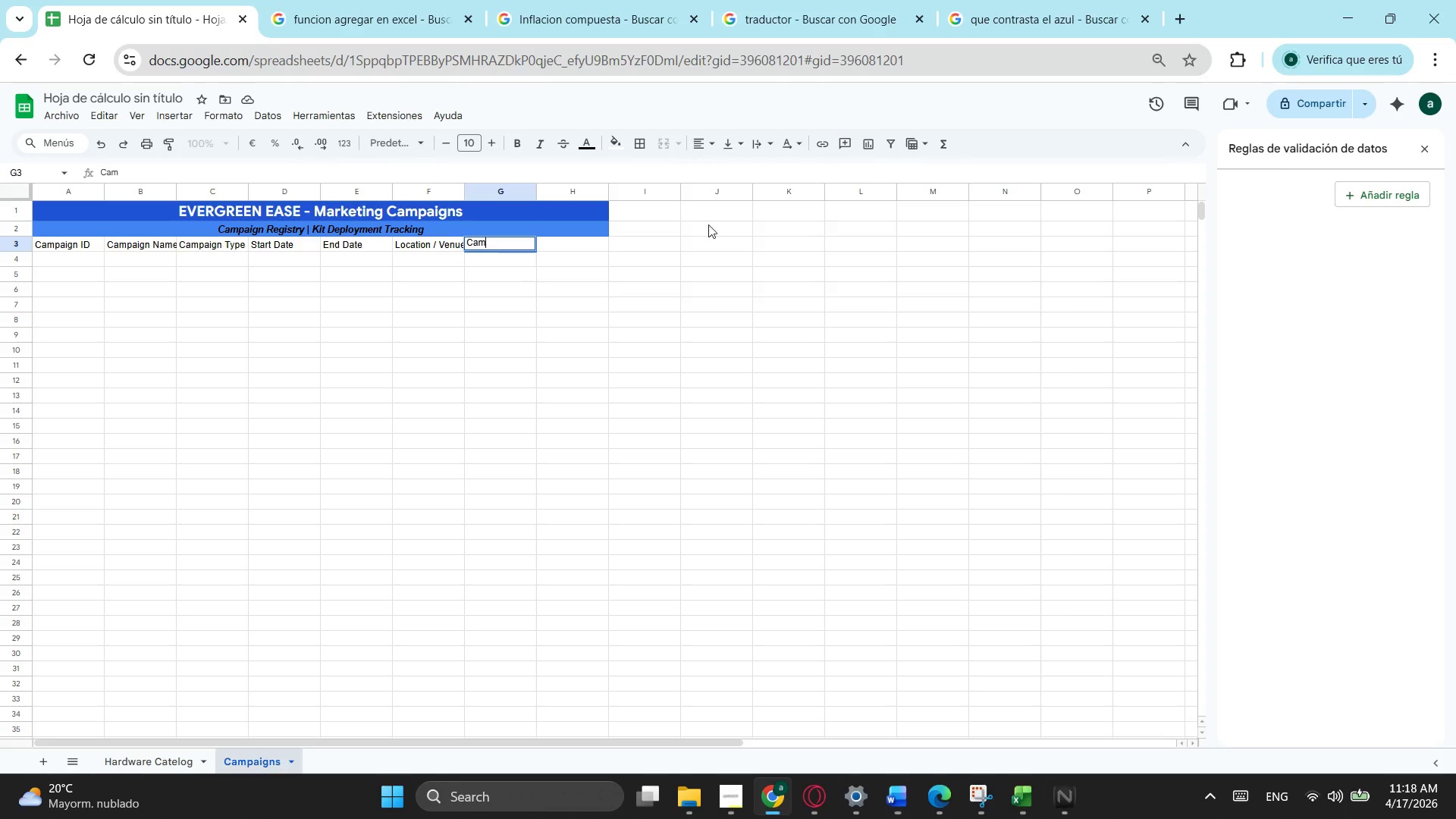 
key(Alt+AltLeft)
 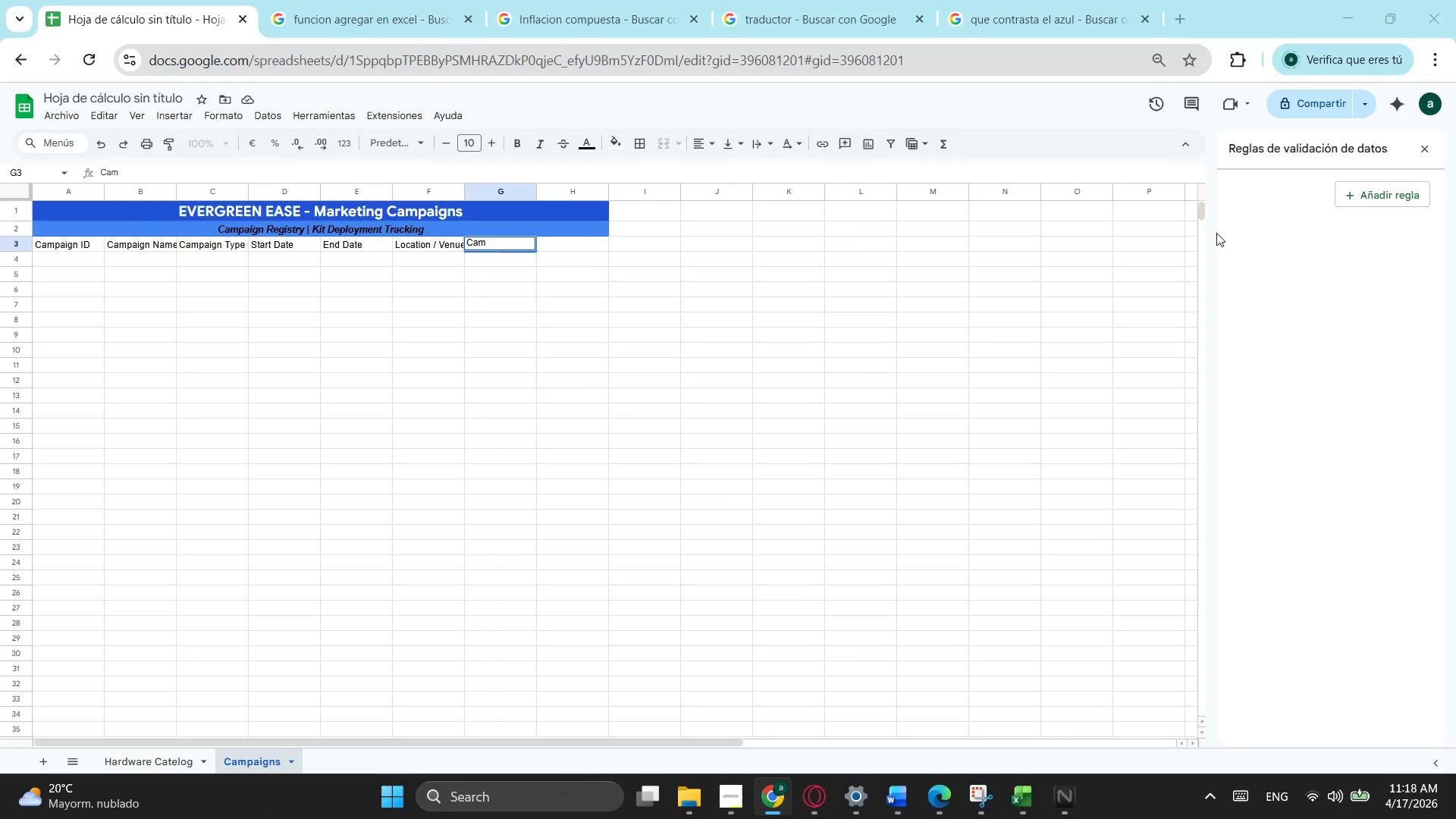 
key(Alt+Tab)
 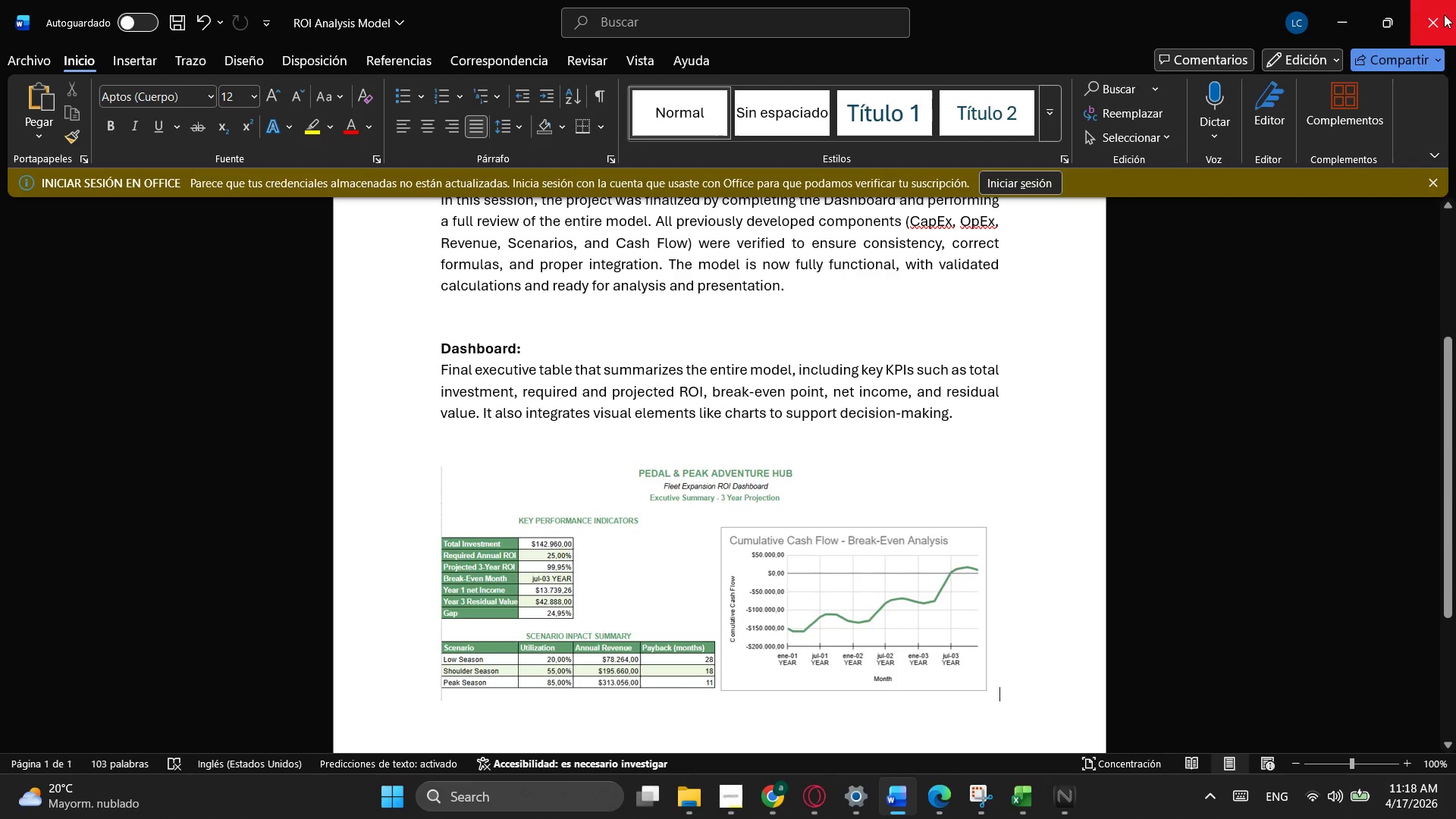 
left_click([1444, 14])
 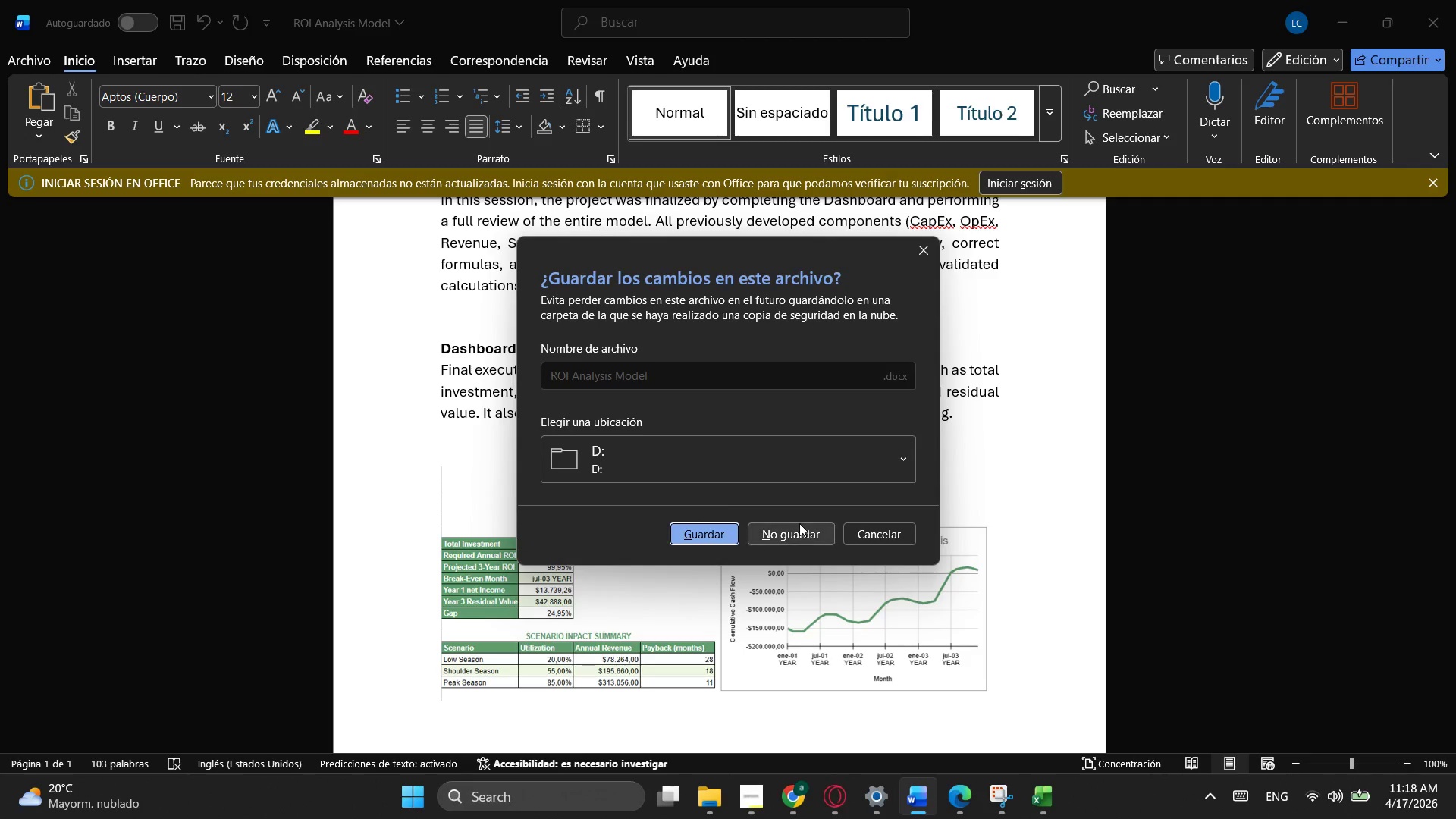 
left_click([799, 526])
 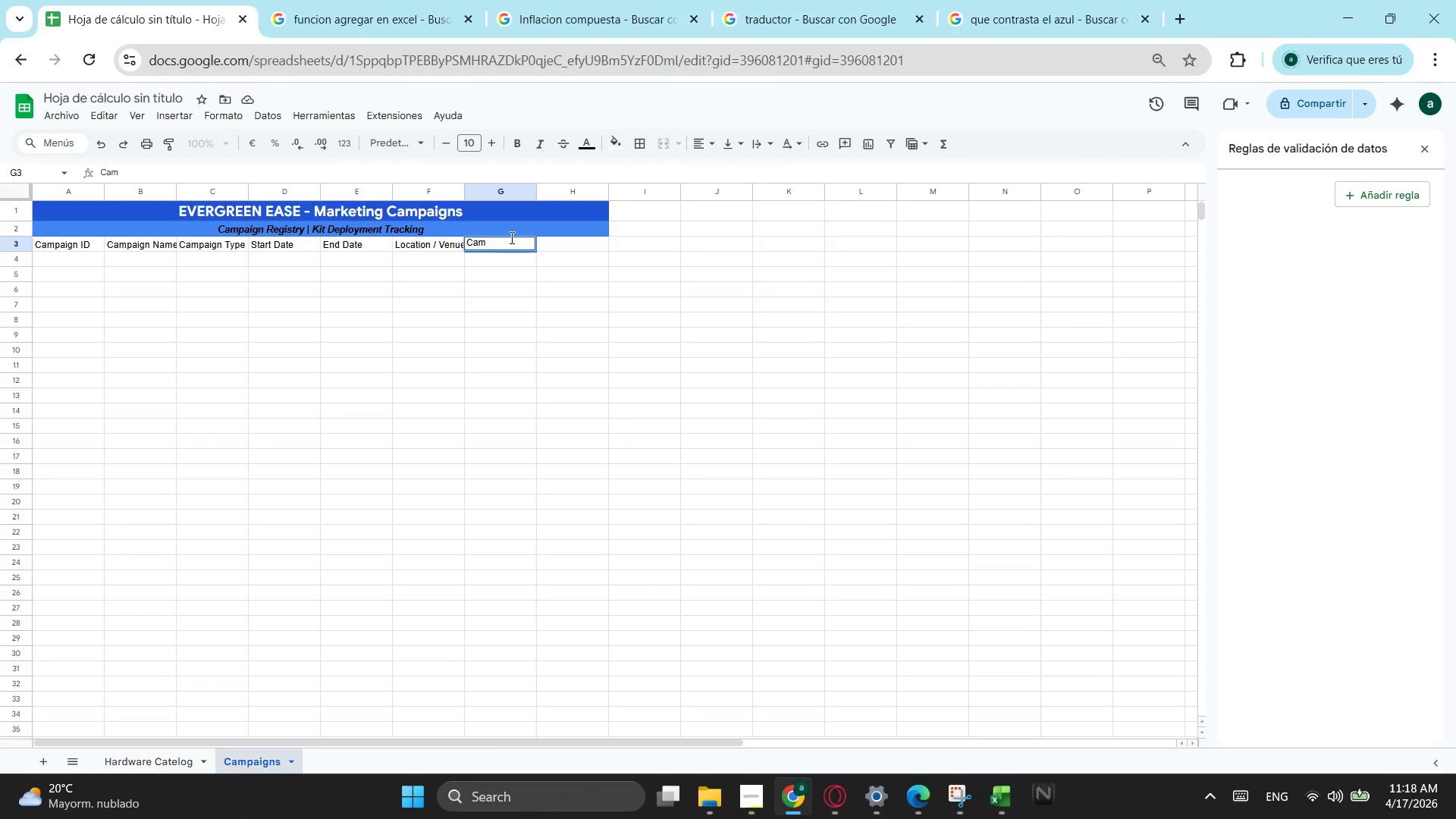 
left_click([504, 241])
 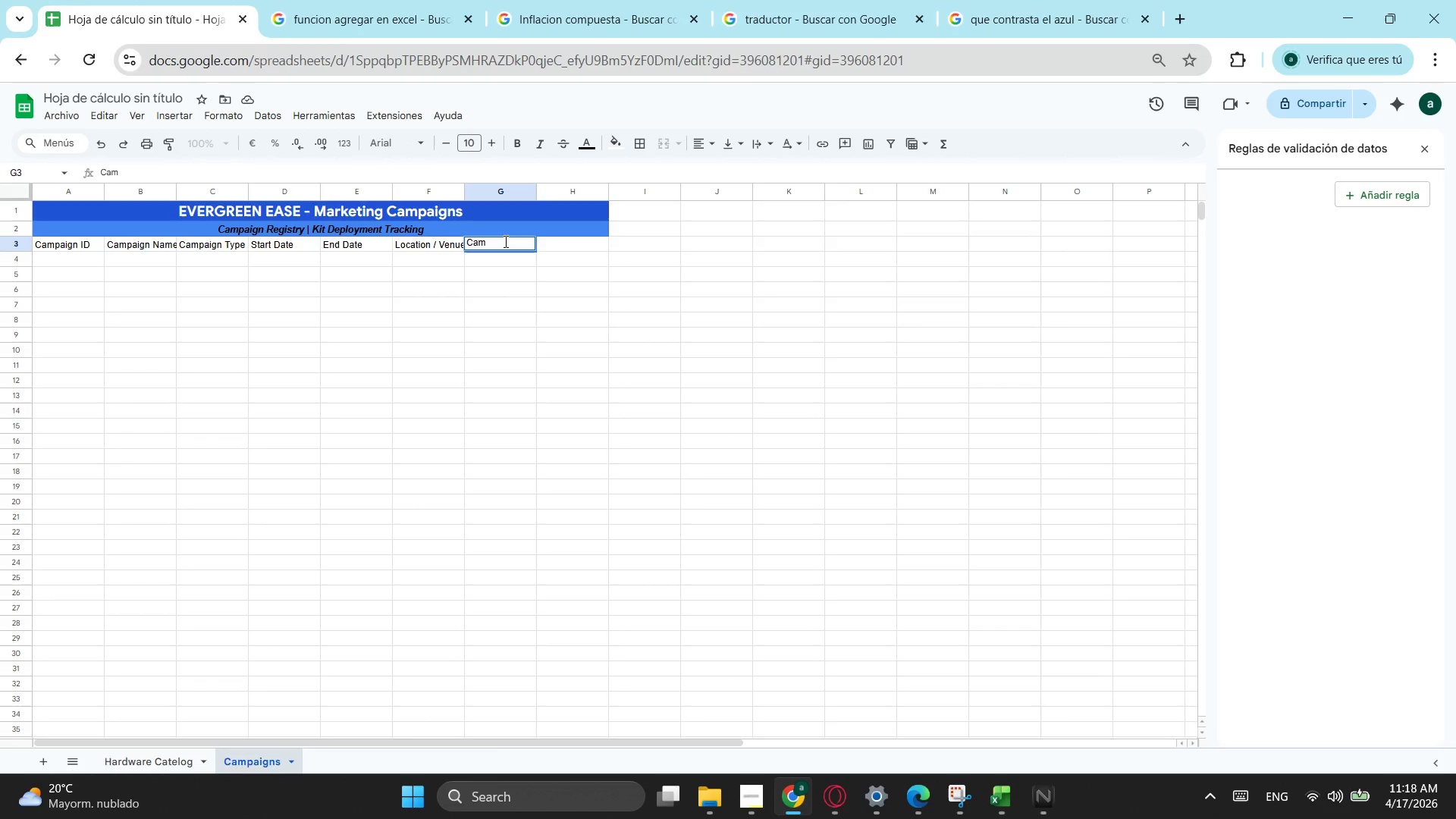 
type(paign Bugge)
key(Backspace)
key(Backspace)
key(Backspace)
type(dget (USD))
 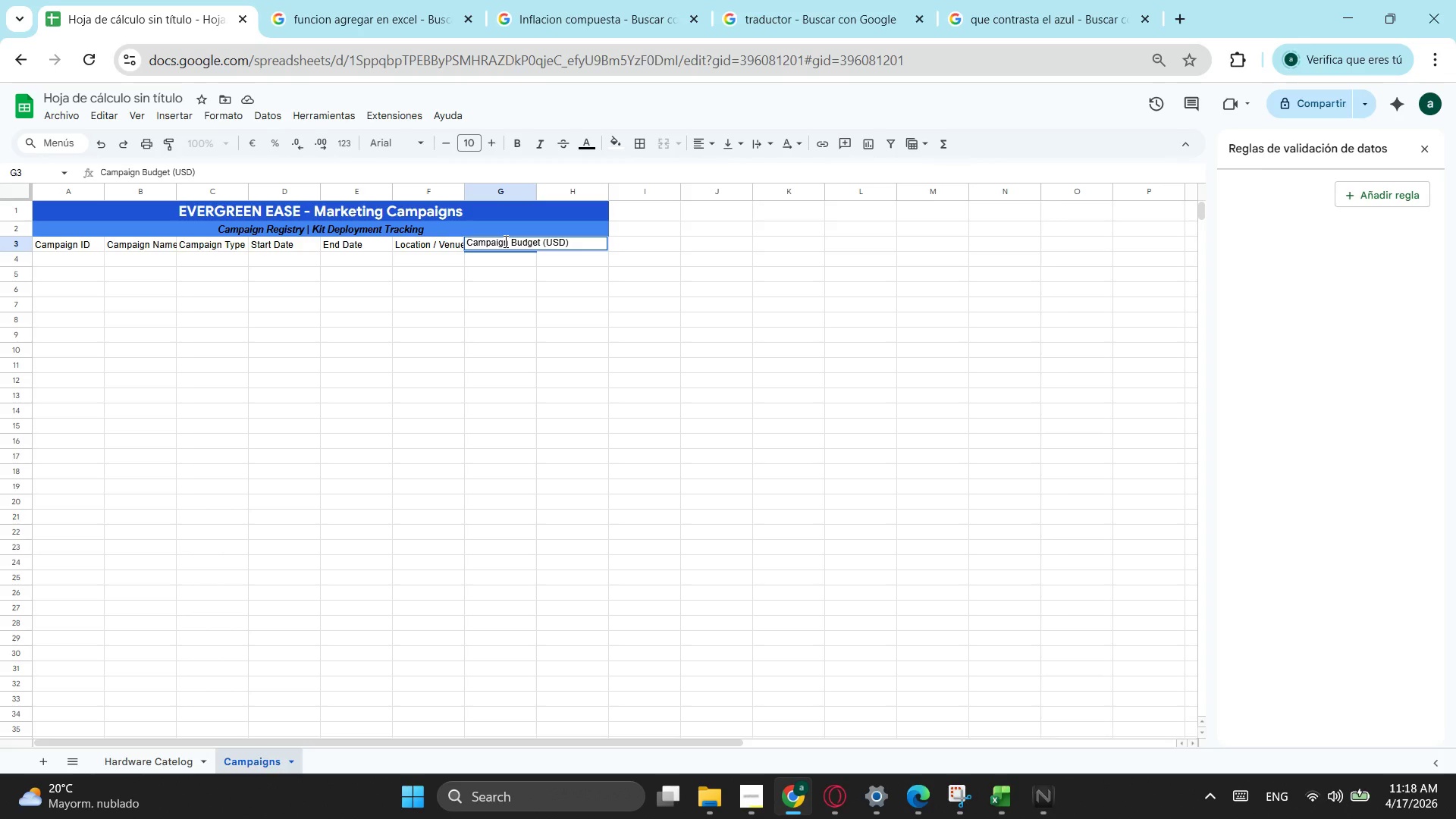 
left_click([481, 267])
 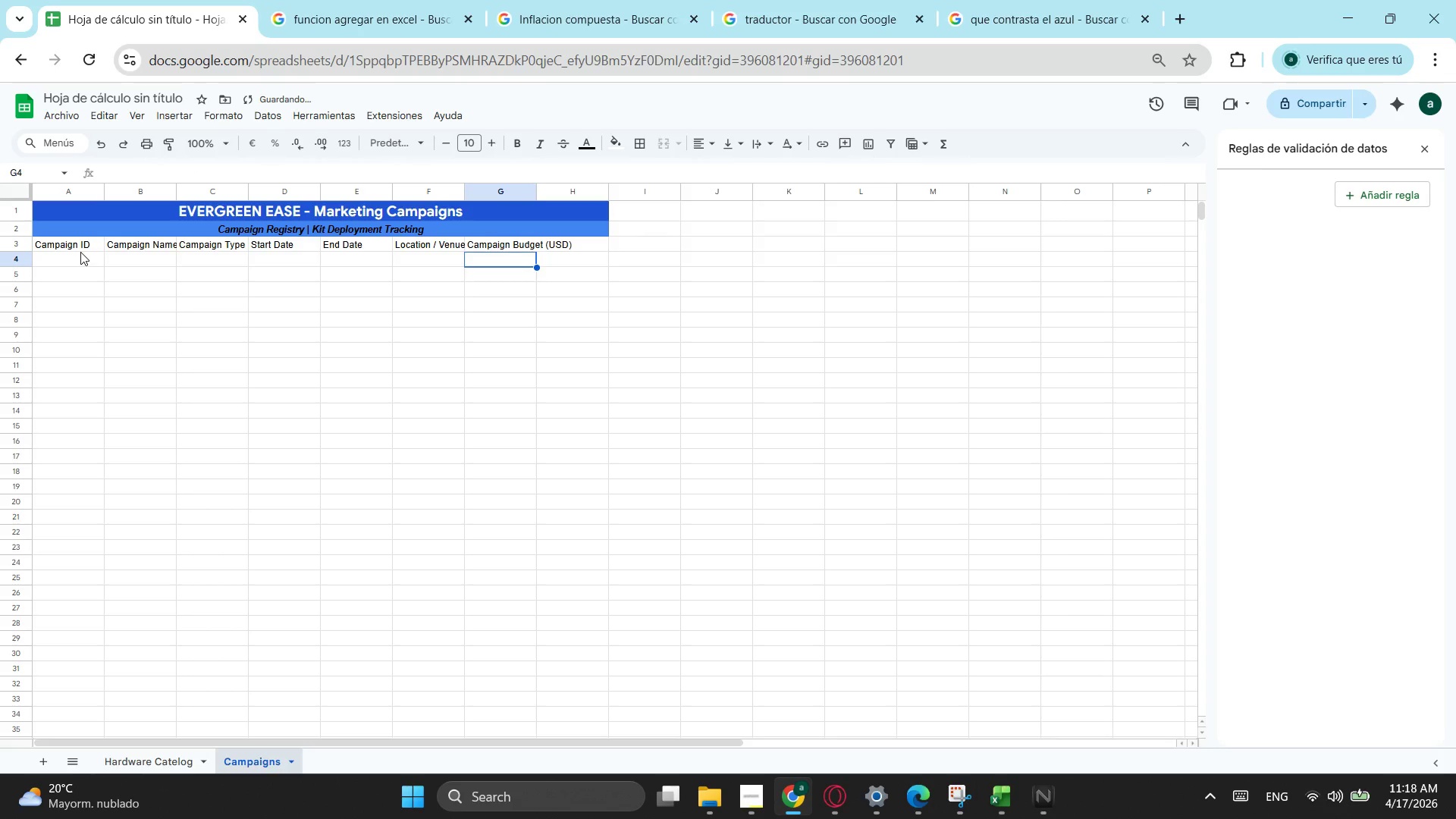 
left_click_drag(start_coordinate=[81, 246], to_coordinate=[535, 248])
 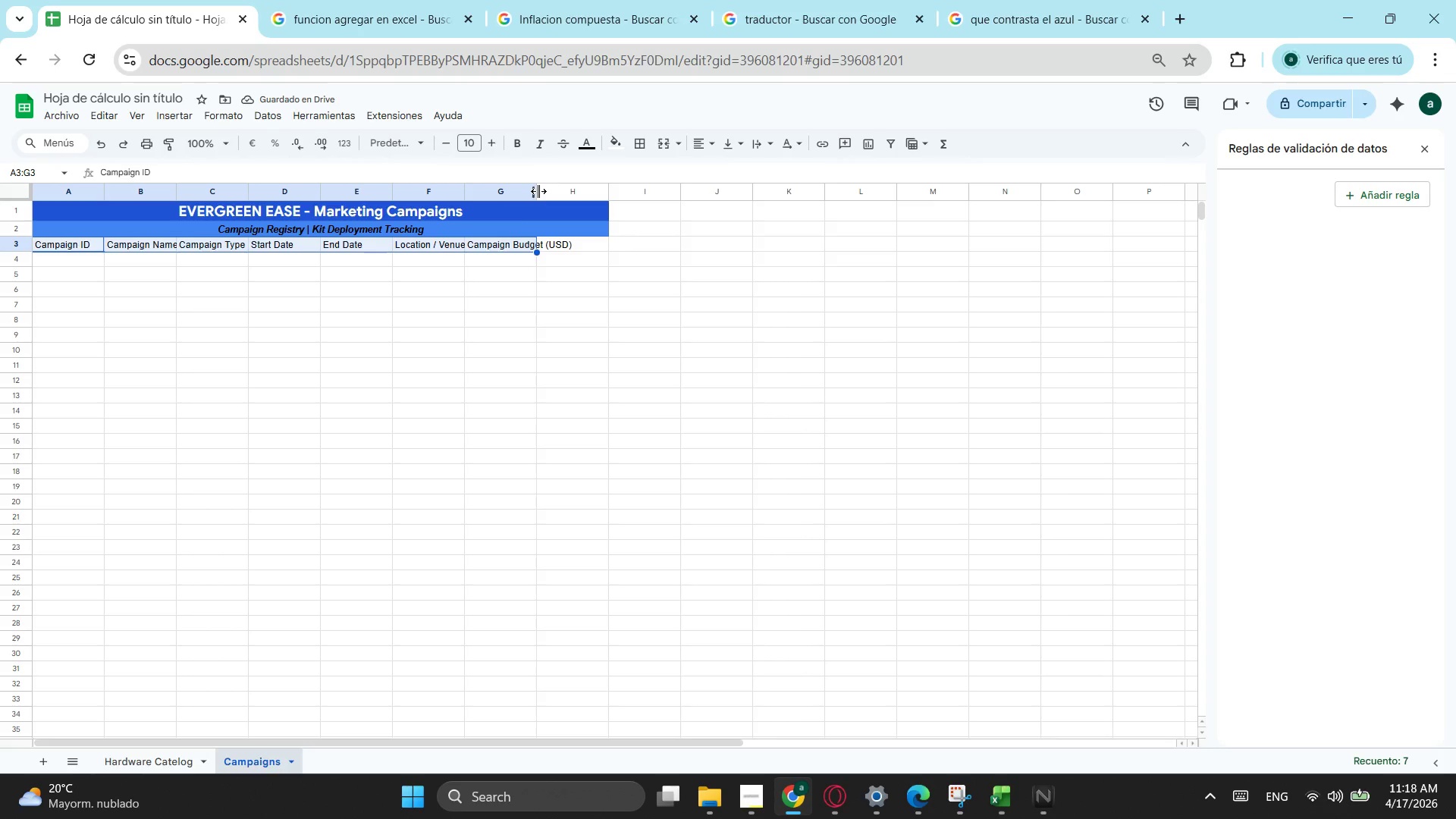 
left_click_drag(start_coordinate=[538, 191], to_coordinate=[583, 190])
 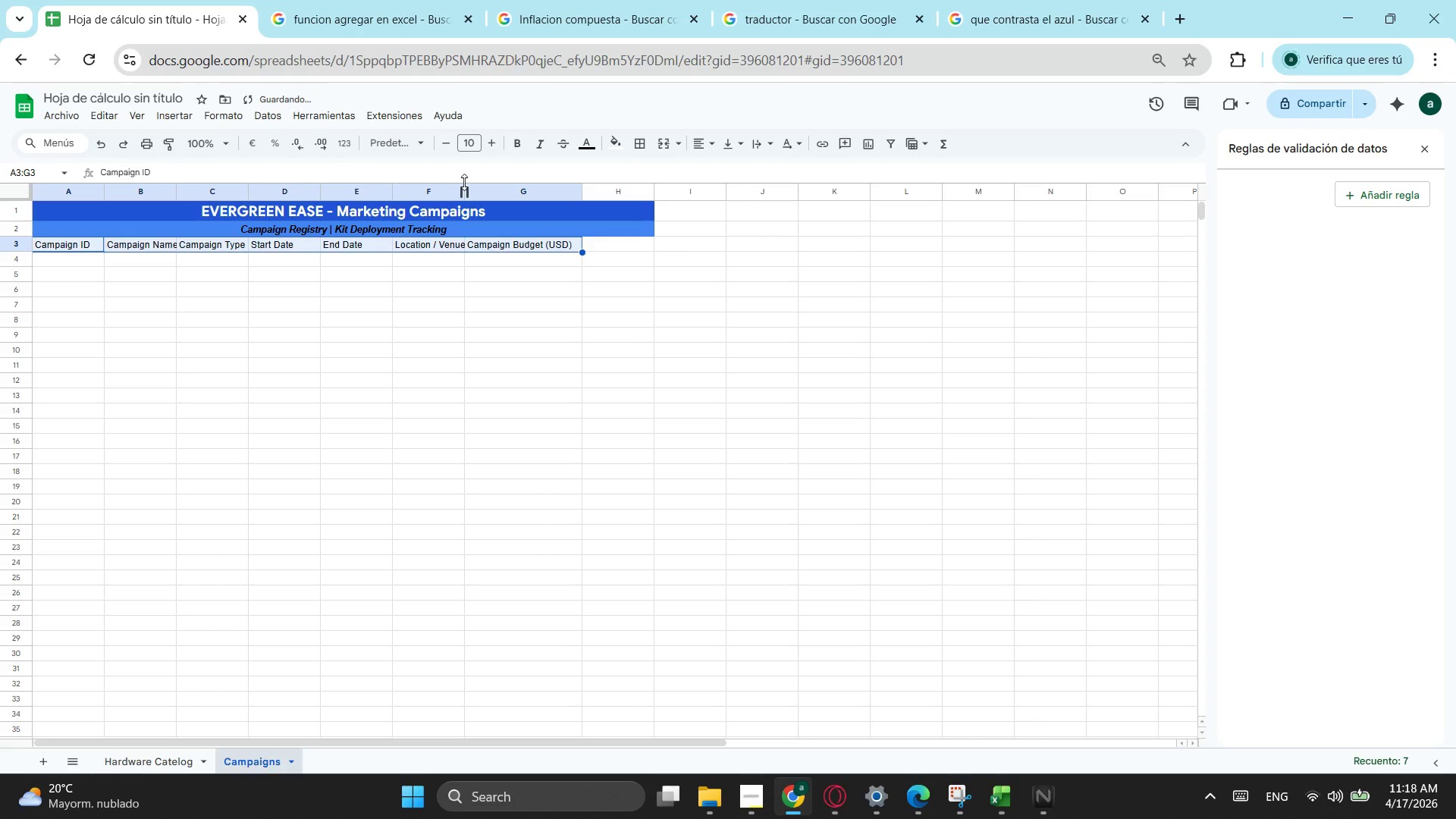 
left_click_drag(start_coordinate=[464, 182], to_coordinate=[482, 184])
 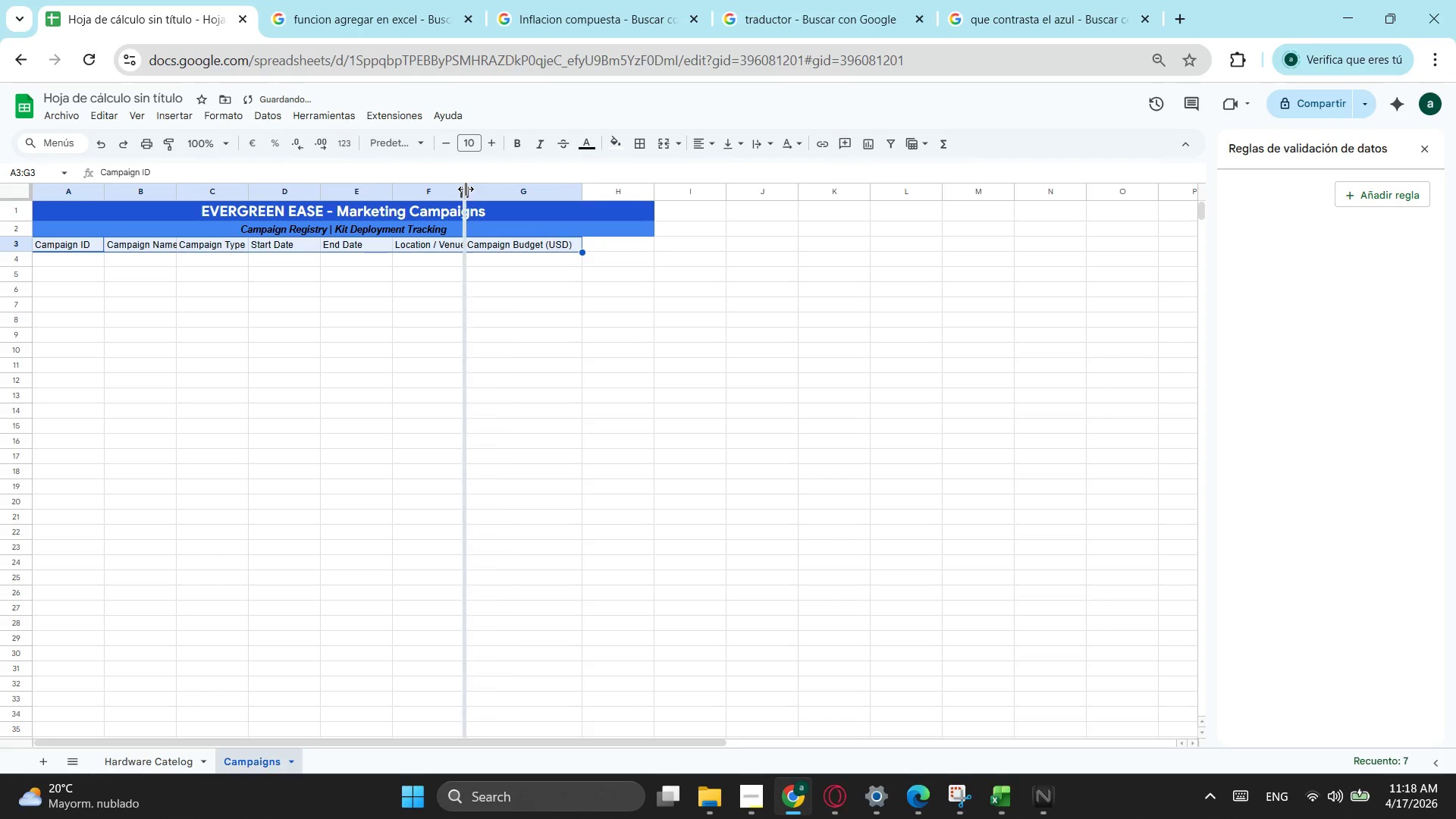 
left_click_drag(start_coordinate=[466, 189], to_coordinate=[482, 189])
 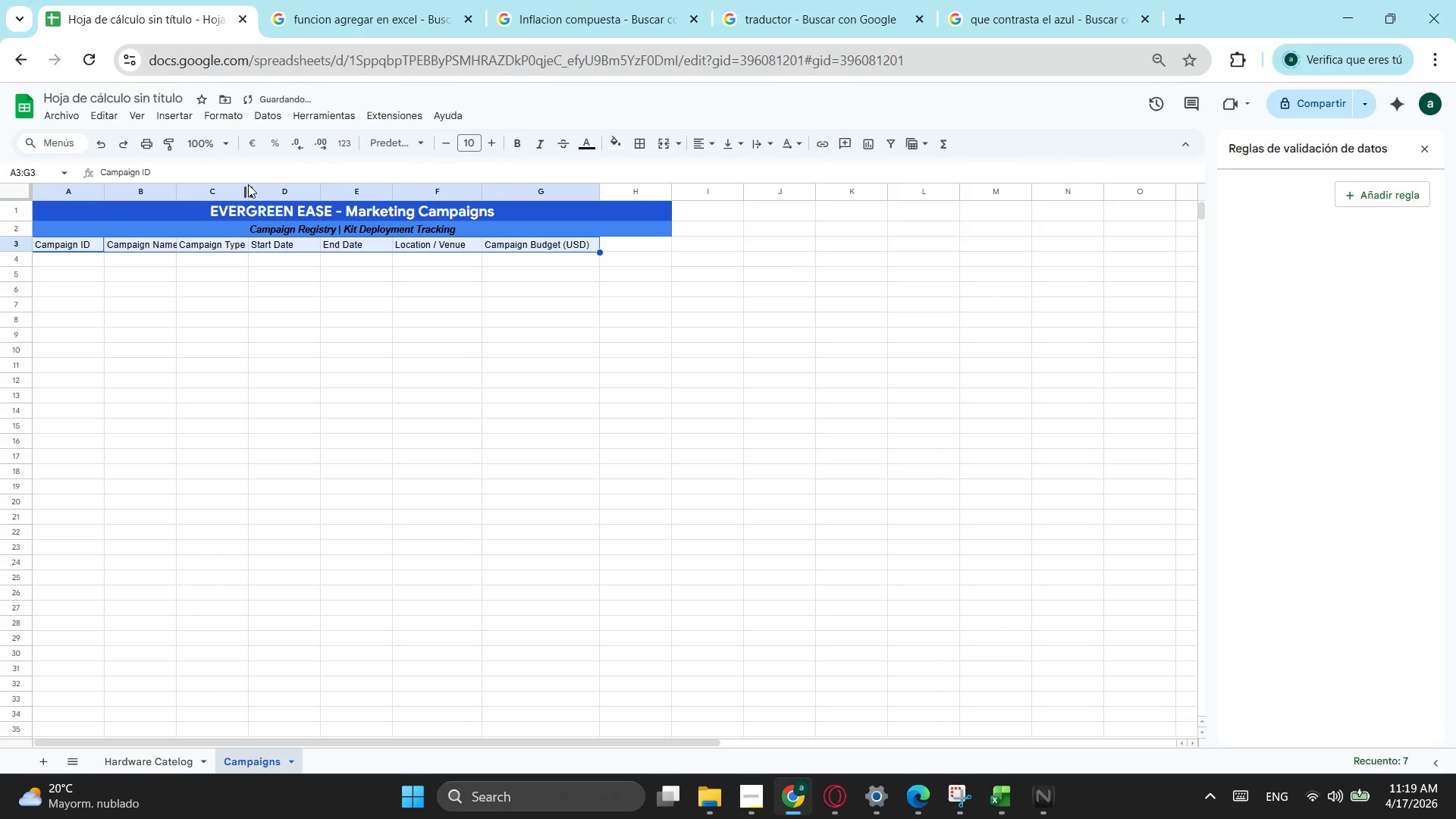 
left_click_drag(start_coordinate=[248, 192], to_coordinate=[281, 193])
 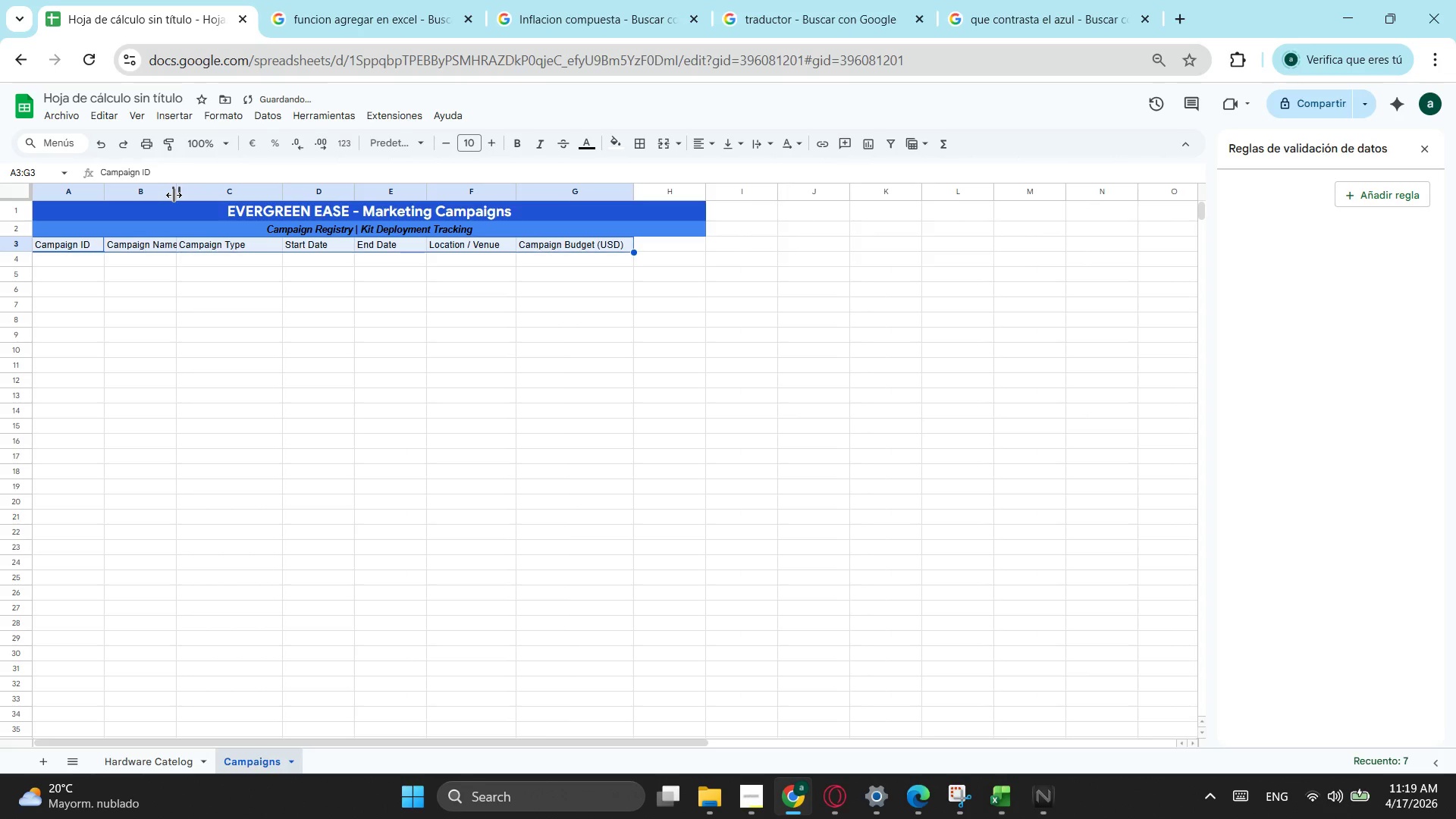 
left_click_drag(start_coordinate=[174, 195], to_coordinate=[206, 193])
 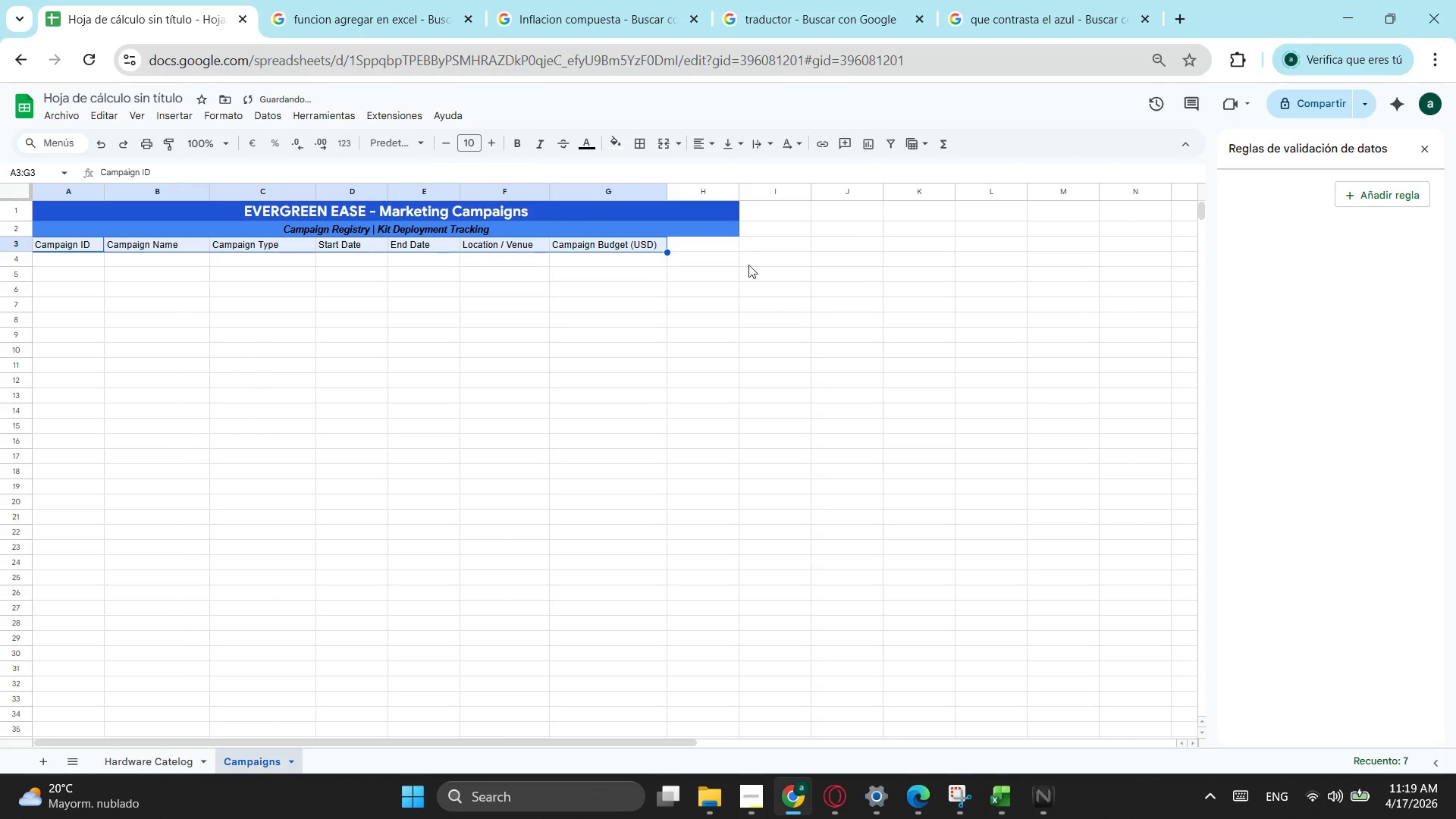 
left_click([757, 262])
 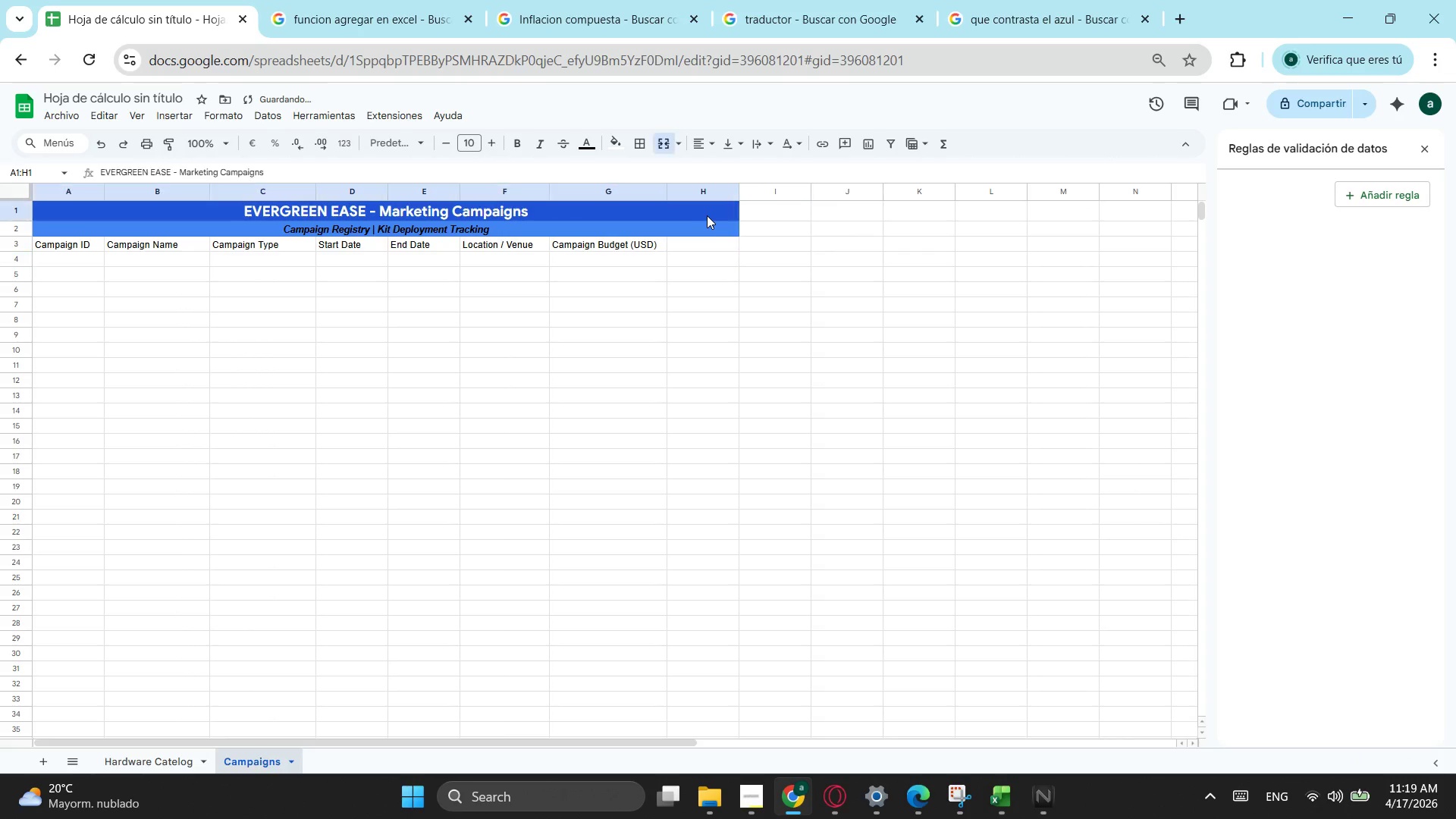 
left_click_drag(start_coordinate=[707, 215], to_coordinate=[709, 239])
 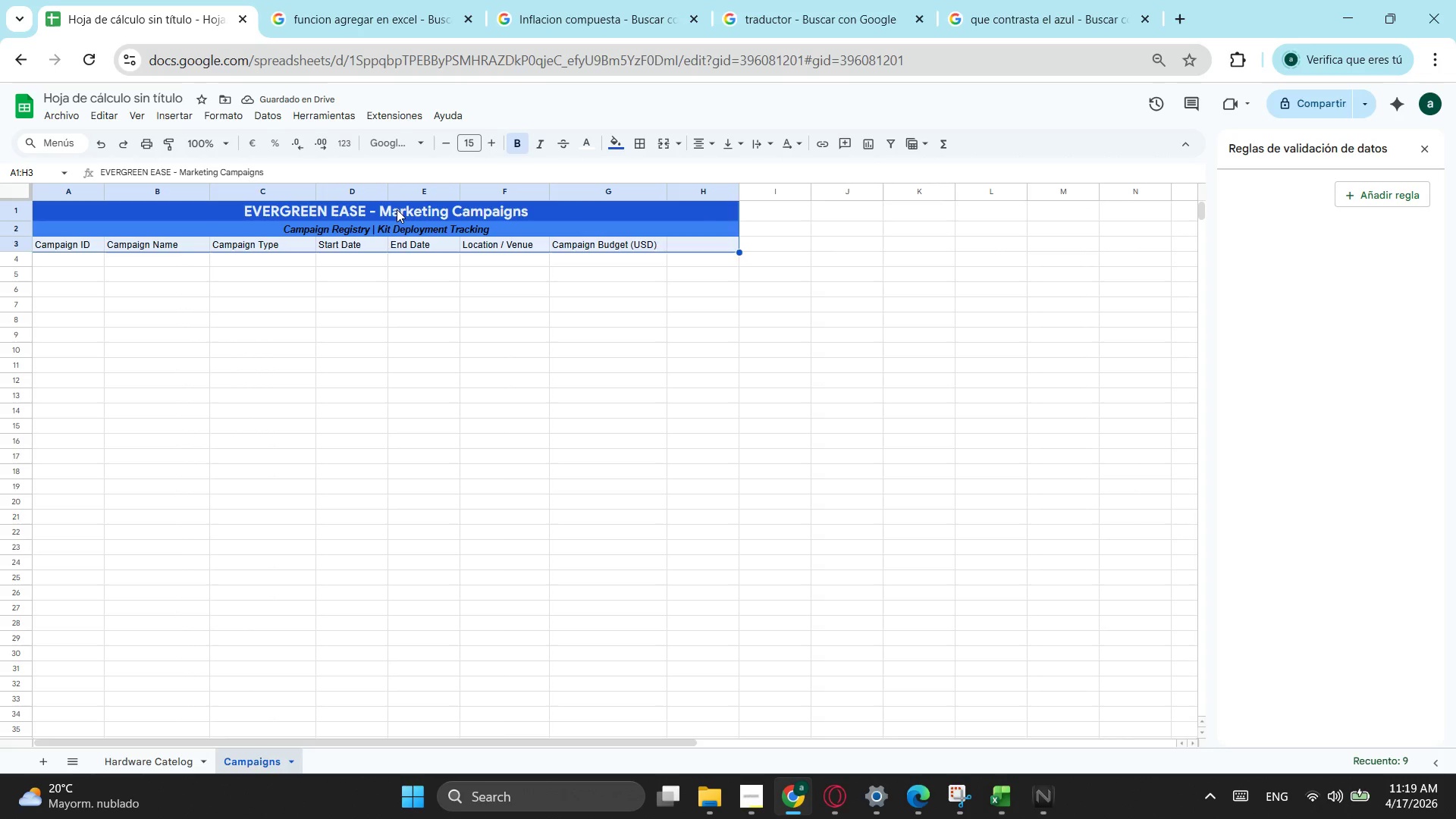 
left_click([397, 209])
 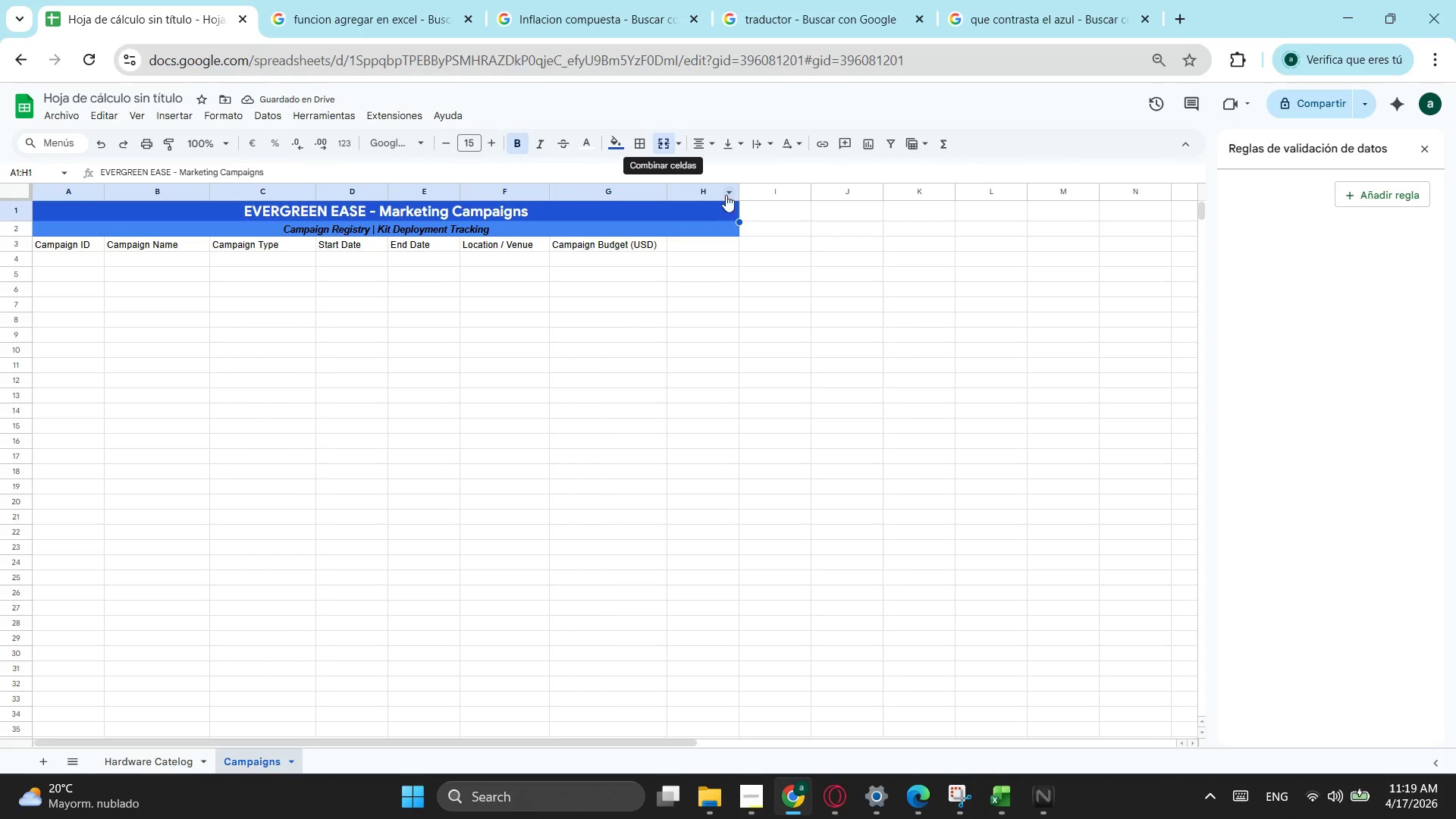 
left_click([667, 144])
 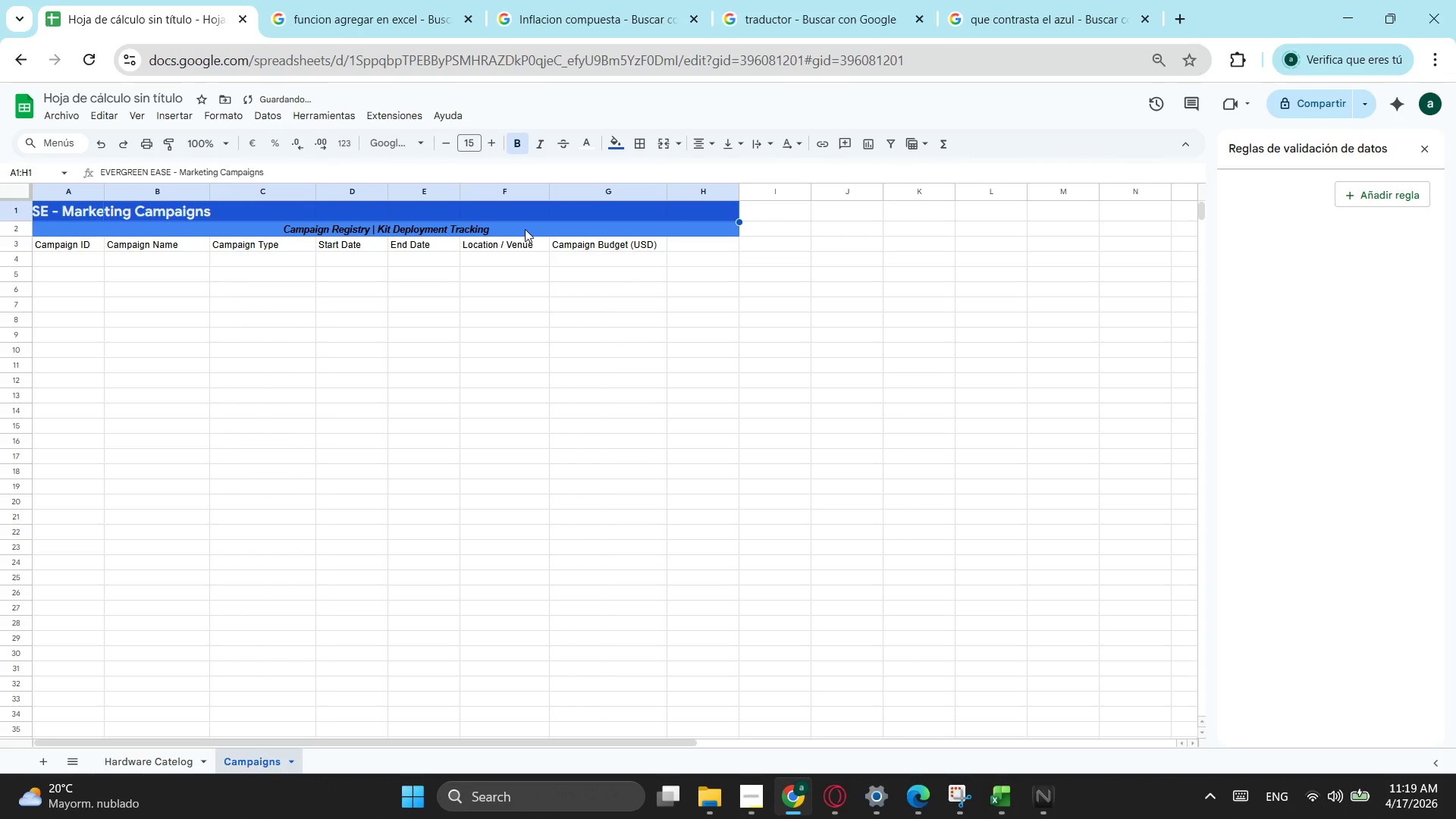 
left_click([525, 229])
 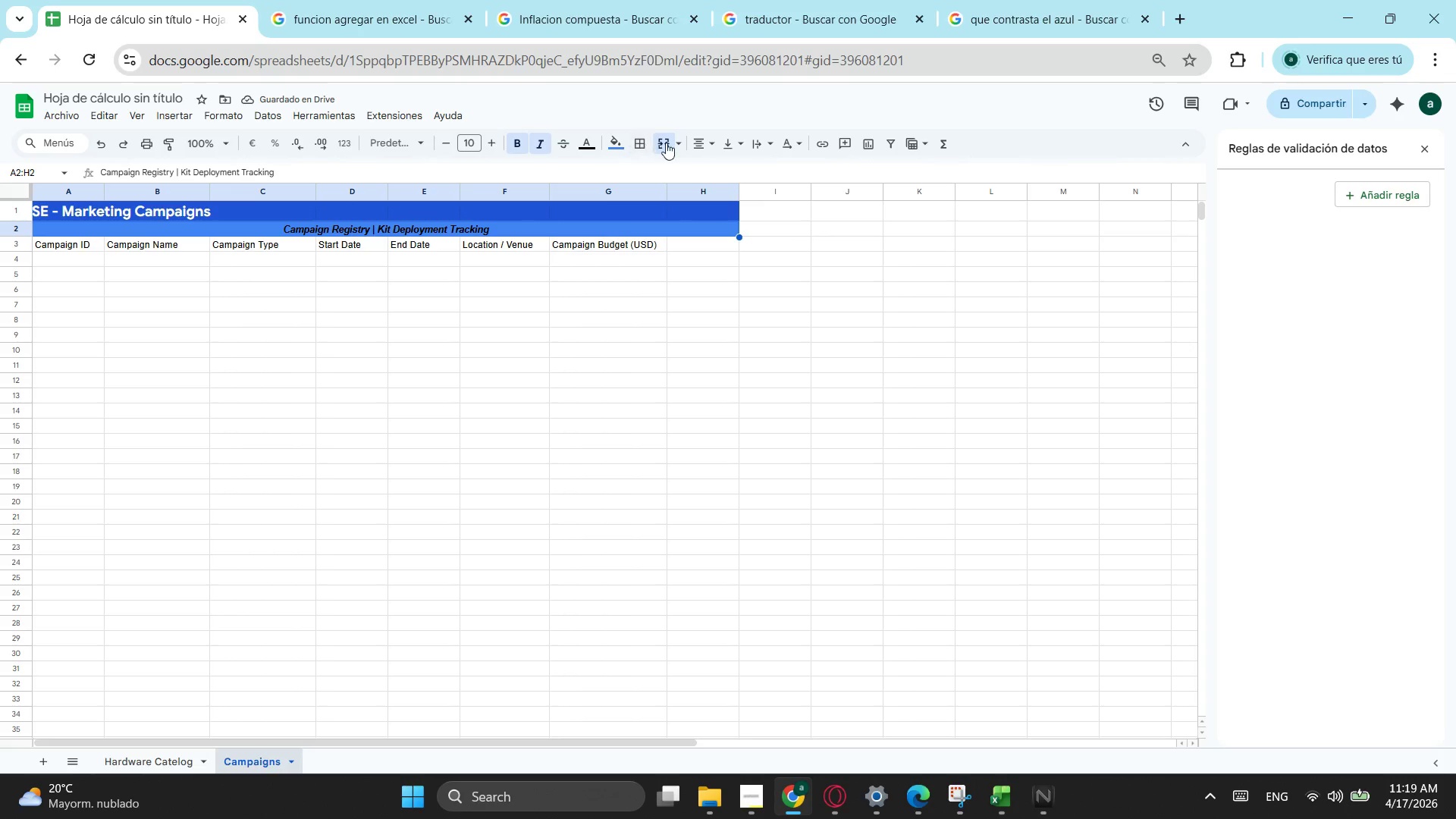 
left_click([661, 140])
 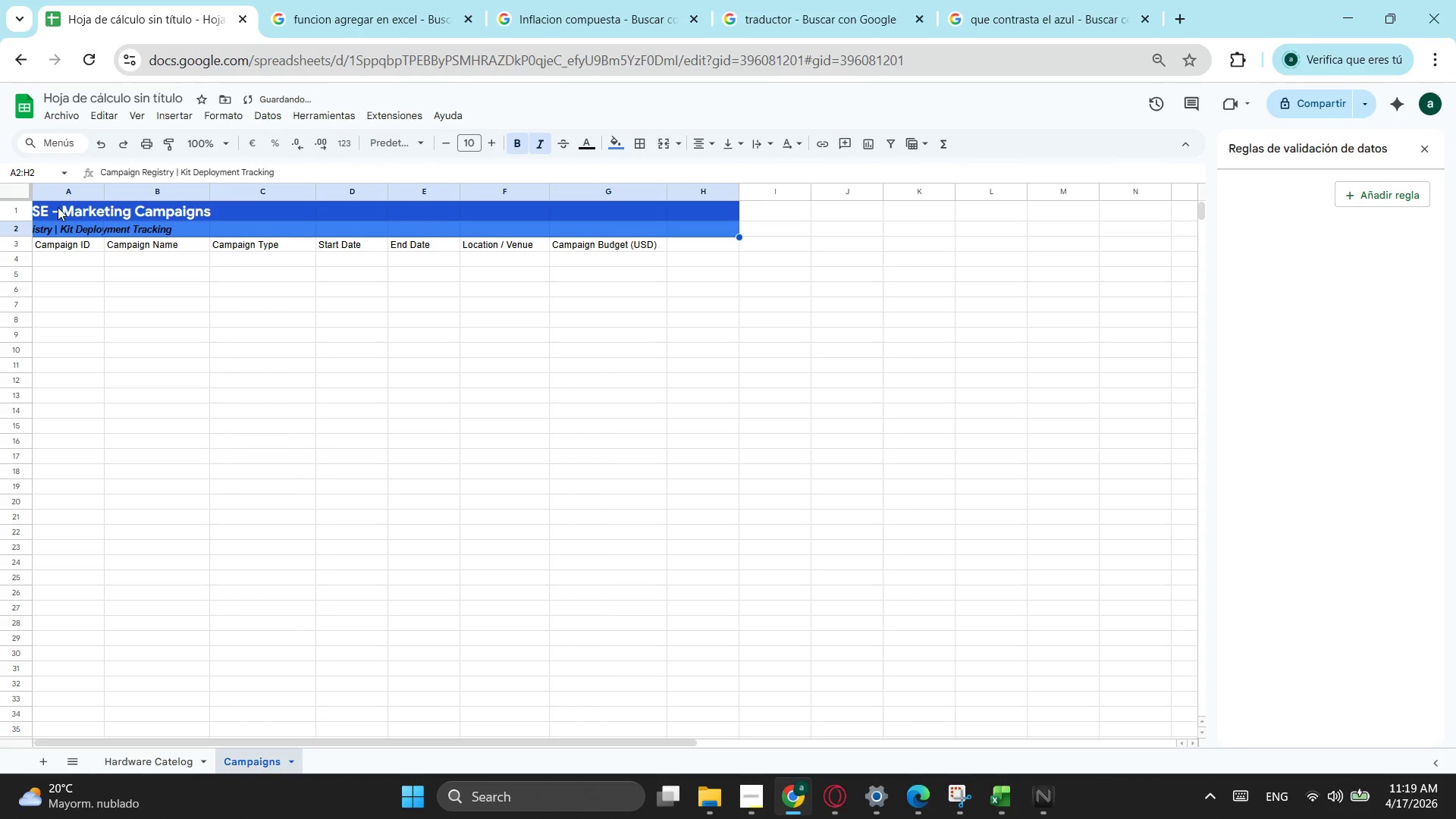 
left_click_drag(start_coordinate=[58, 207], to_coordinate=[612, 231])
 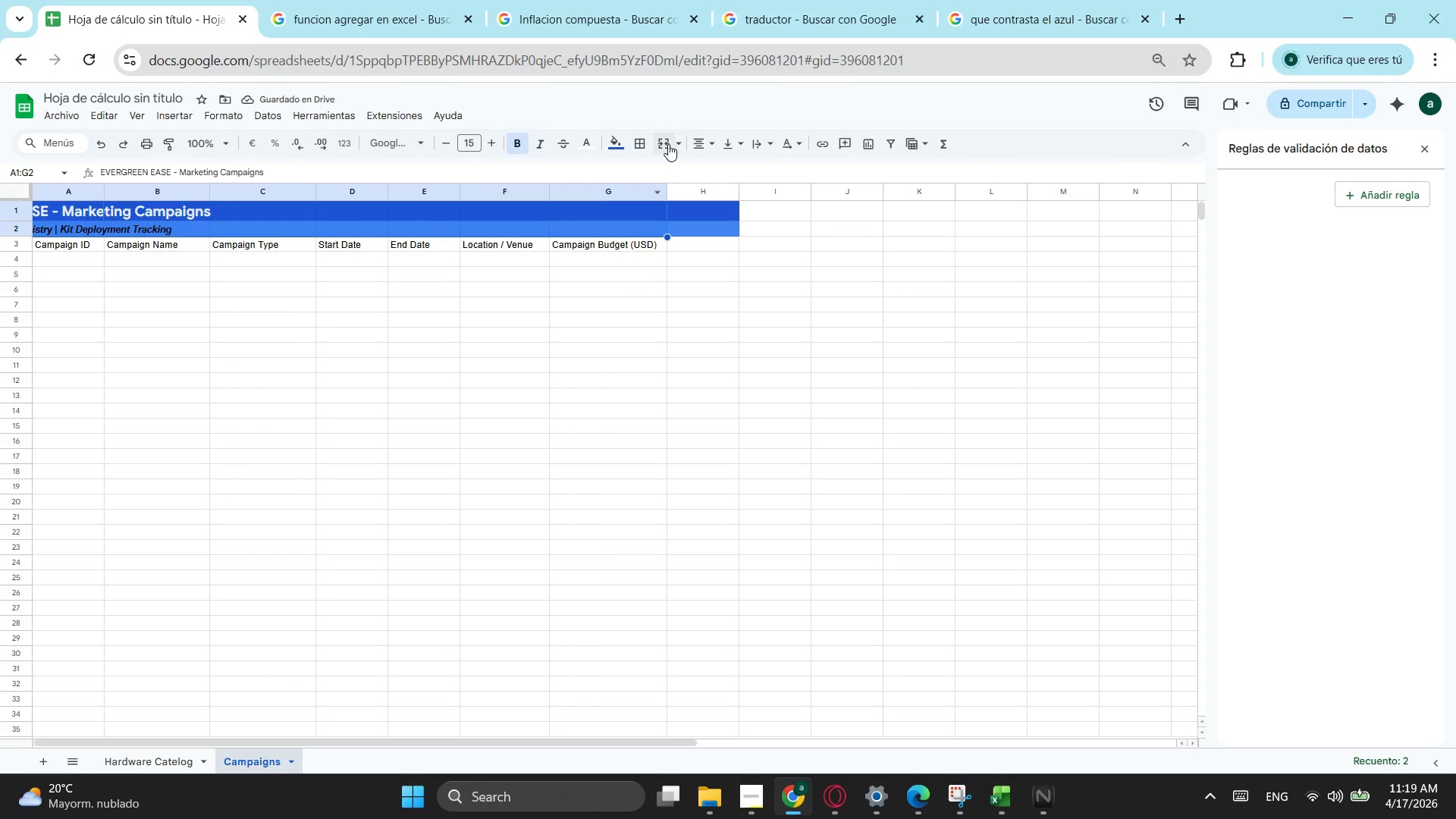 
left_click([668, 144])
 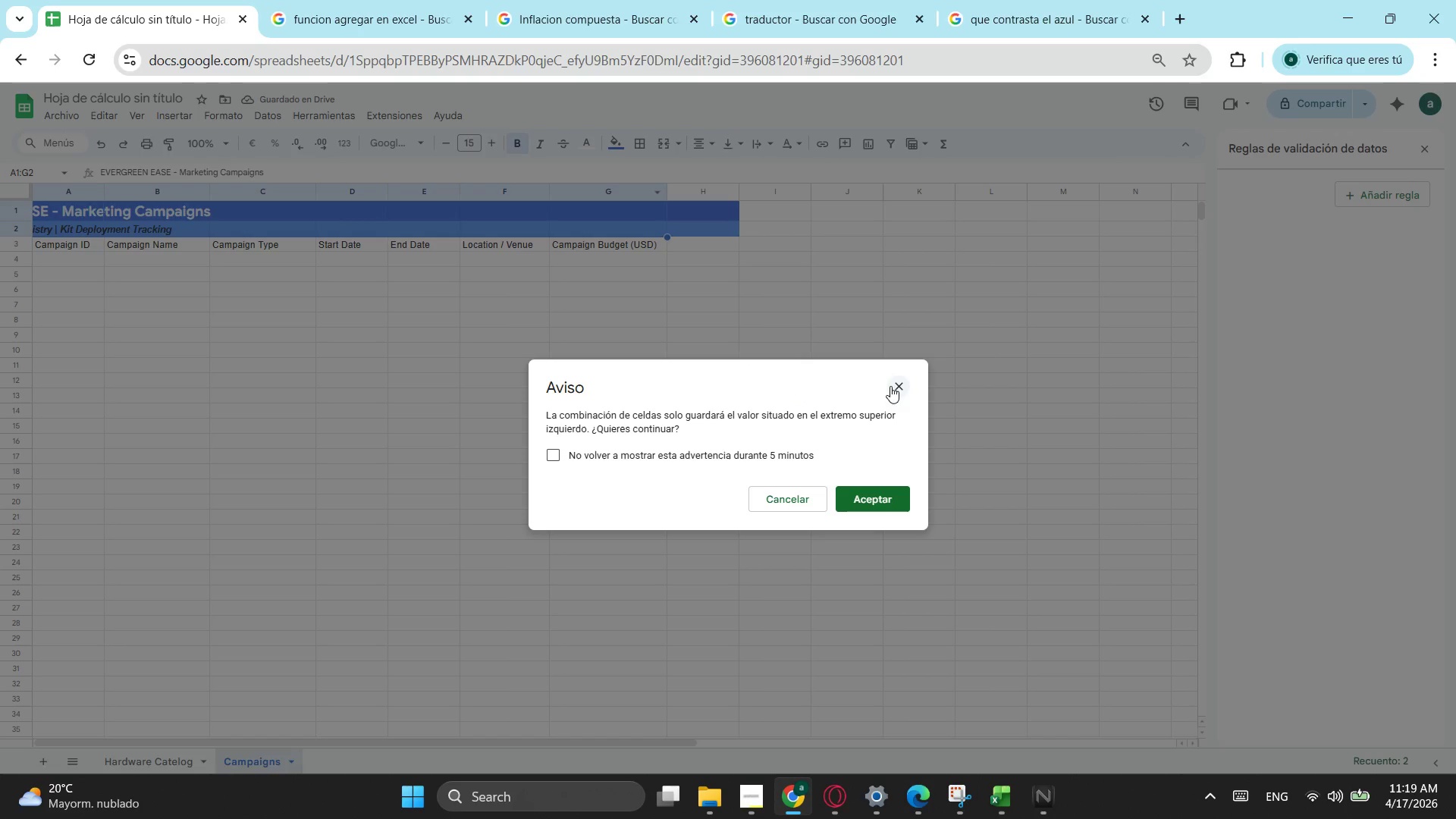 
left_click([899, 380])
 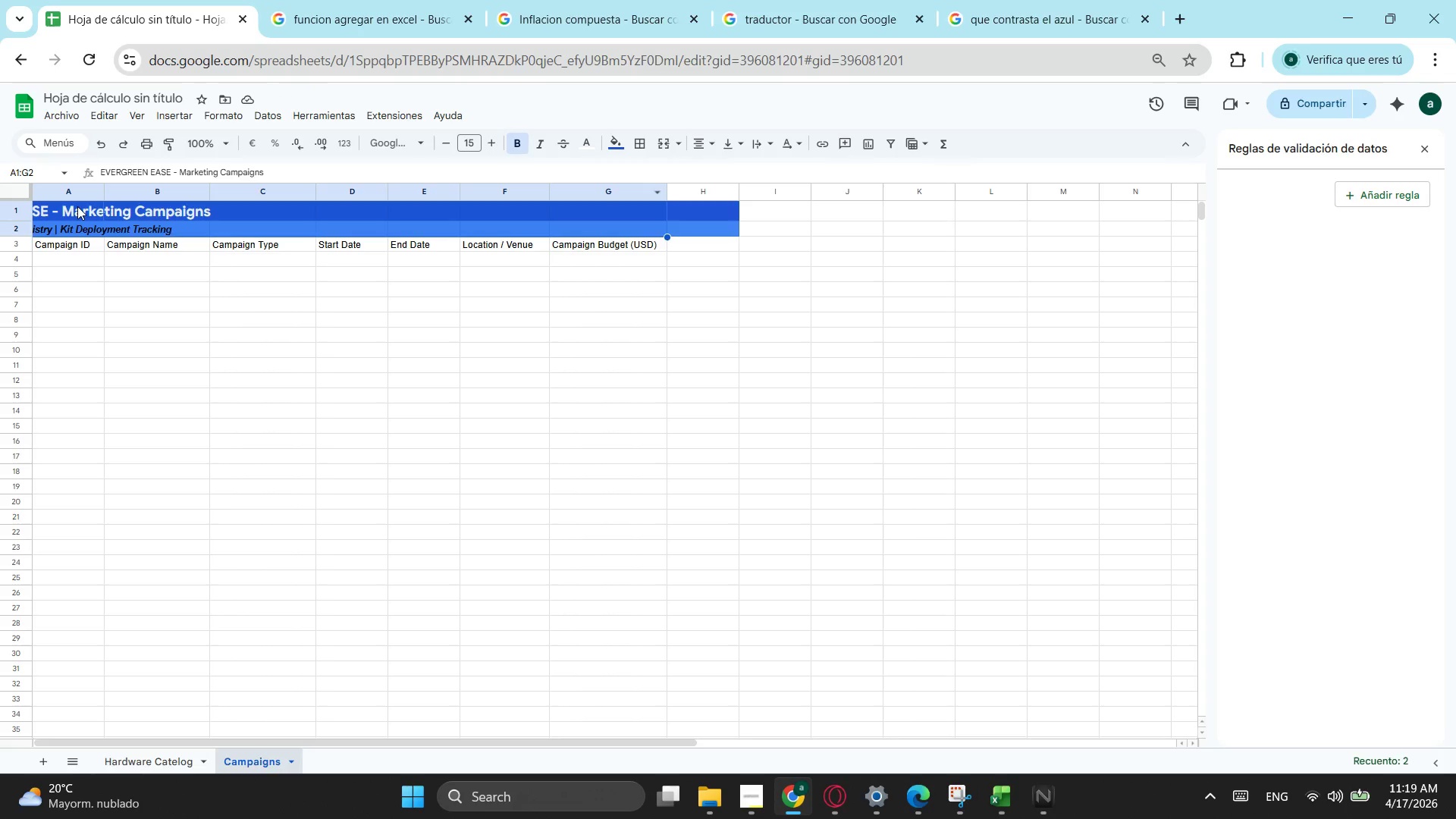 
left_click_drag(start_coordinate=[69, 206], to_coordinate=[660, 206])
 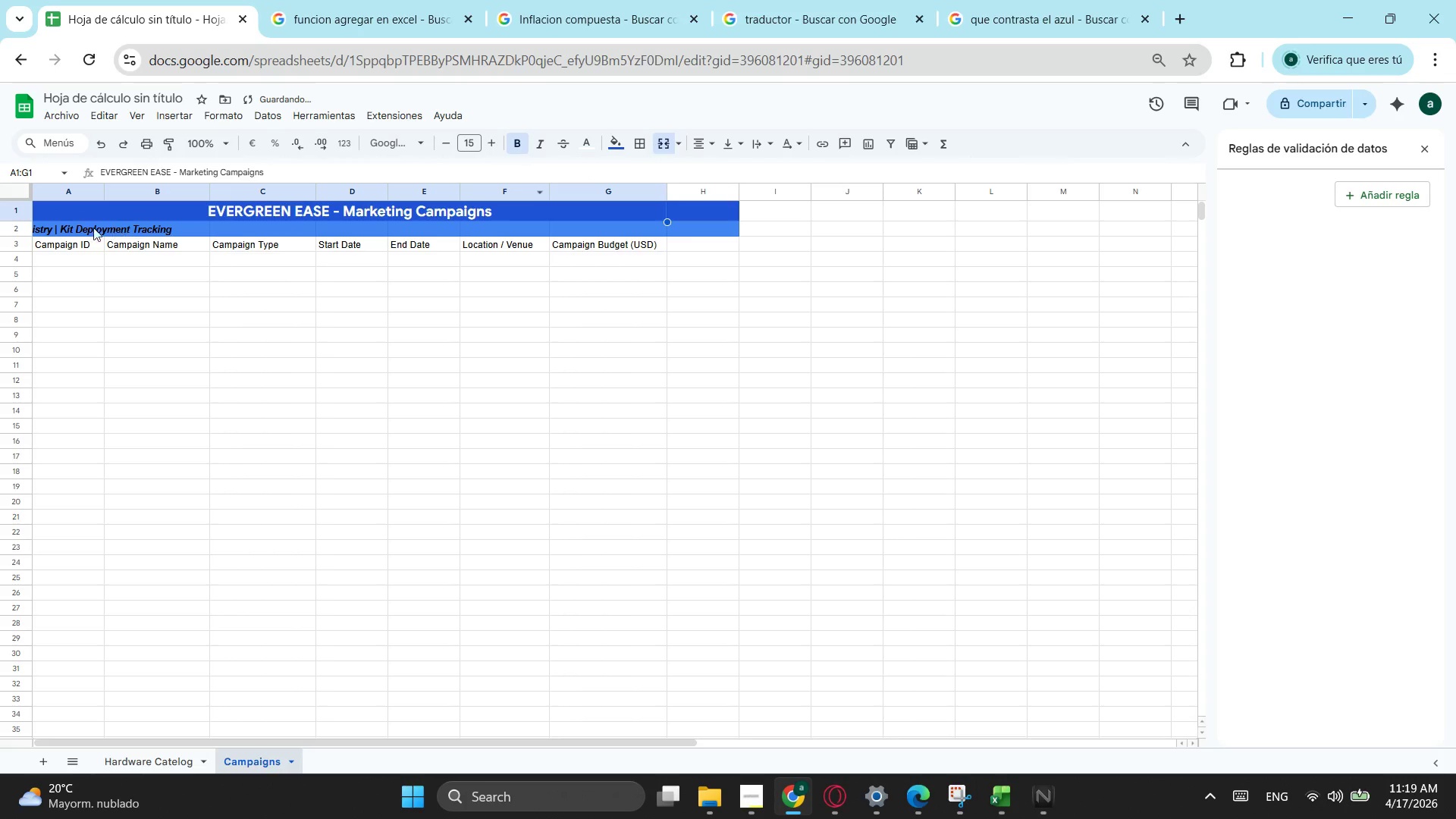 
left_click_drag(start_coordinate=[55, 231], to_coordinate=[619, 228])
 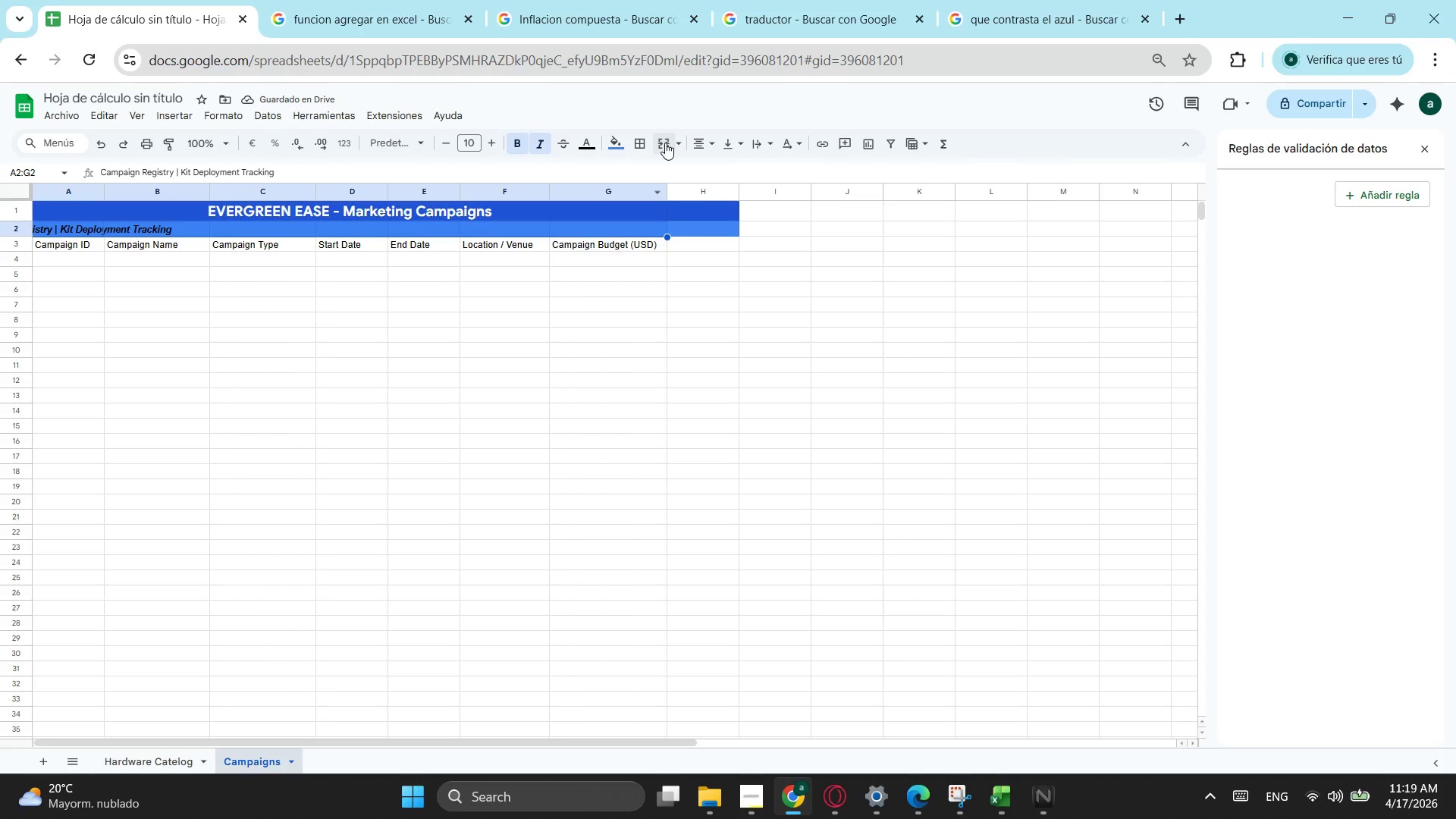 
left_click([665, 143])
 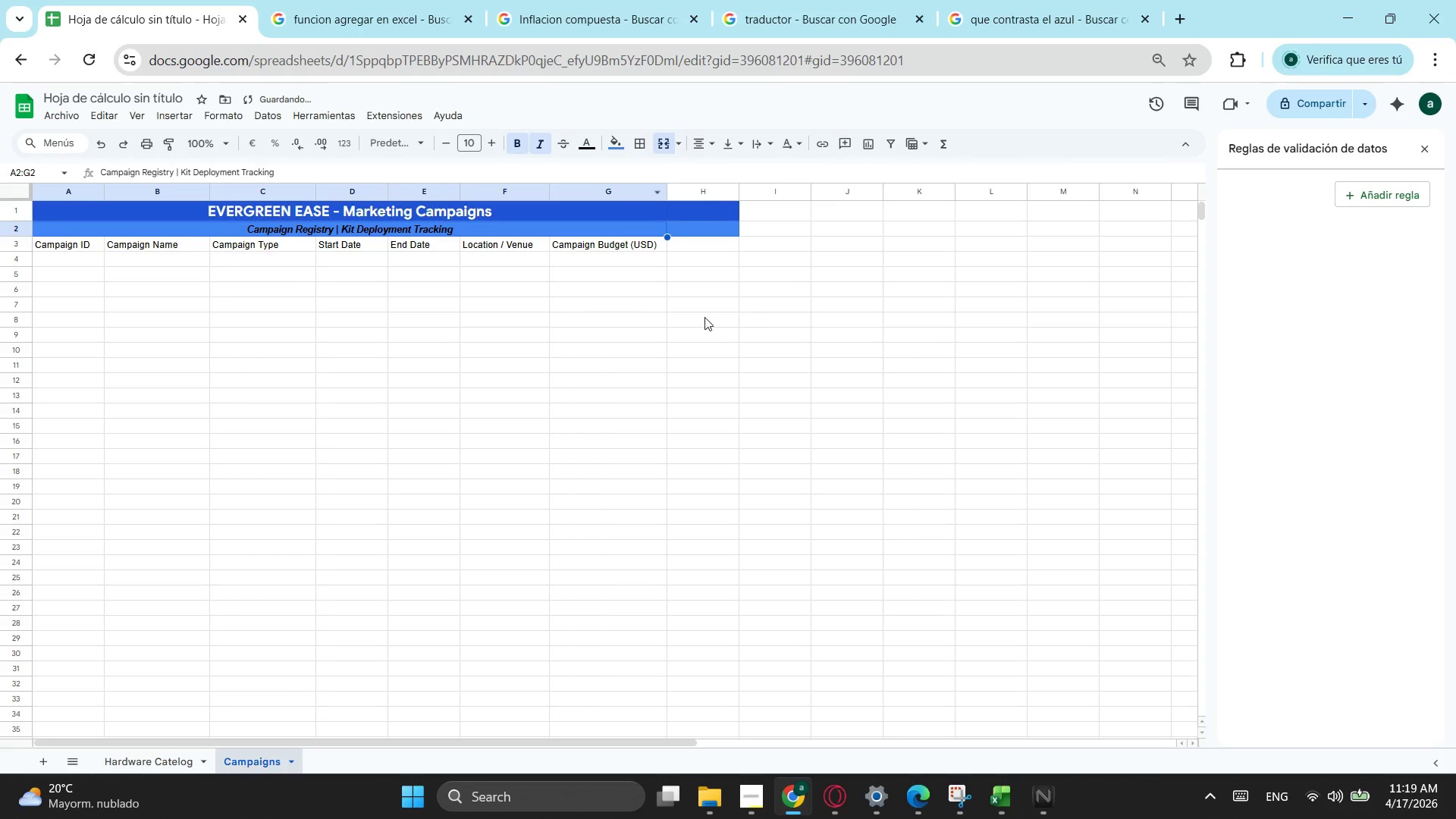 
left_click([704, 317])
 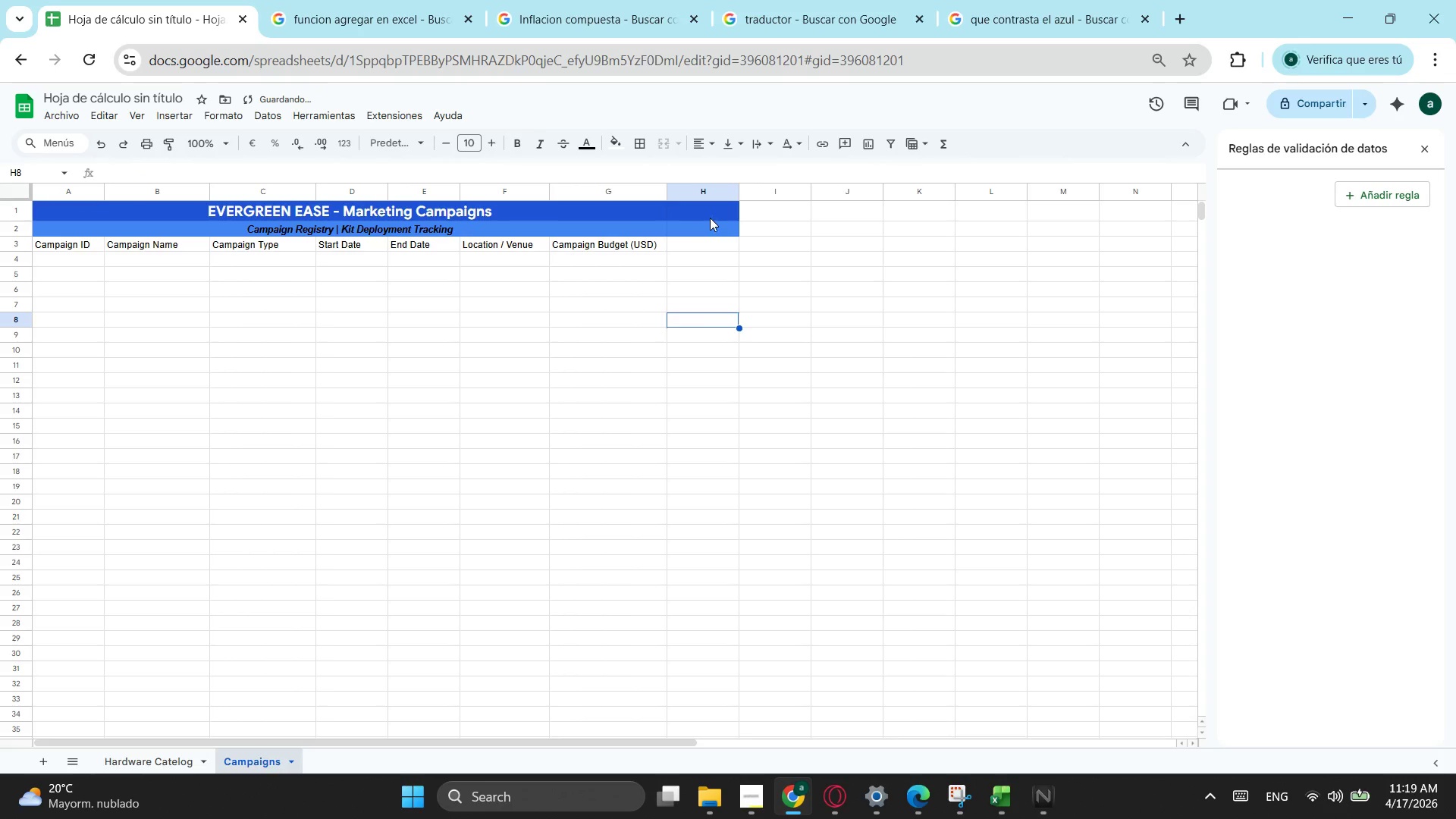 
left_click([710, 216])
 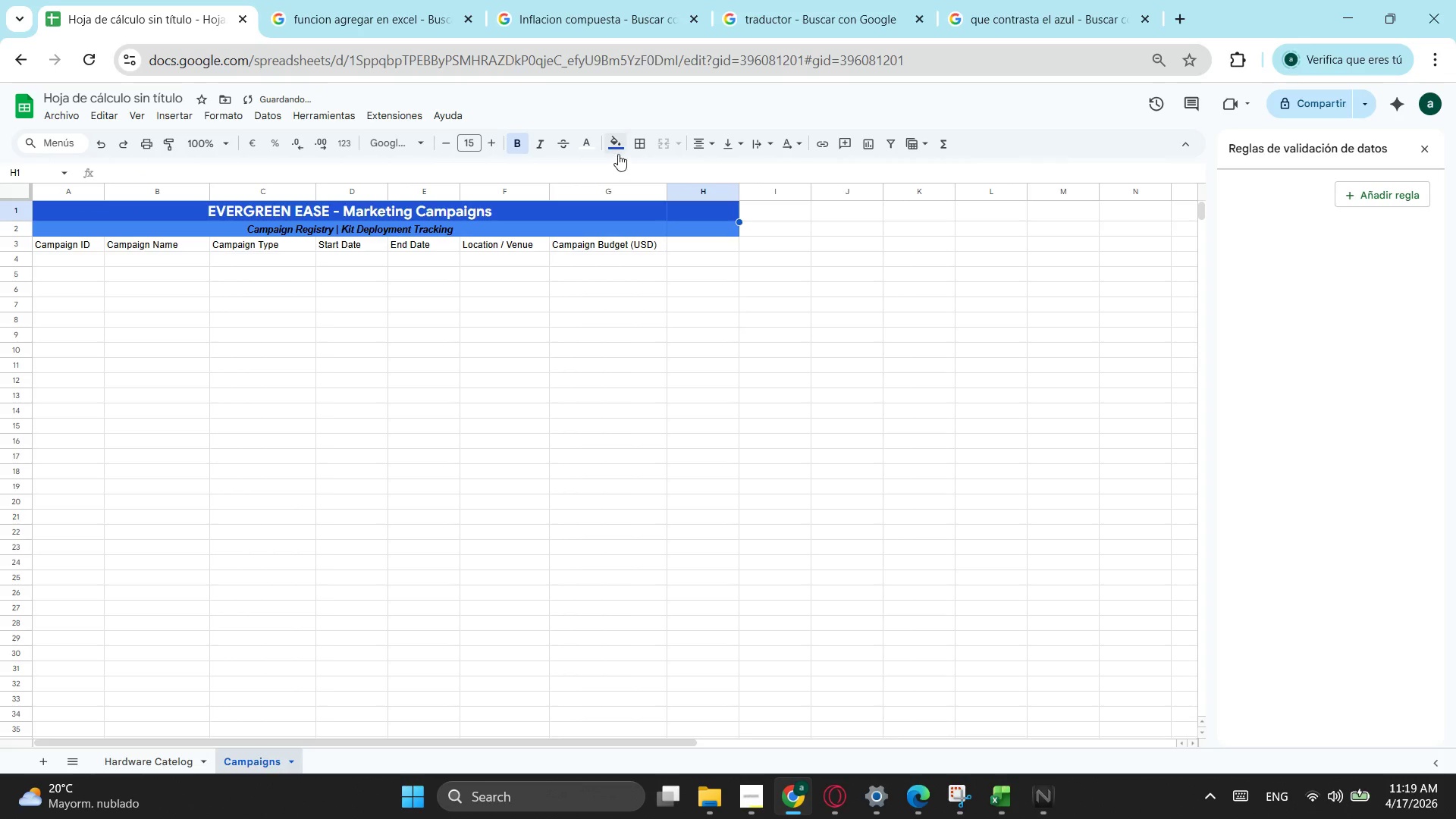 
left_click([618, 152])
 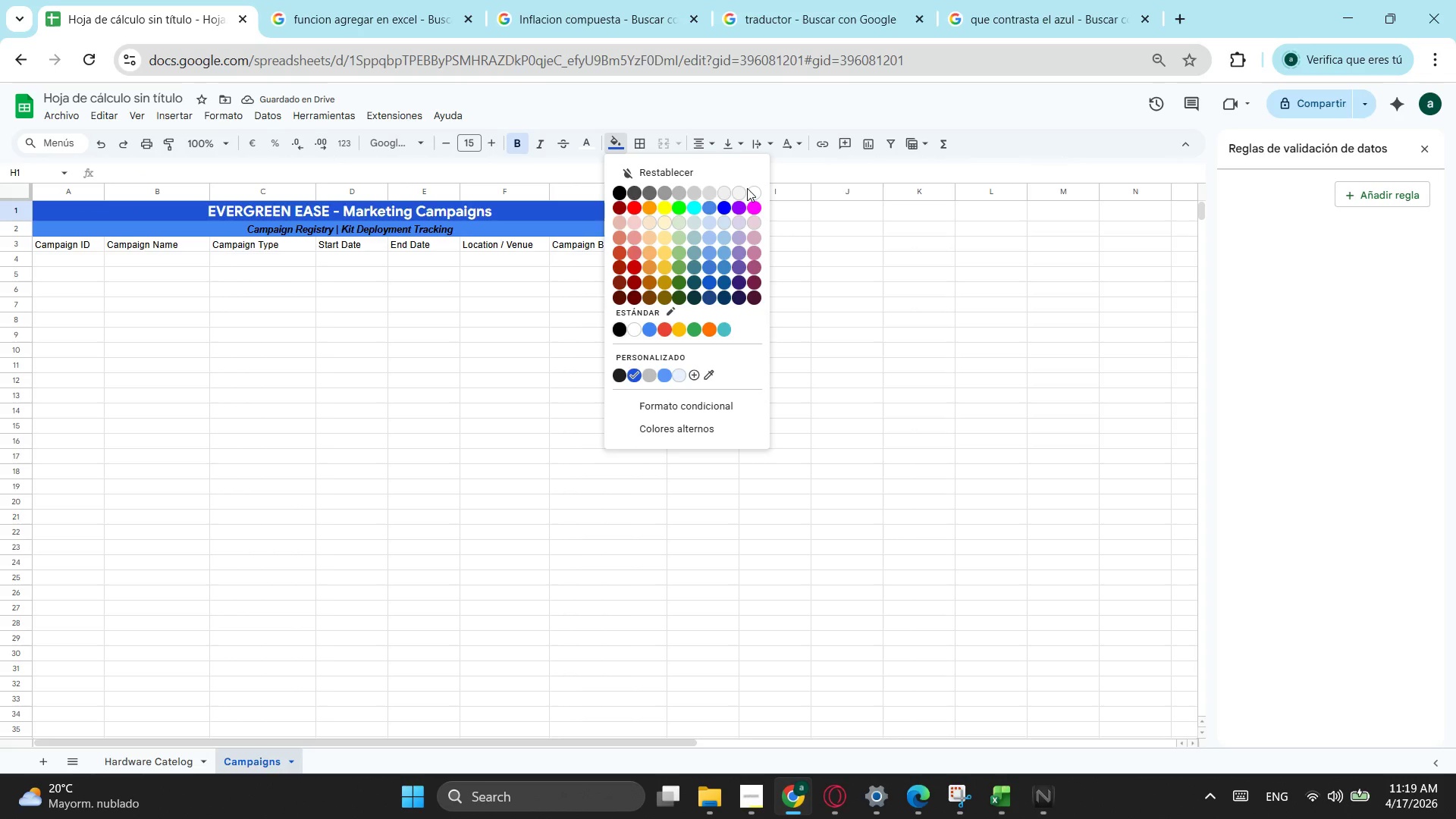 
left_click([747, 188])
 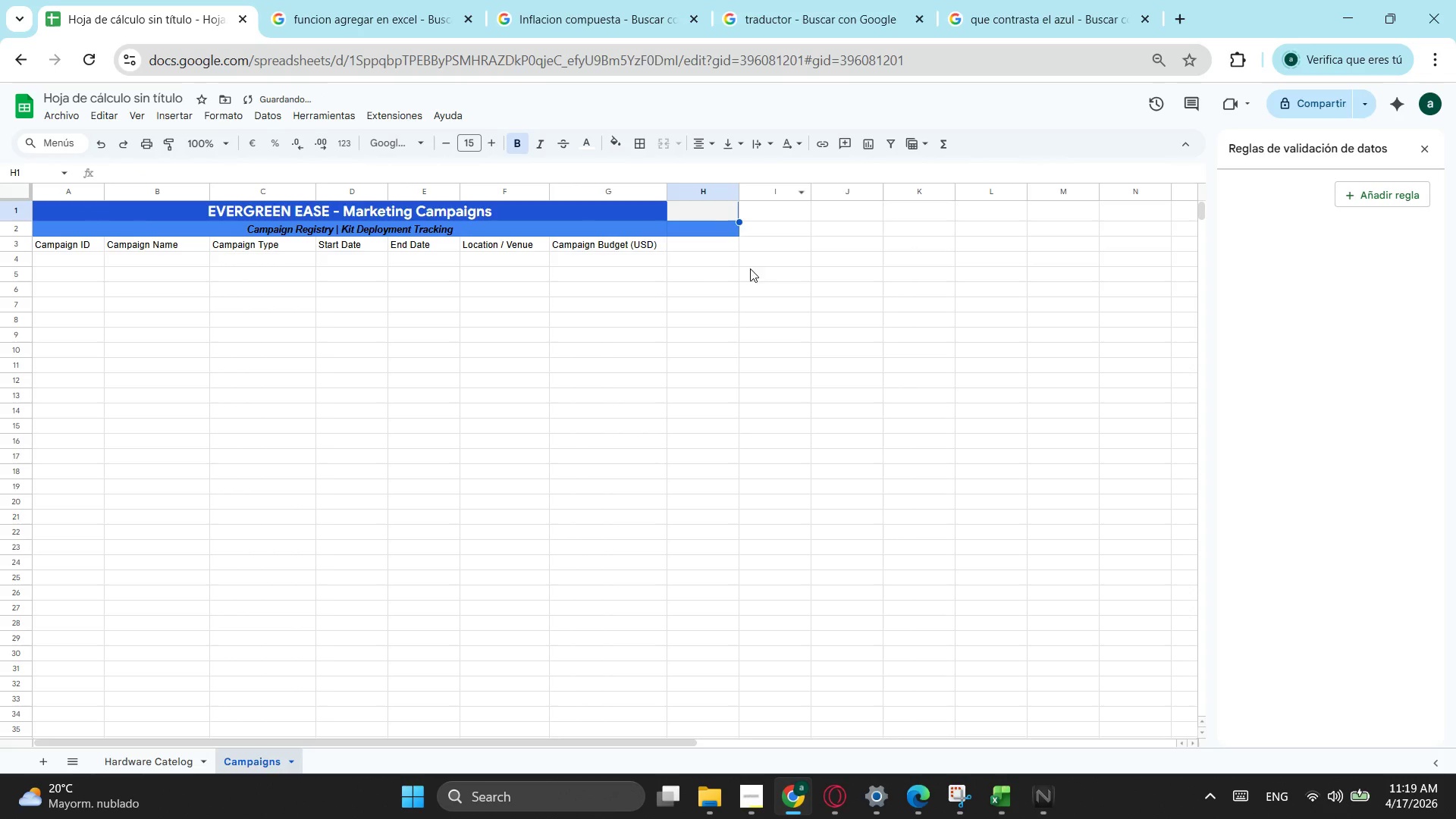 
left_click_drag(start_coordinate=[714, 278], to_coordinate=[709, 239])
 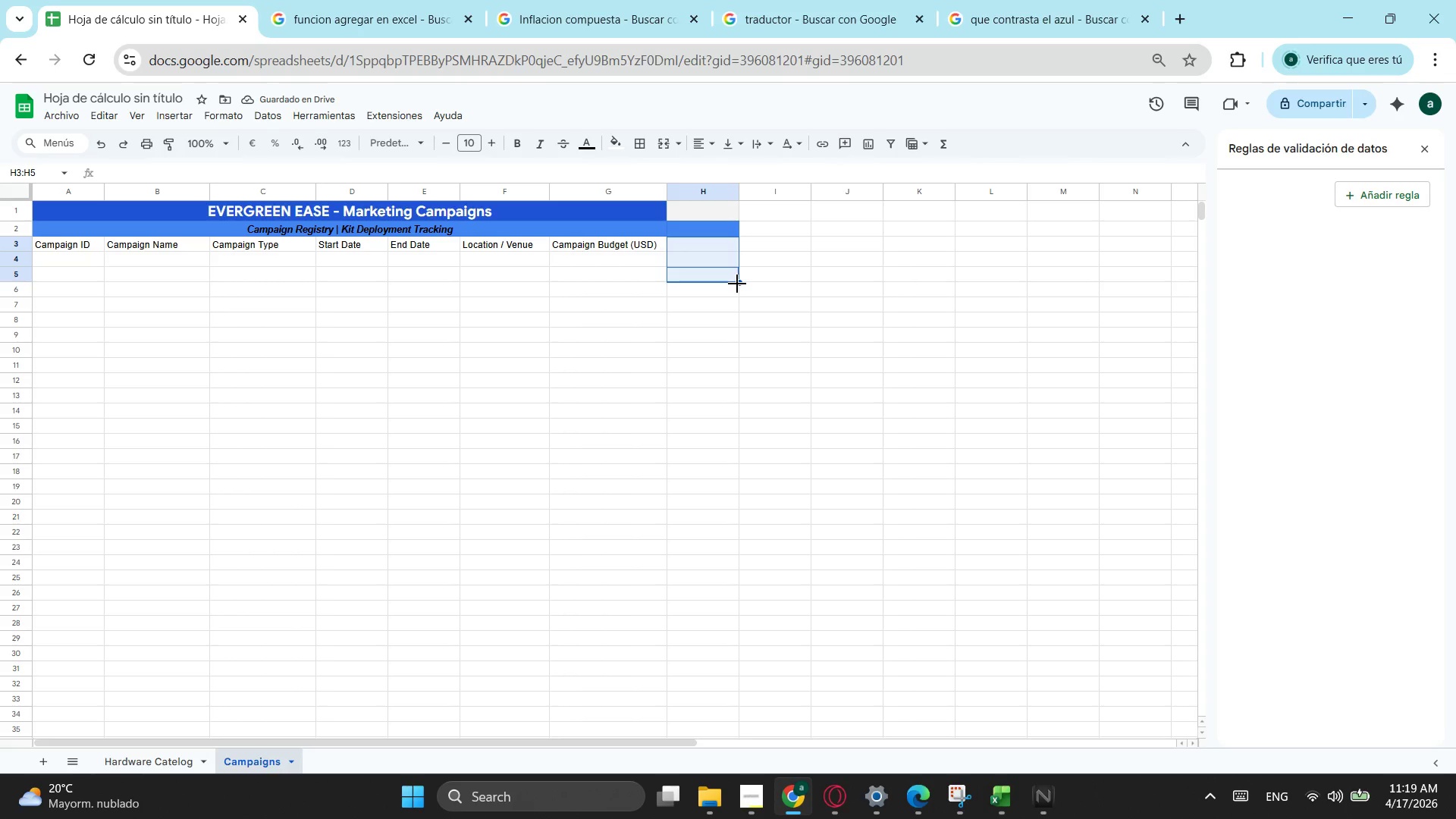 
left_click_drag(start_coordinate=[737, 284], to_coordinate=[737, 225])
 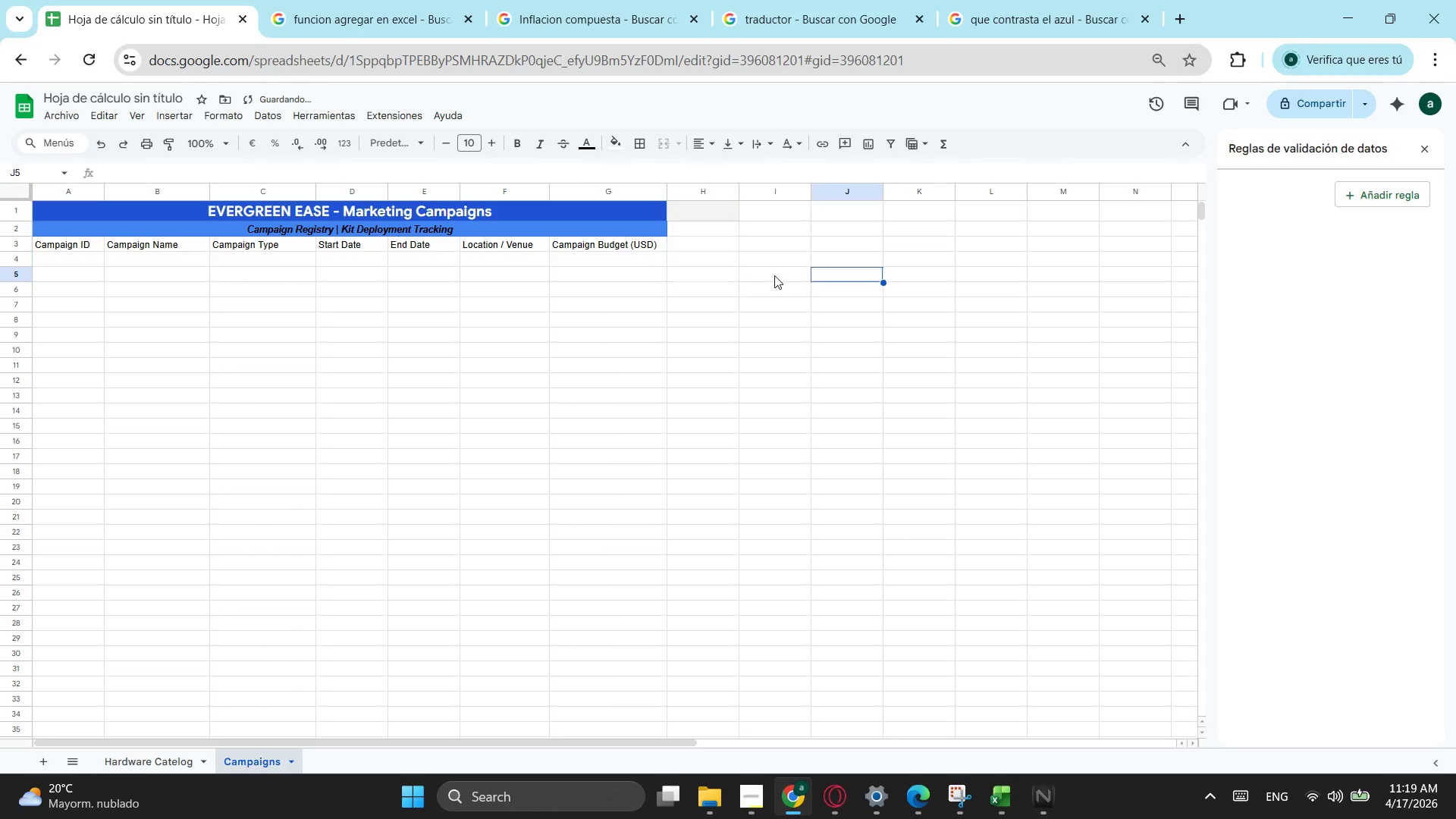 
left_click([817, 268])
 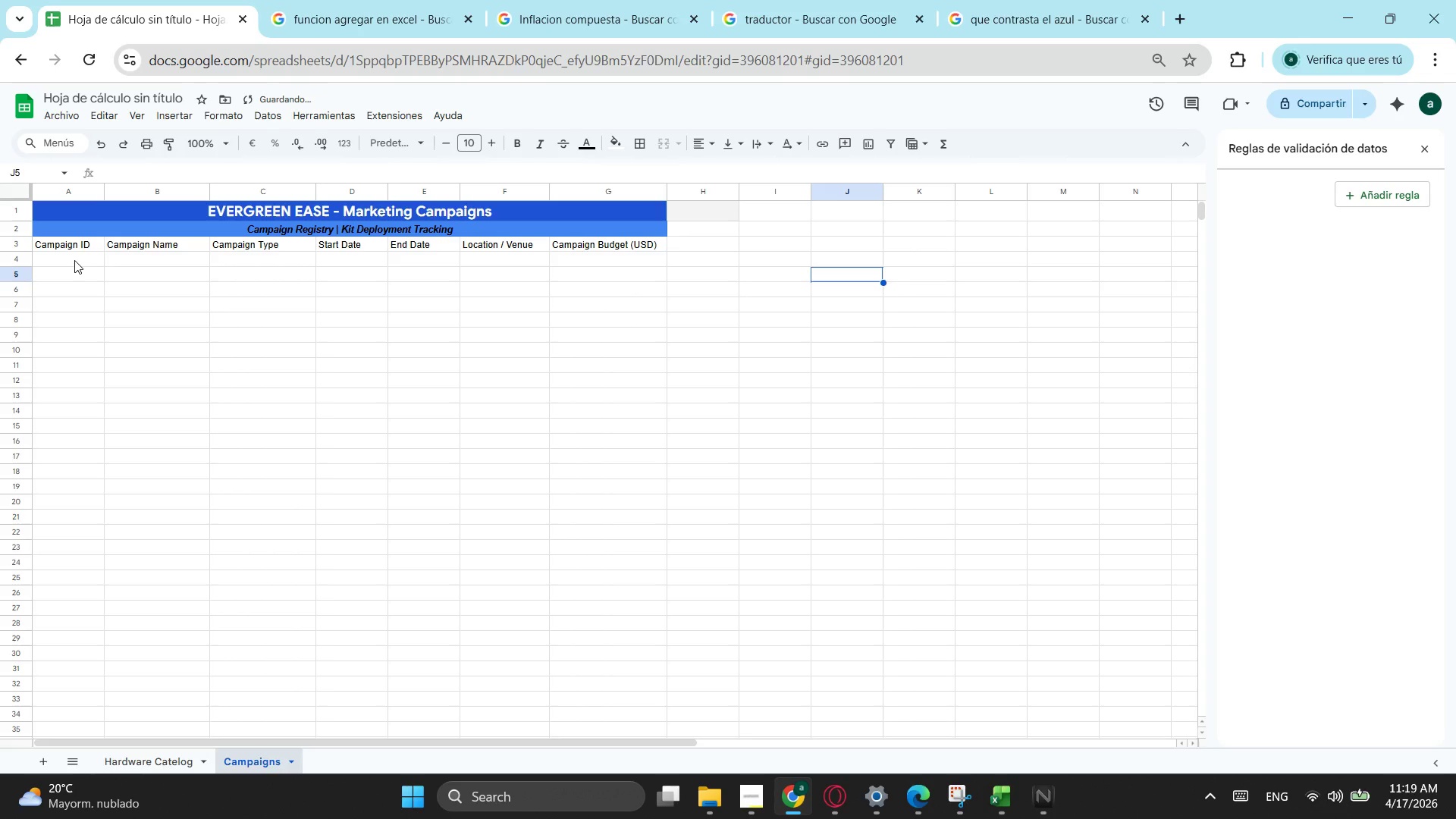 
left_click([74, 260])
 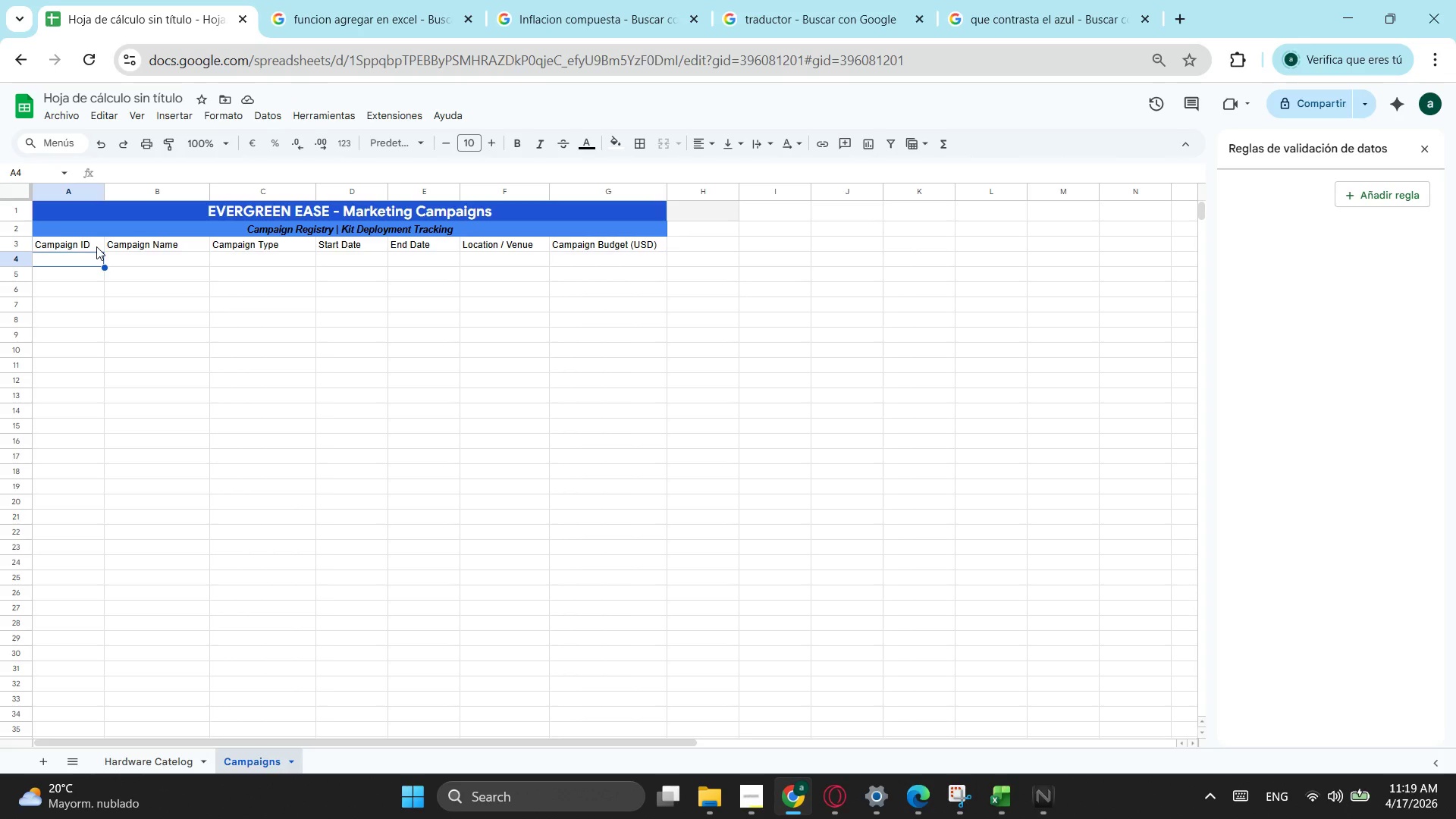 
left_click_drag(start_coordinate=[77, 245], to_coordinate=[648, 245])
 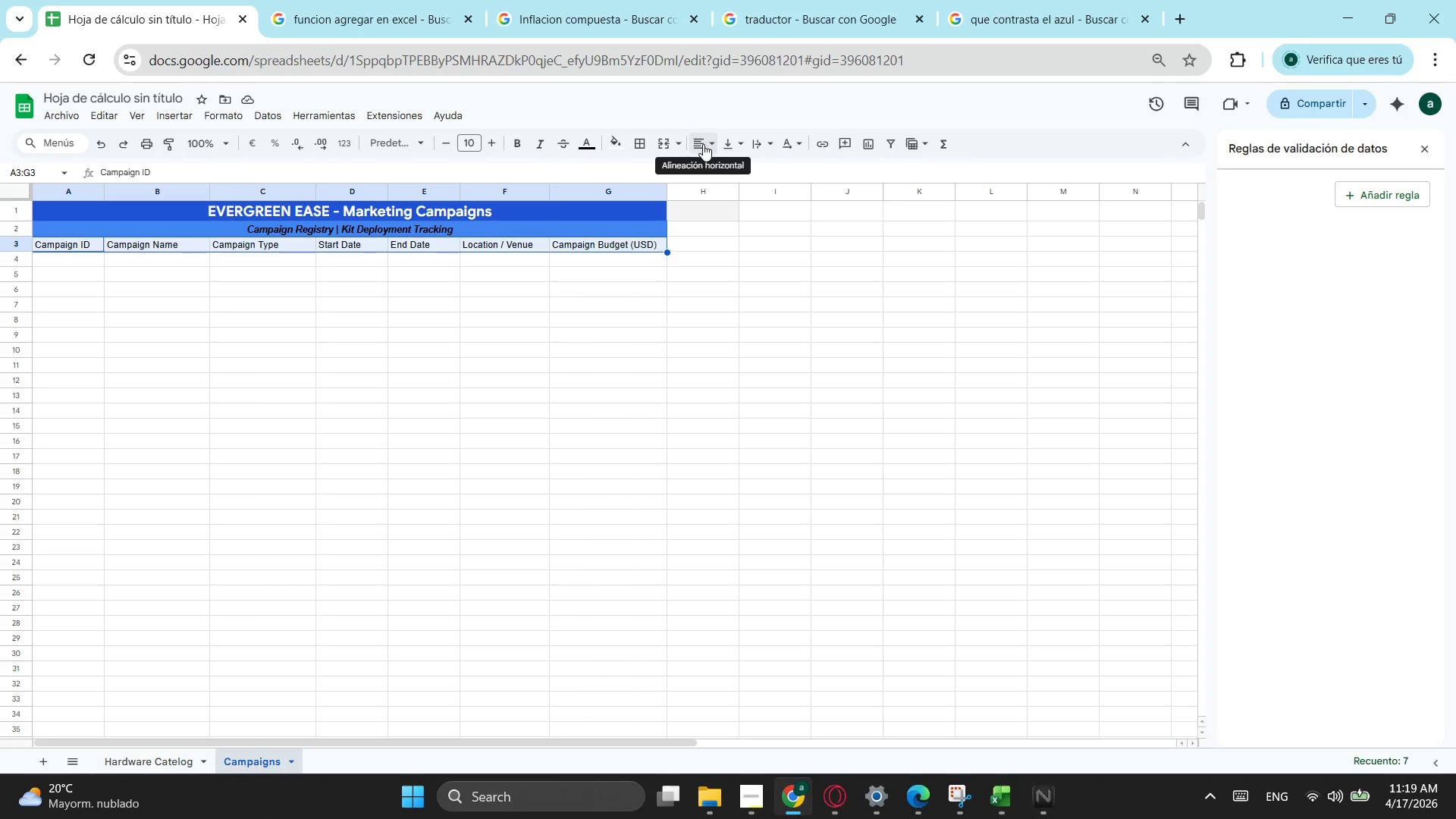 
left_click([703, 144])
 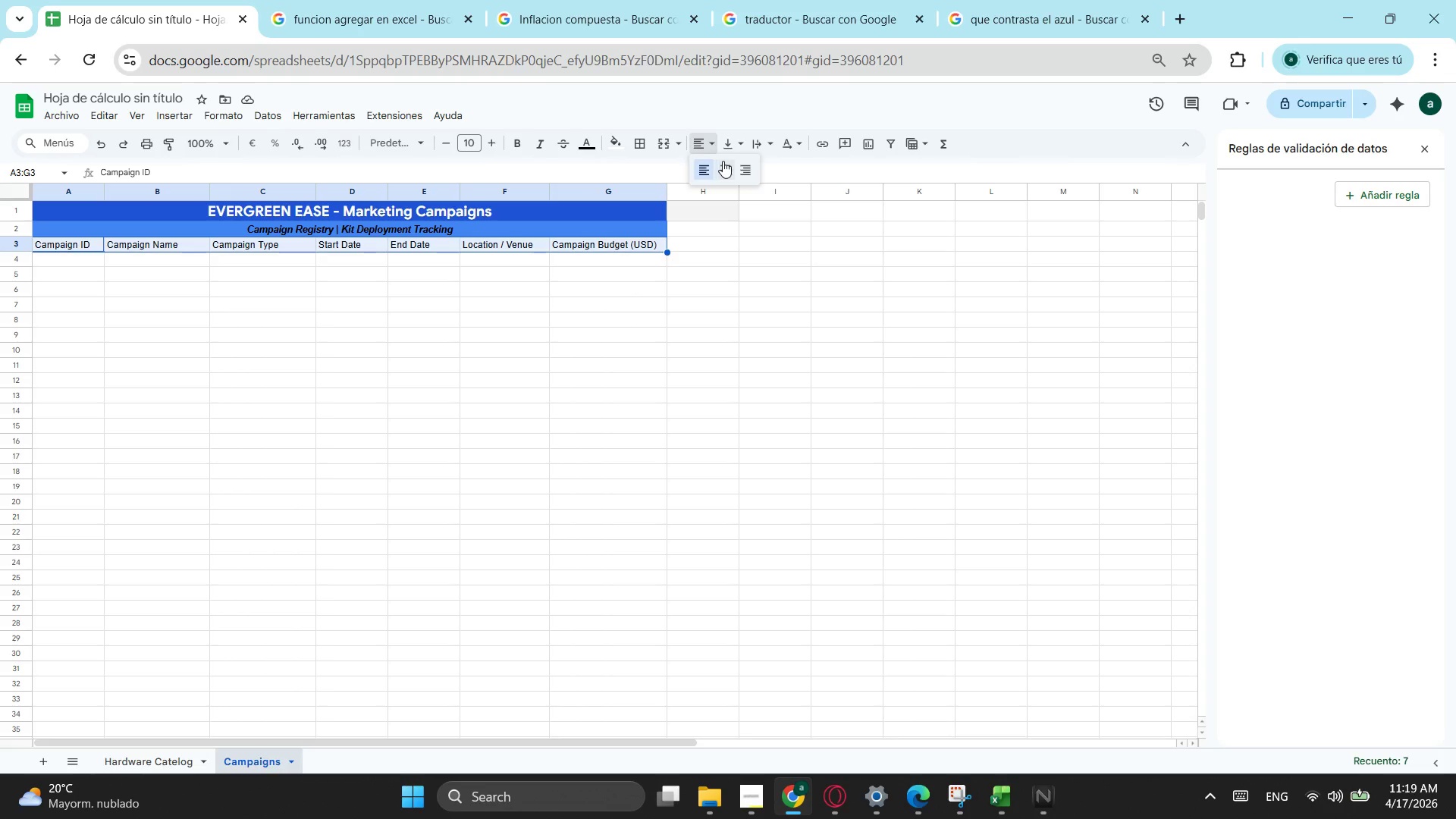 
left_click([724, 161])
 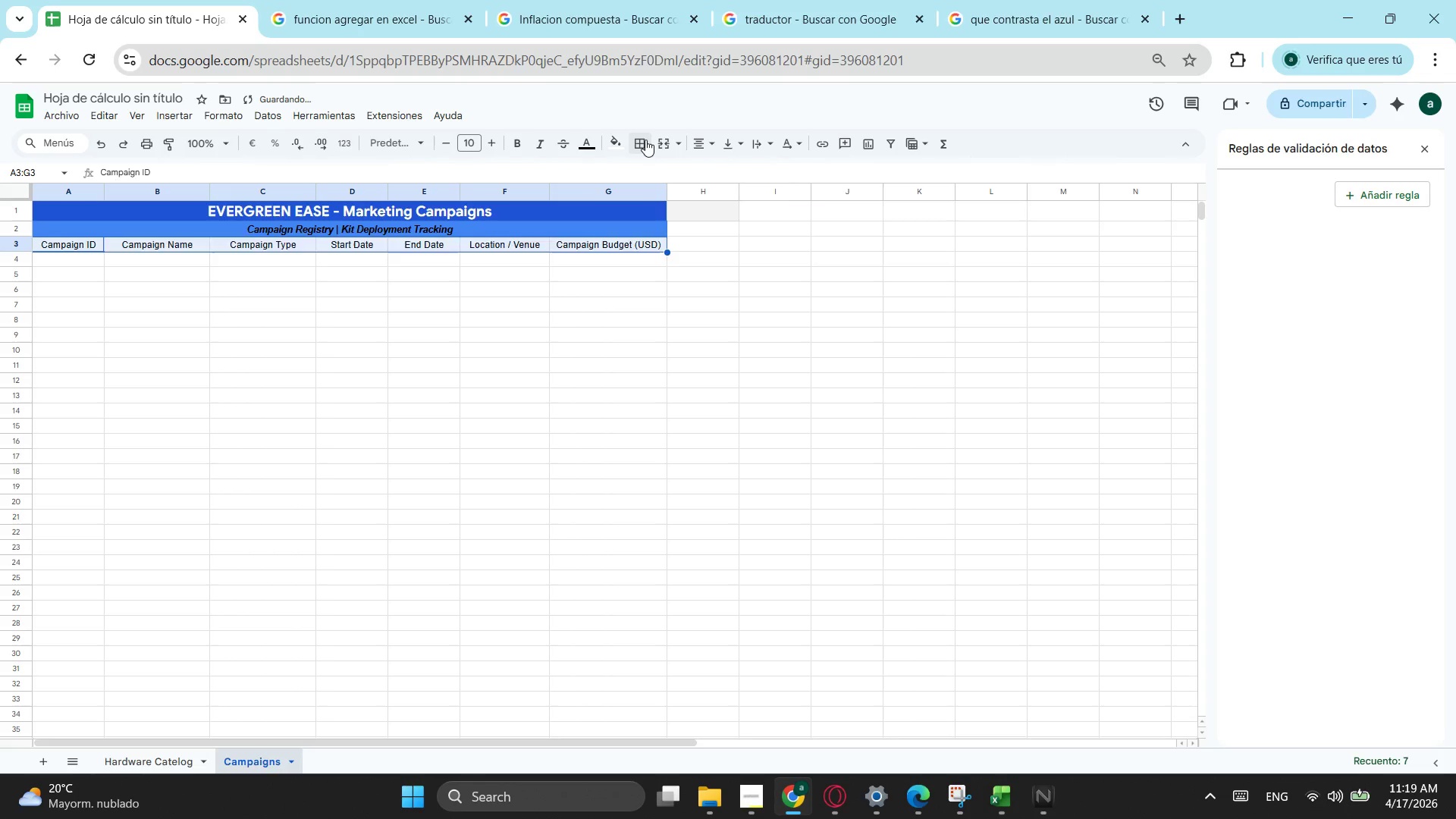 
left_click([645, 140])
 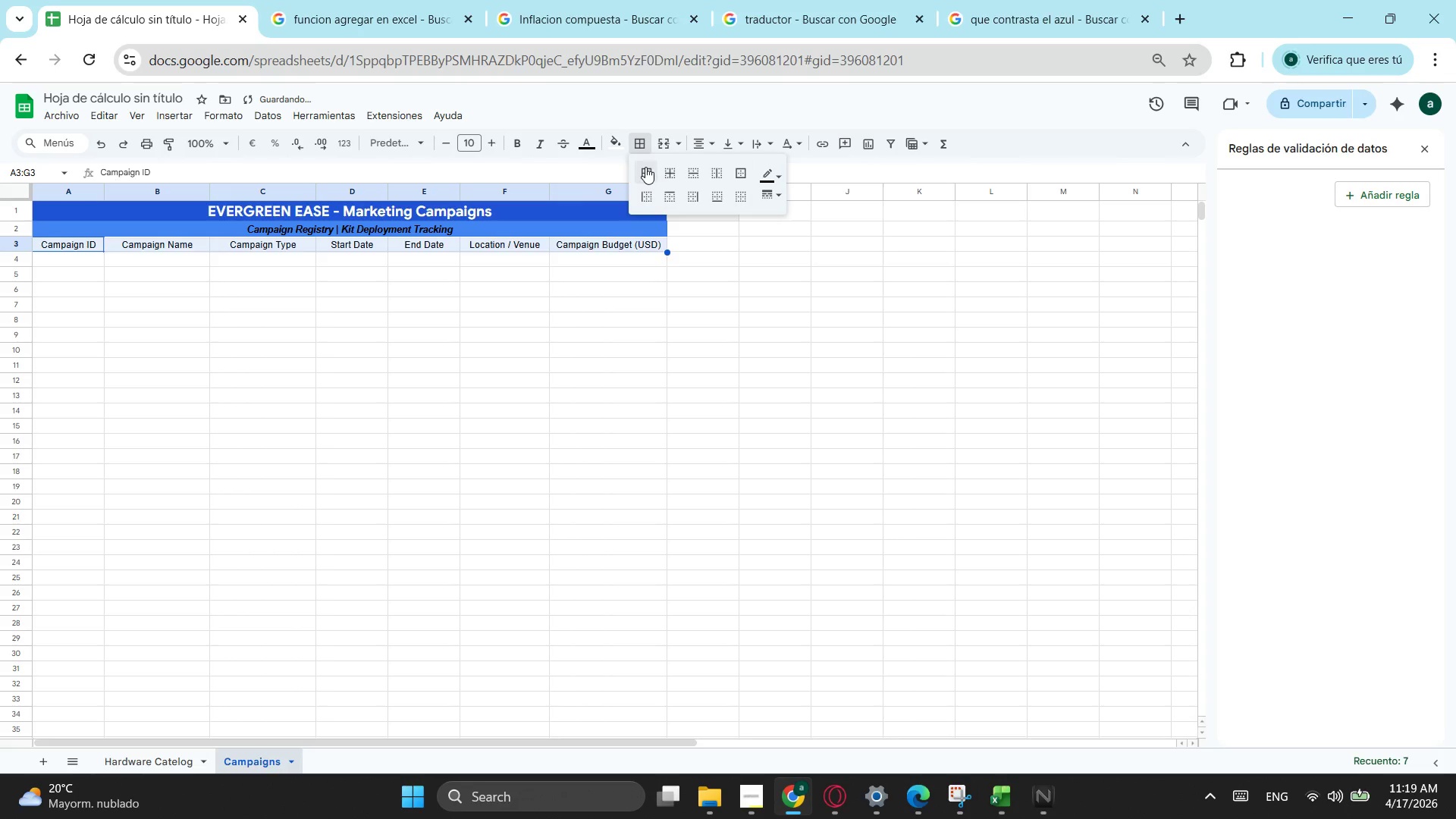 
left_click([645, 167])
 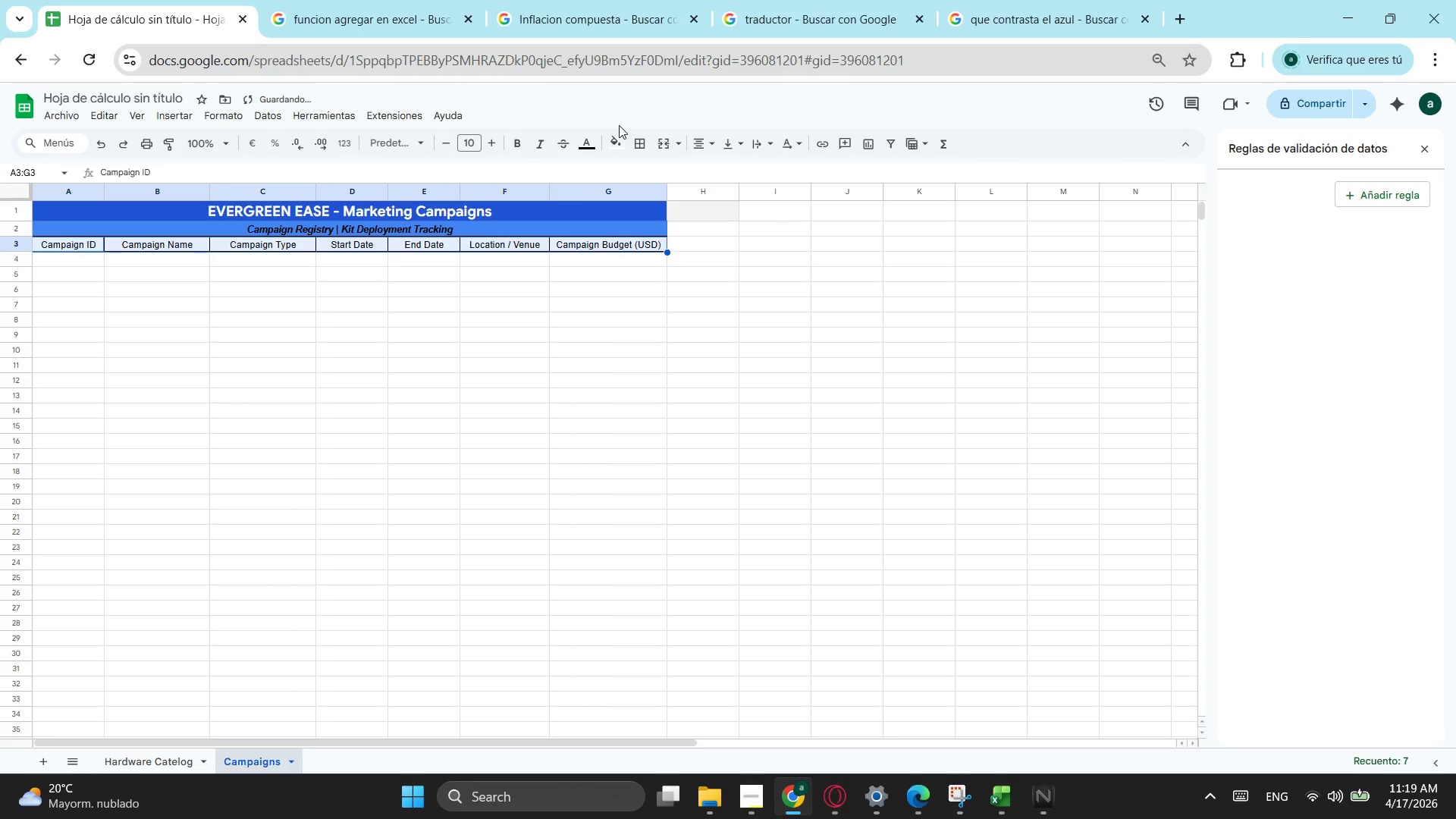 
double_click([618, 140])
 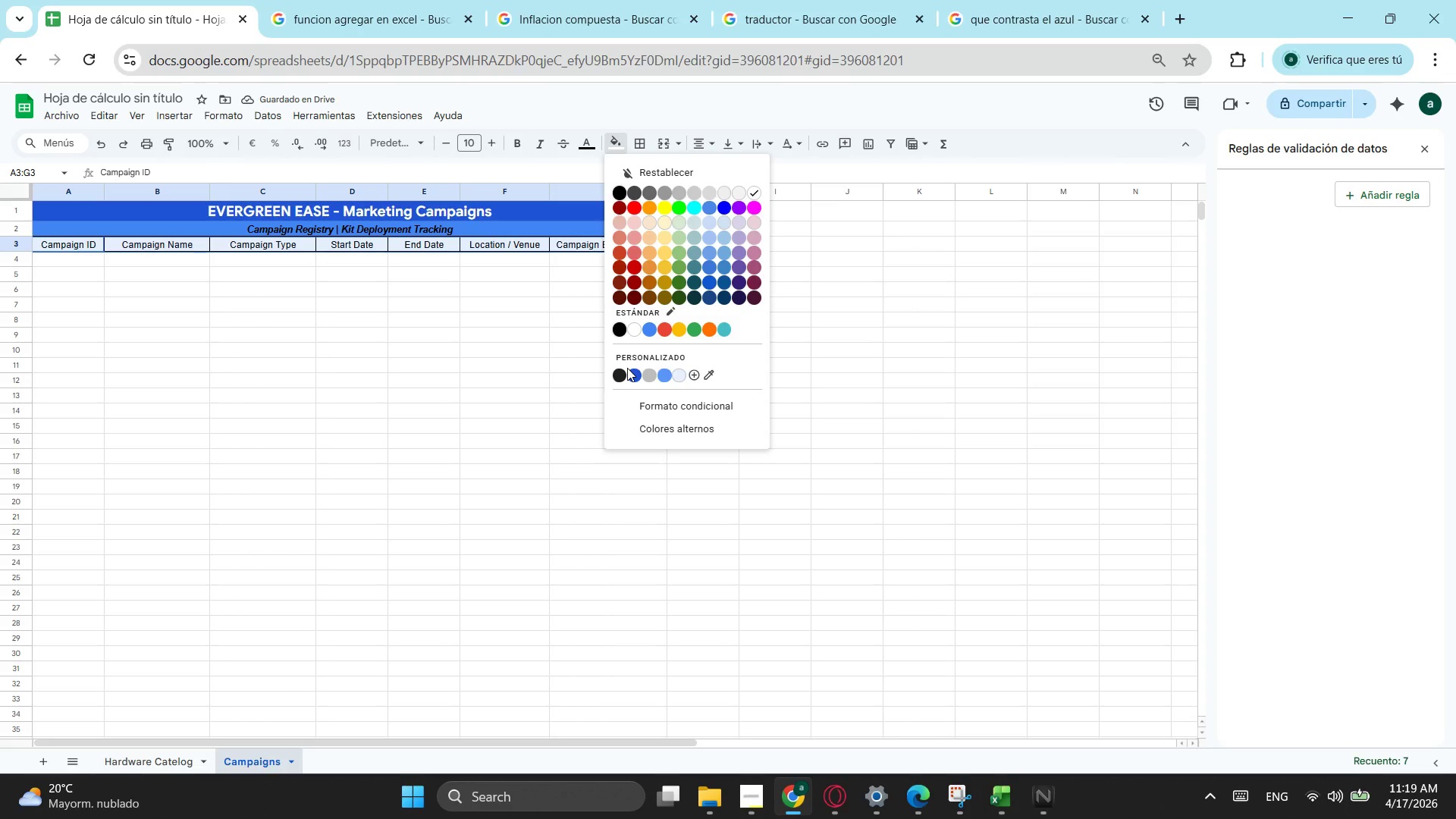 
left_click([632, 371])
 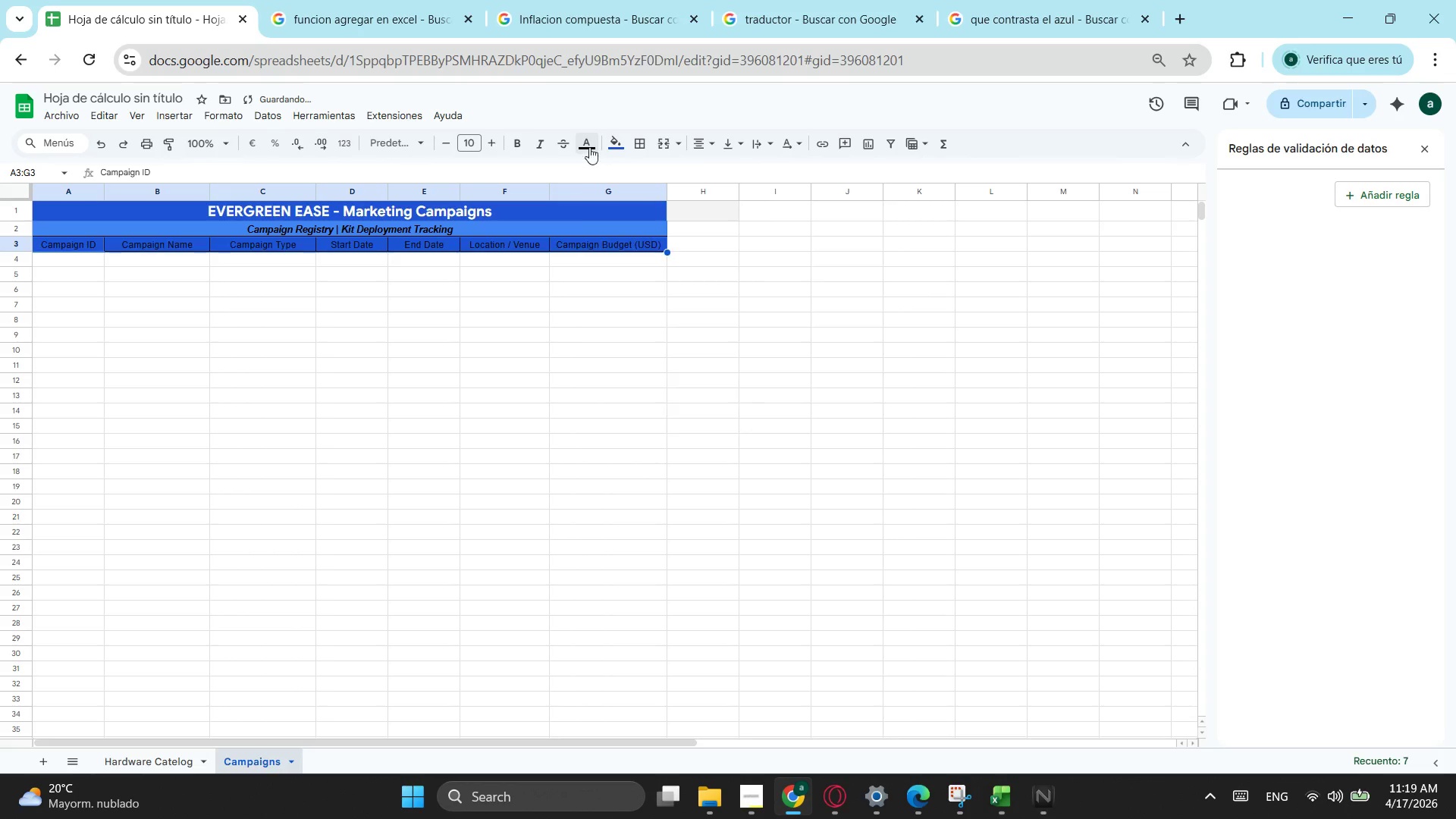 
left_click([589, 146])
 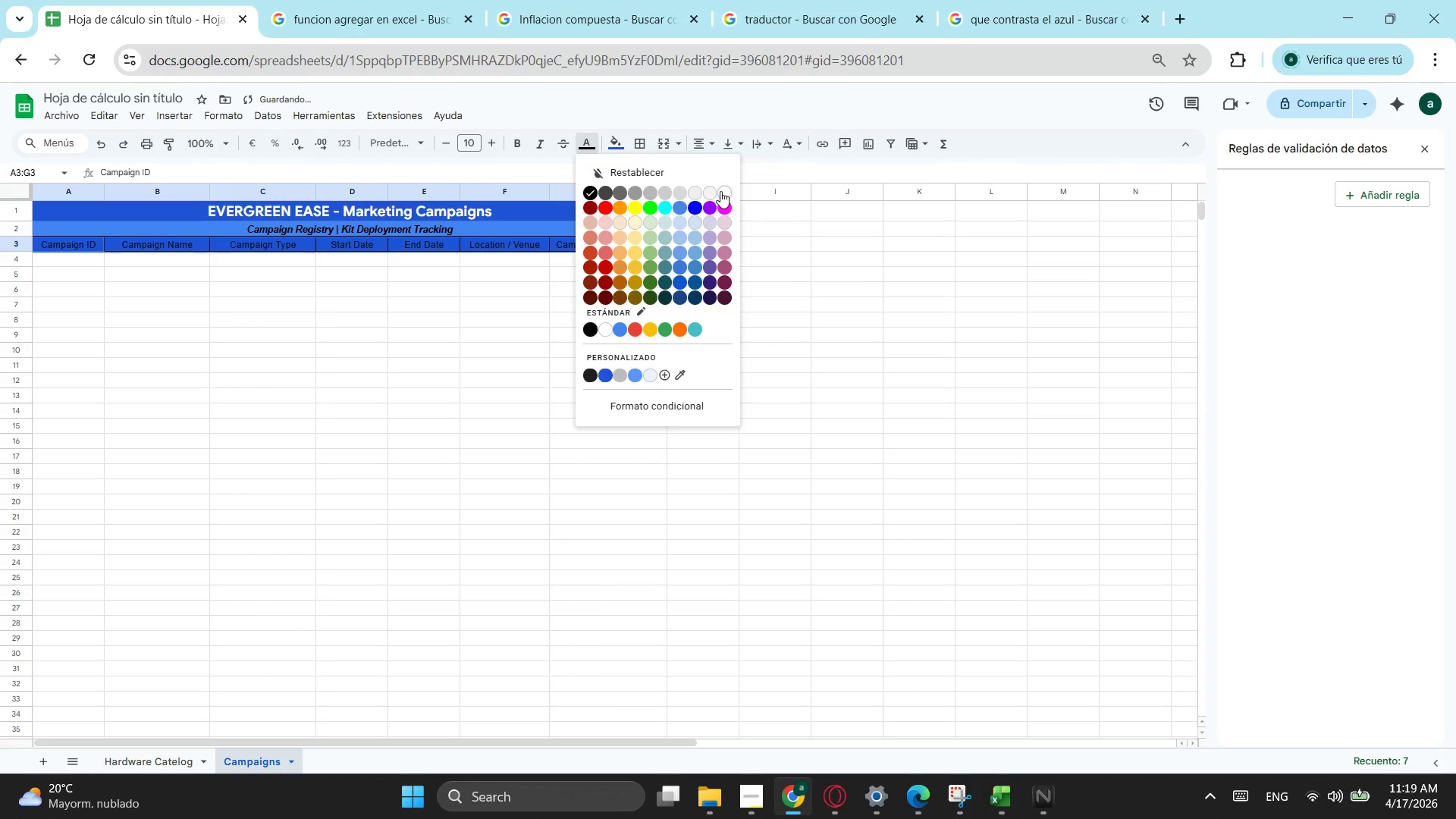 
left_click([720, 191])
 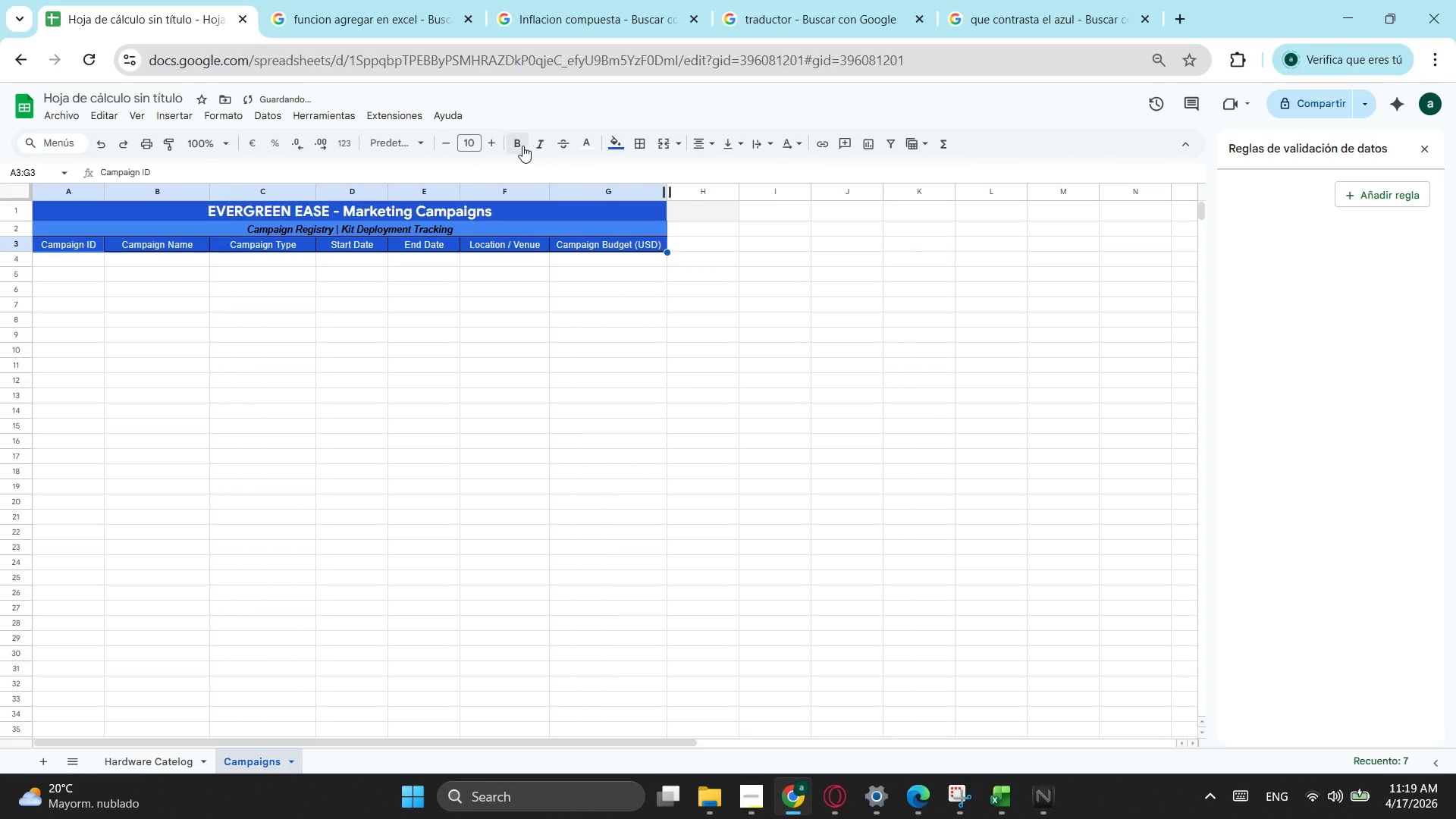 
left_click([522, 146])
 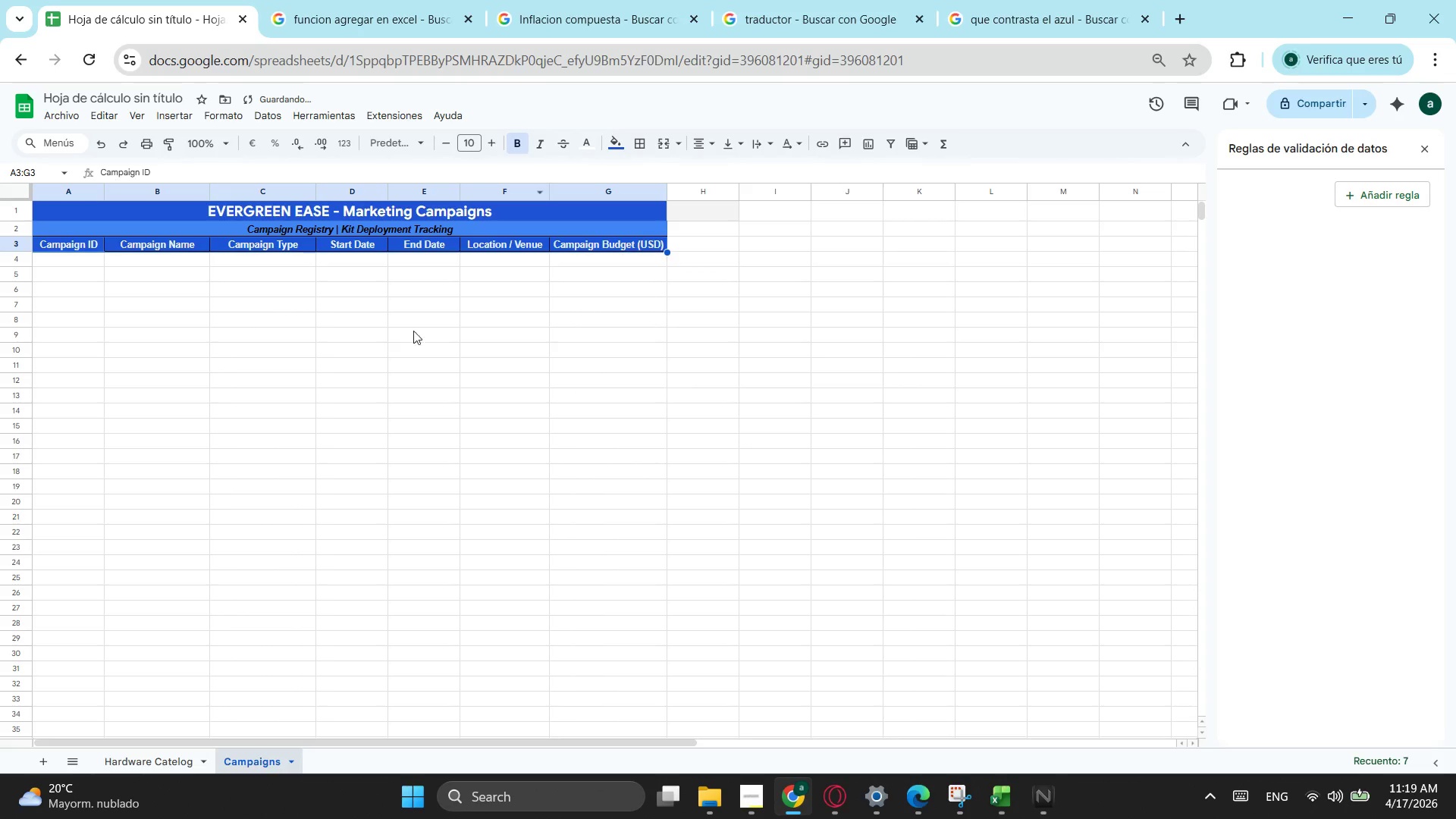 
left_click([342, 331])
 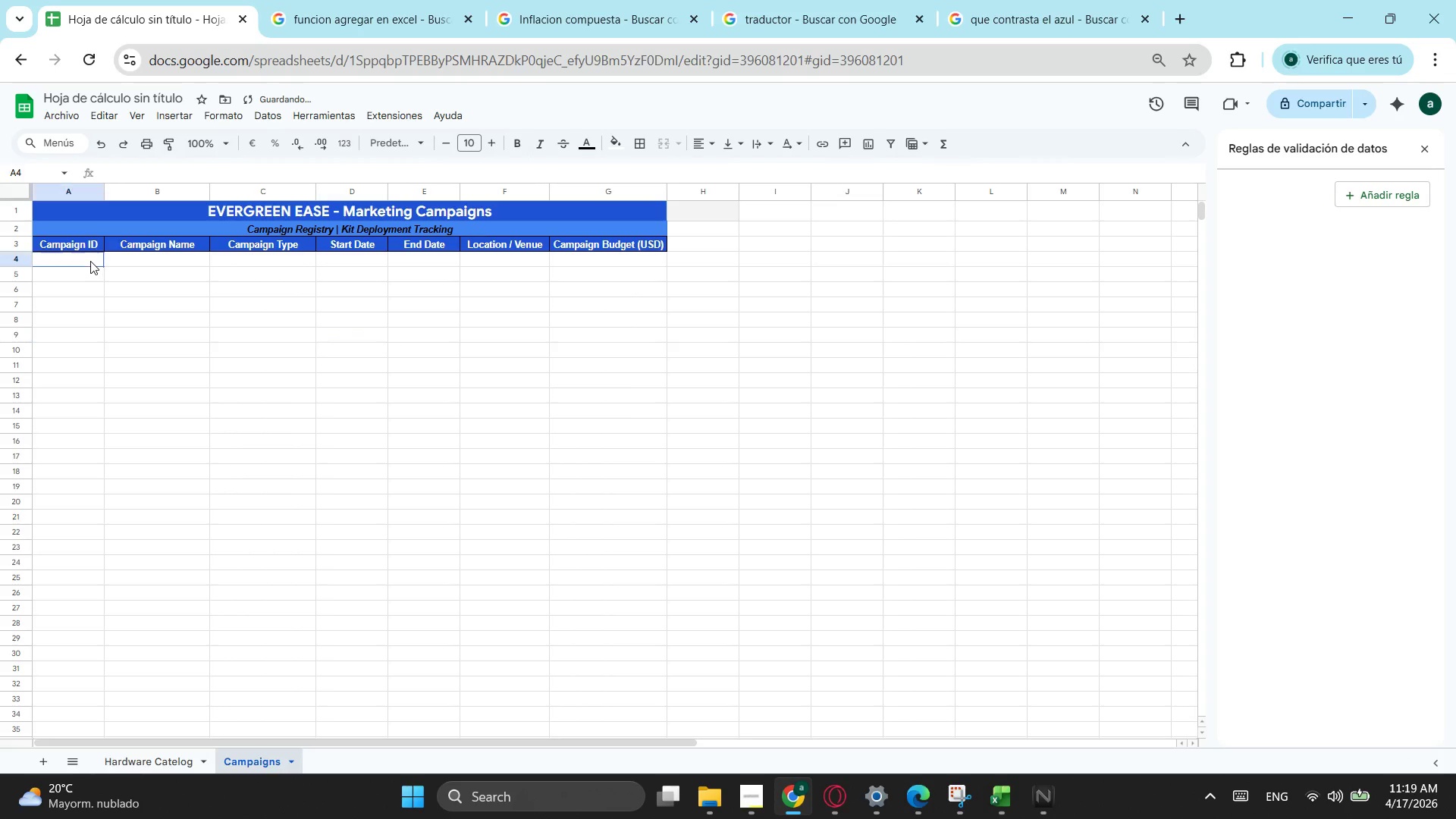 
left_click([90, 261])
 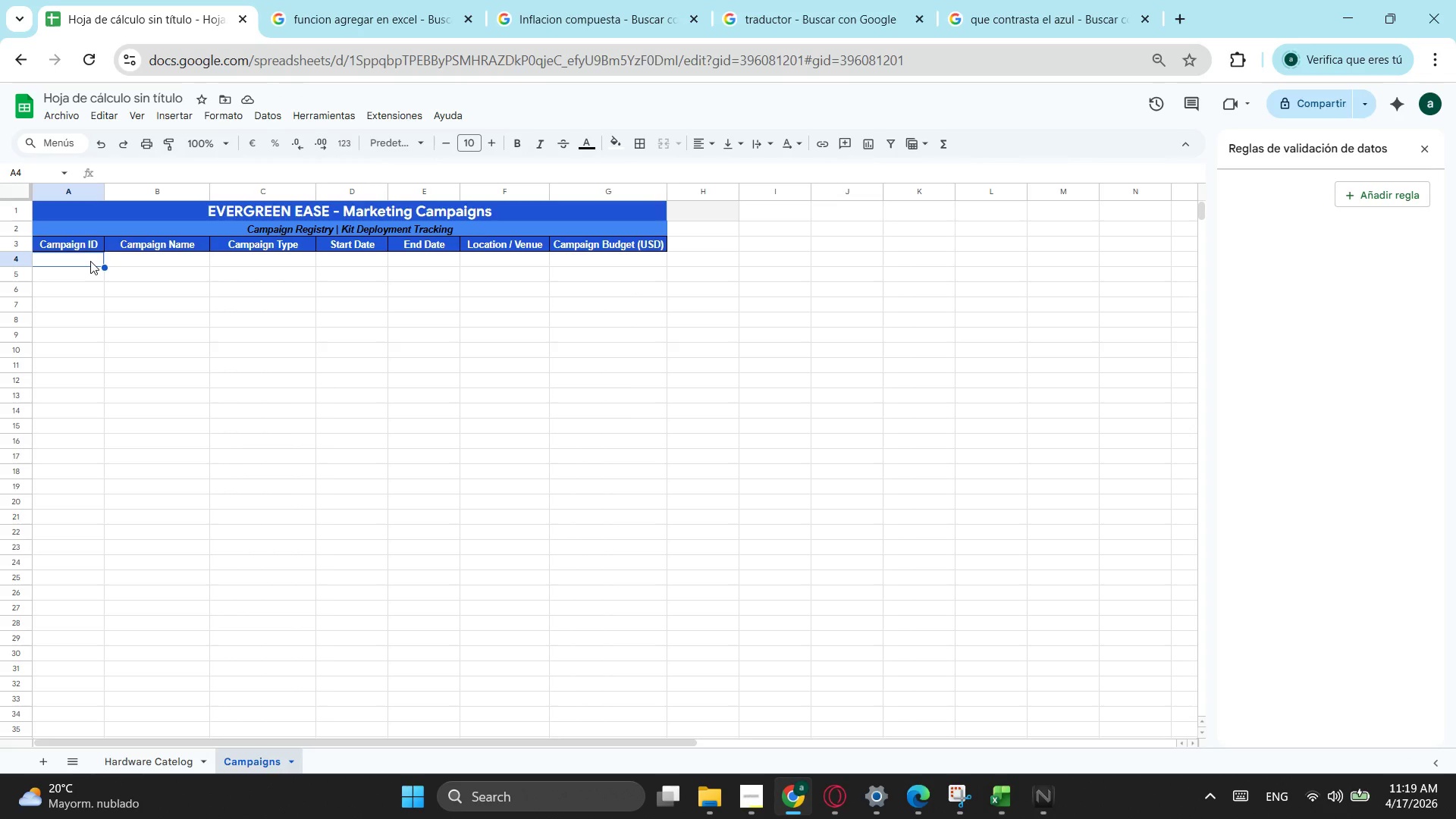 
type(Camo)
key(Backspace)
key(Backspace)
key(Backspace)
type(AMP-01)
 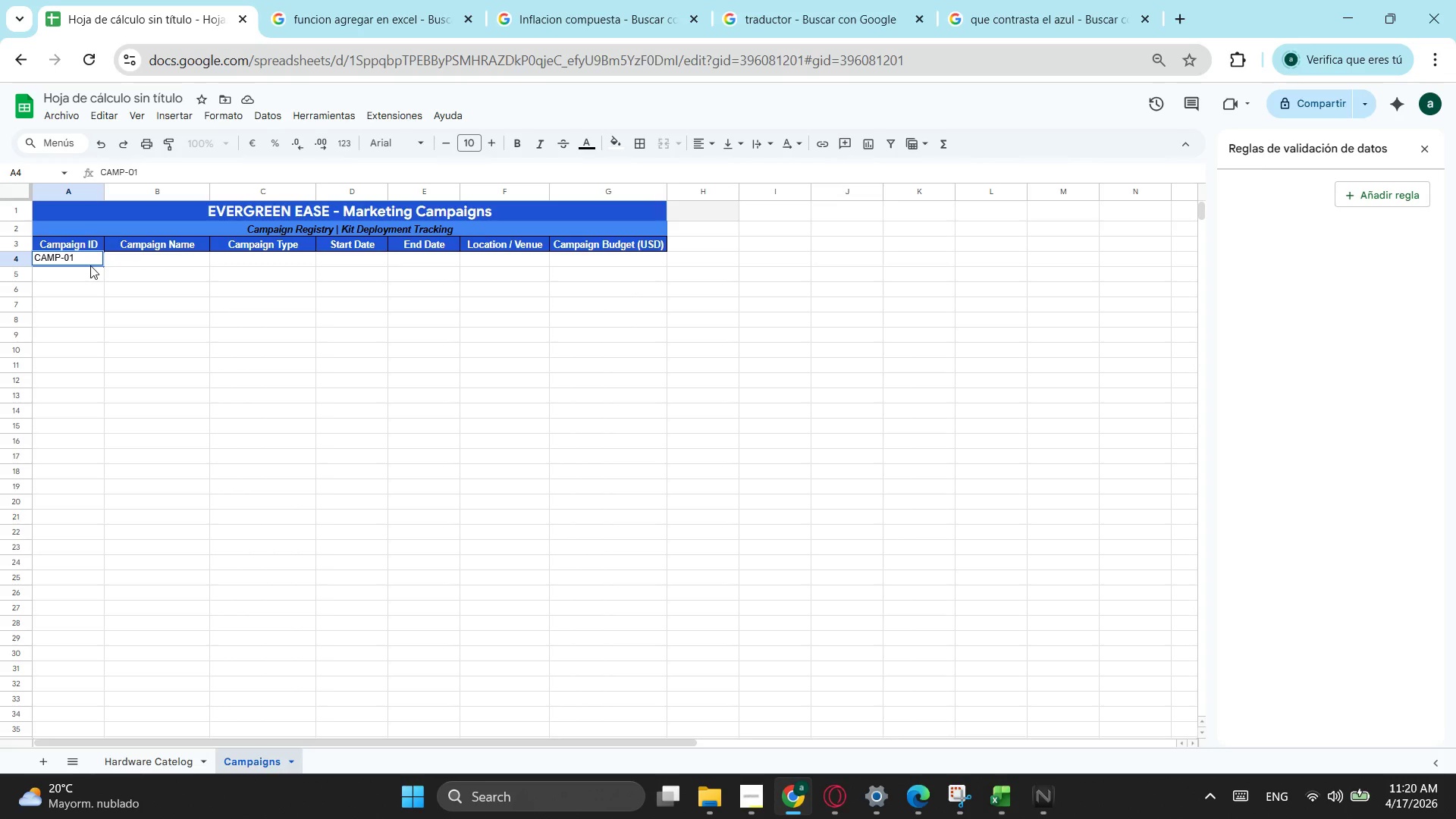 
left_click([90, 265])
 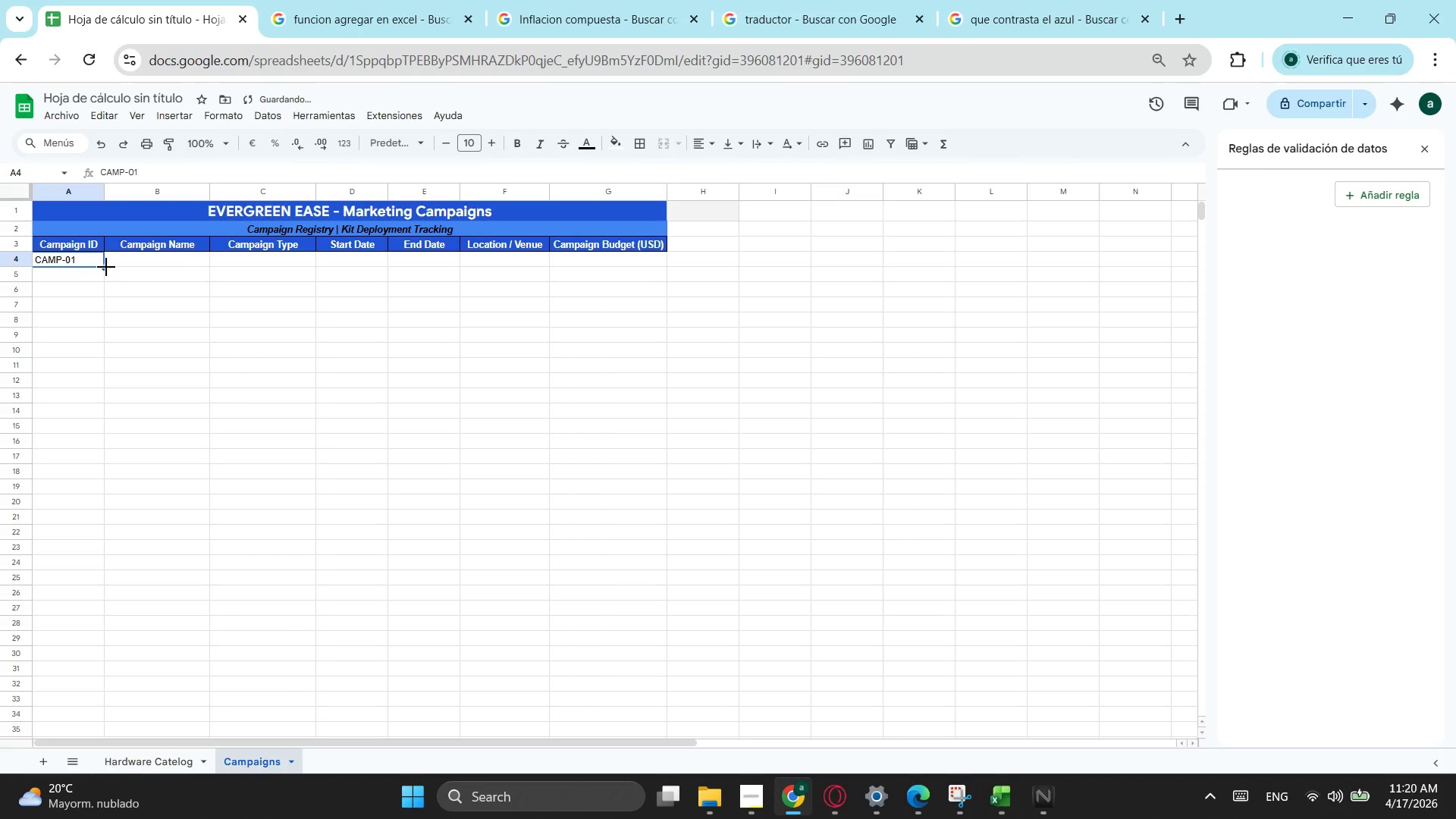 
left_click_drag(start_coordinate=[106, 267], to_coordinate=[97, 409])
 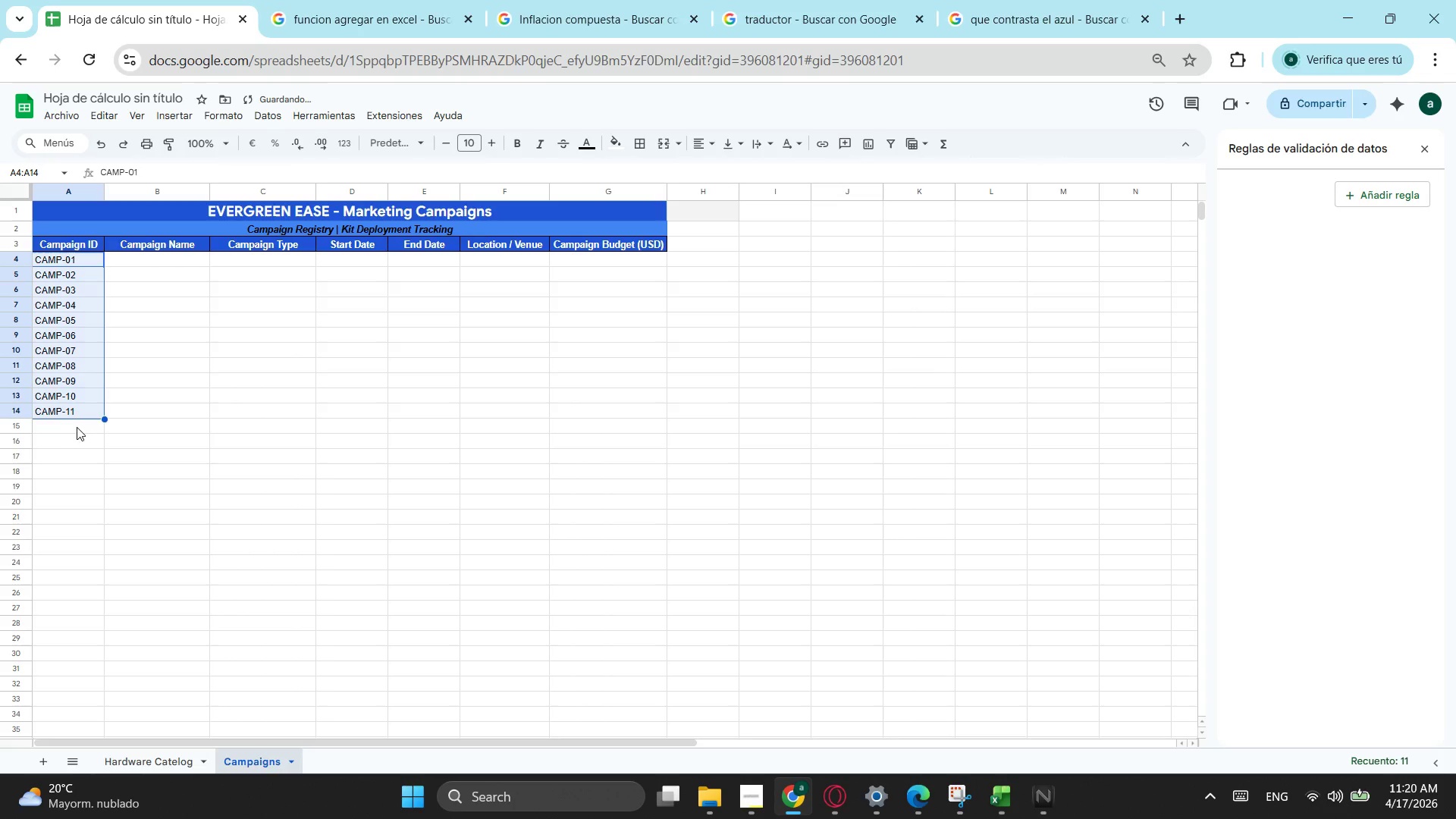 
left_click([71, 422])
 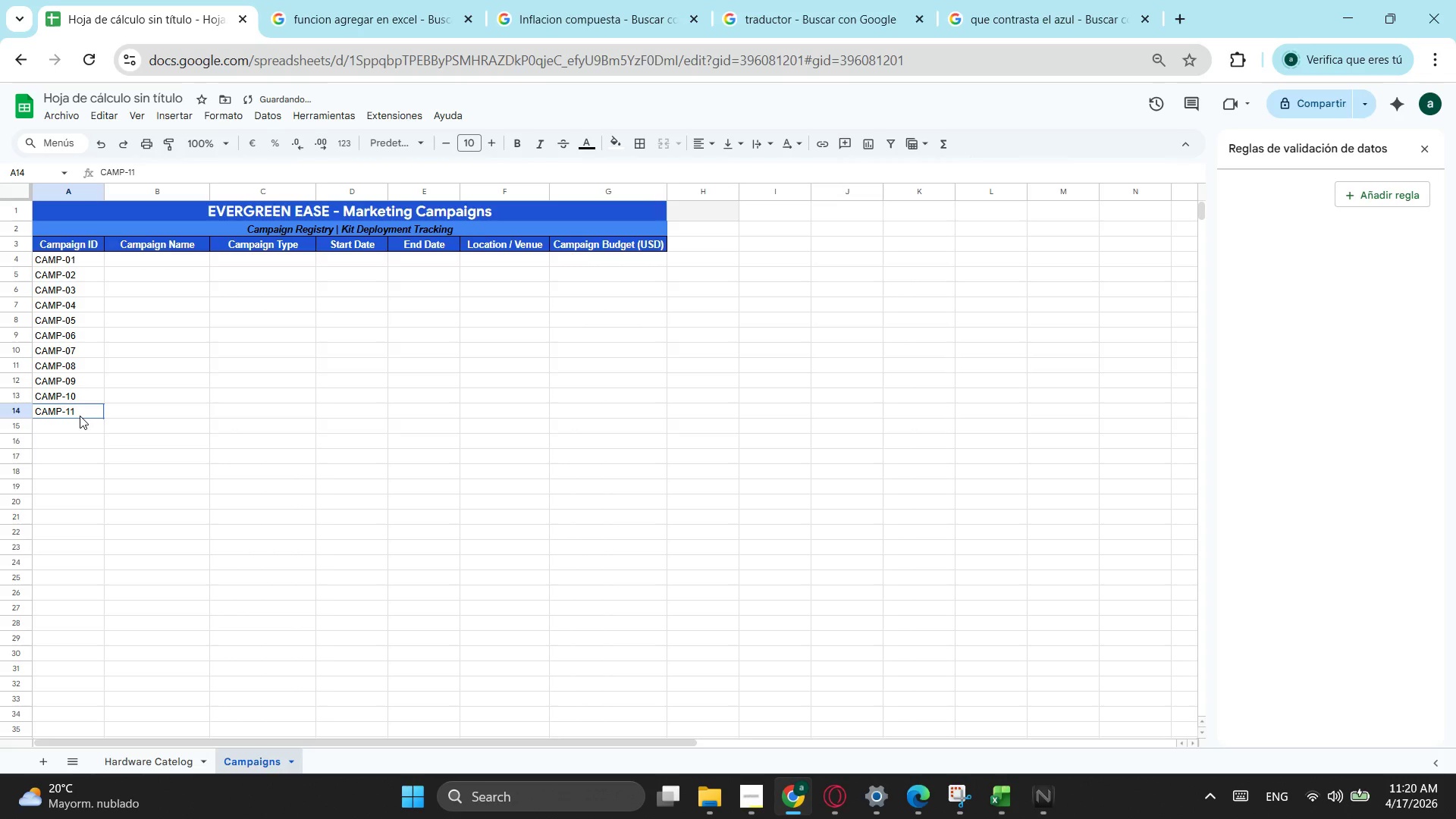 
left_click([80, 416])
 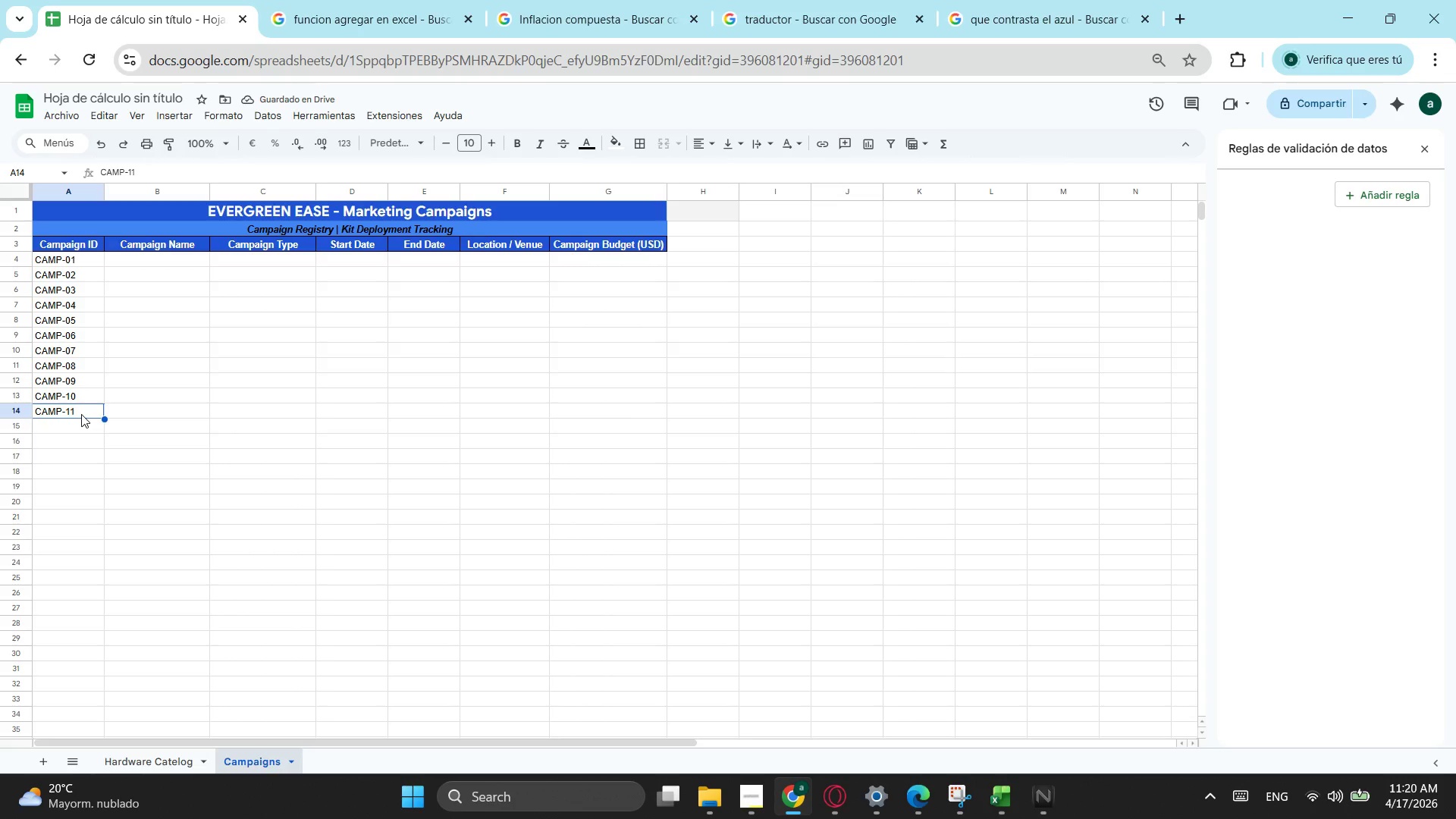 
key(Backspace)
 